 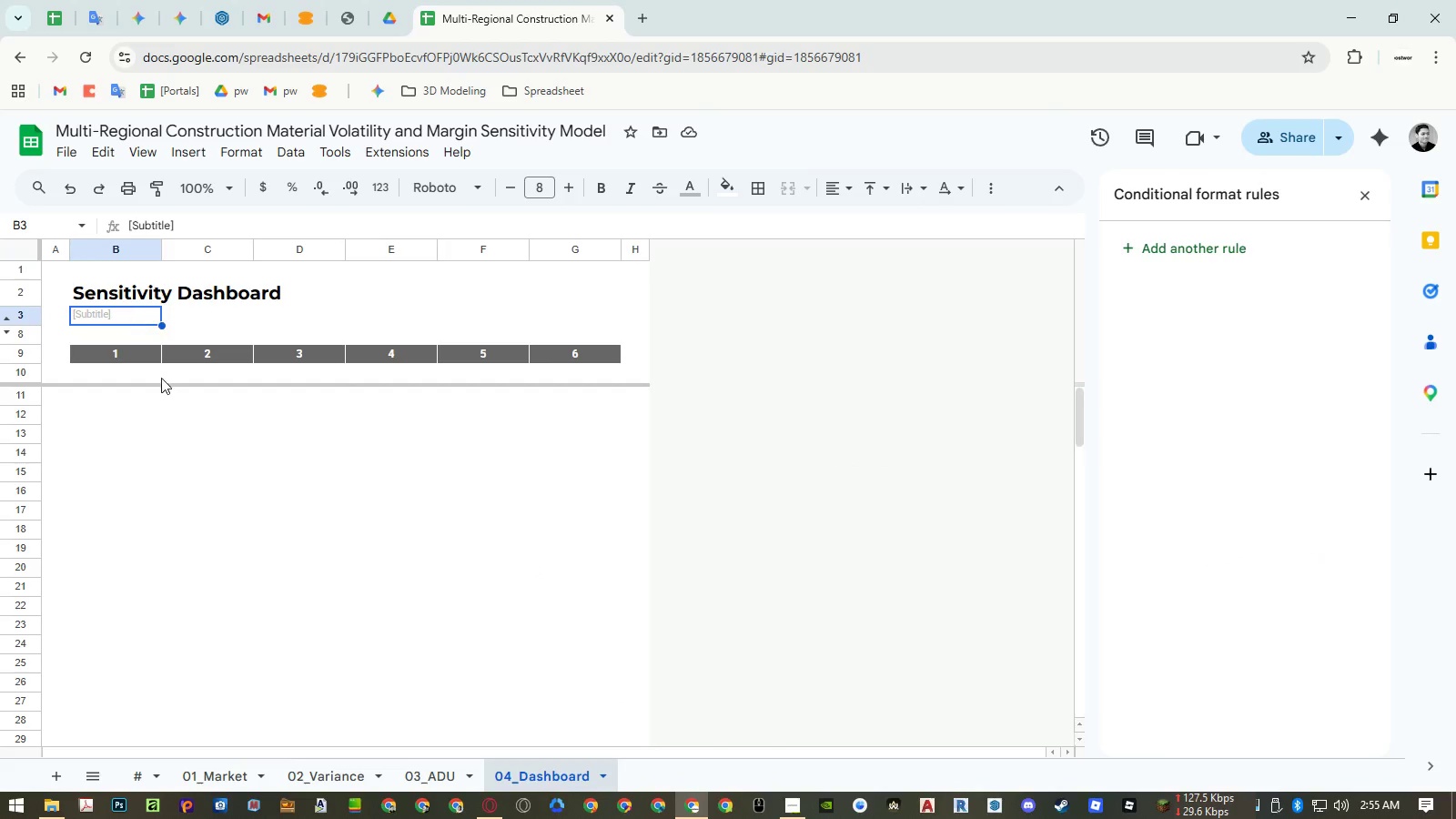 
key(Control+ControlLeft)
 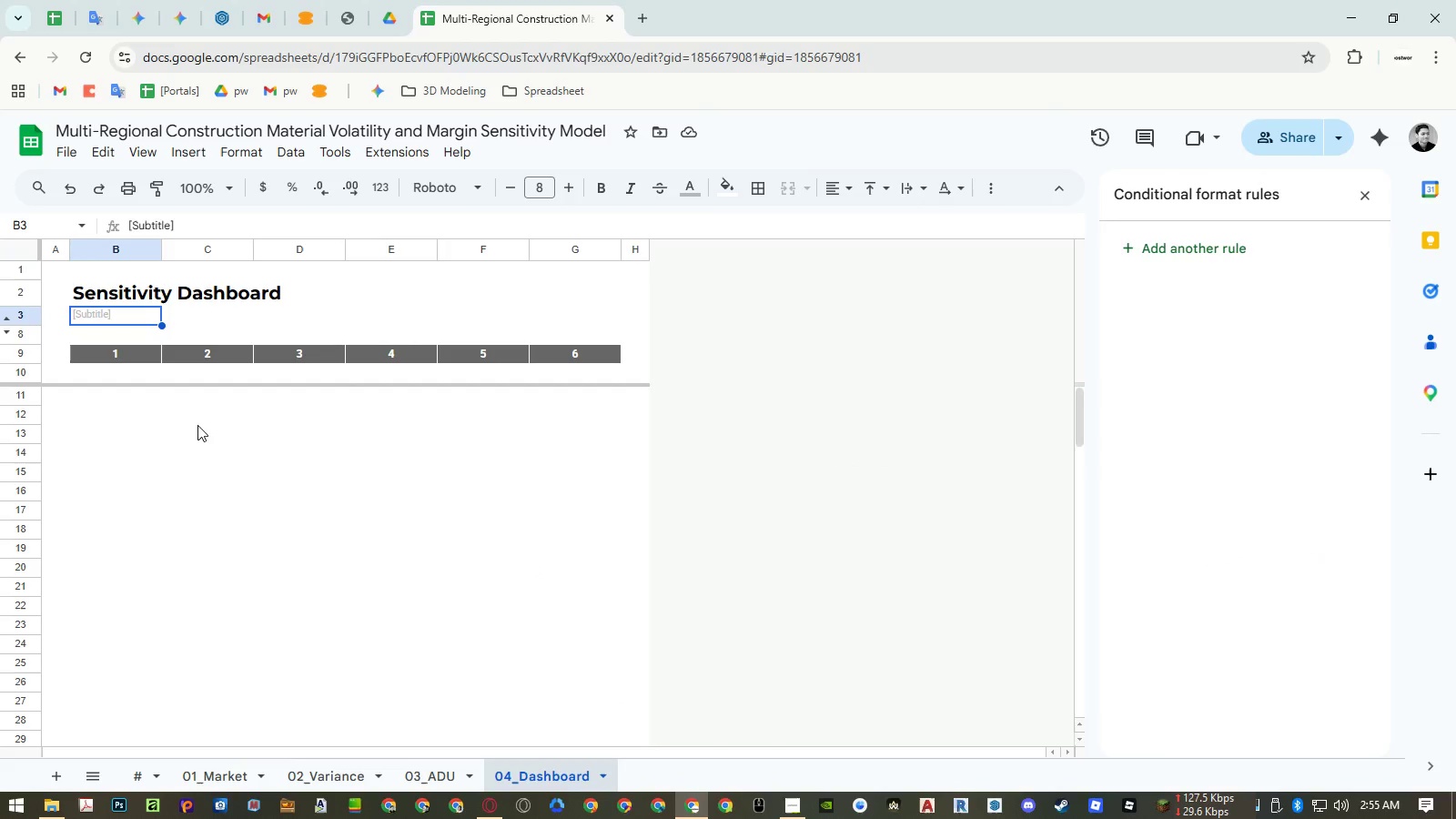 
key(Control+Shift+ShiftLeft)
 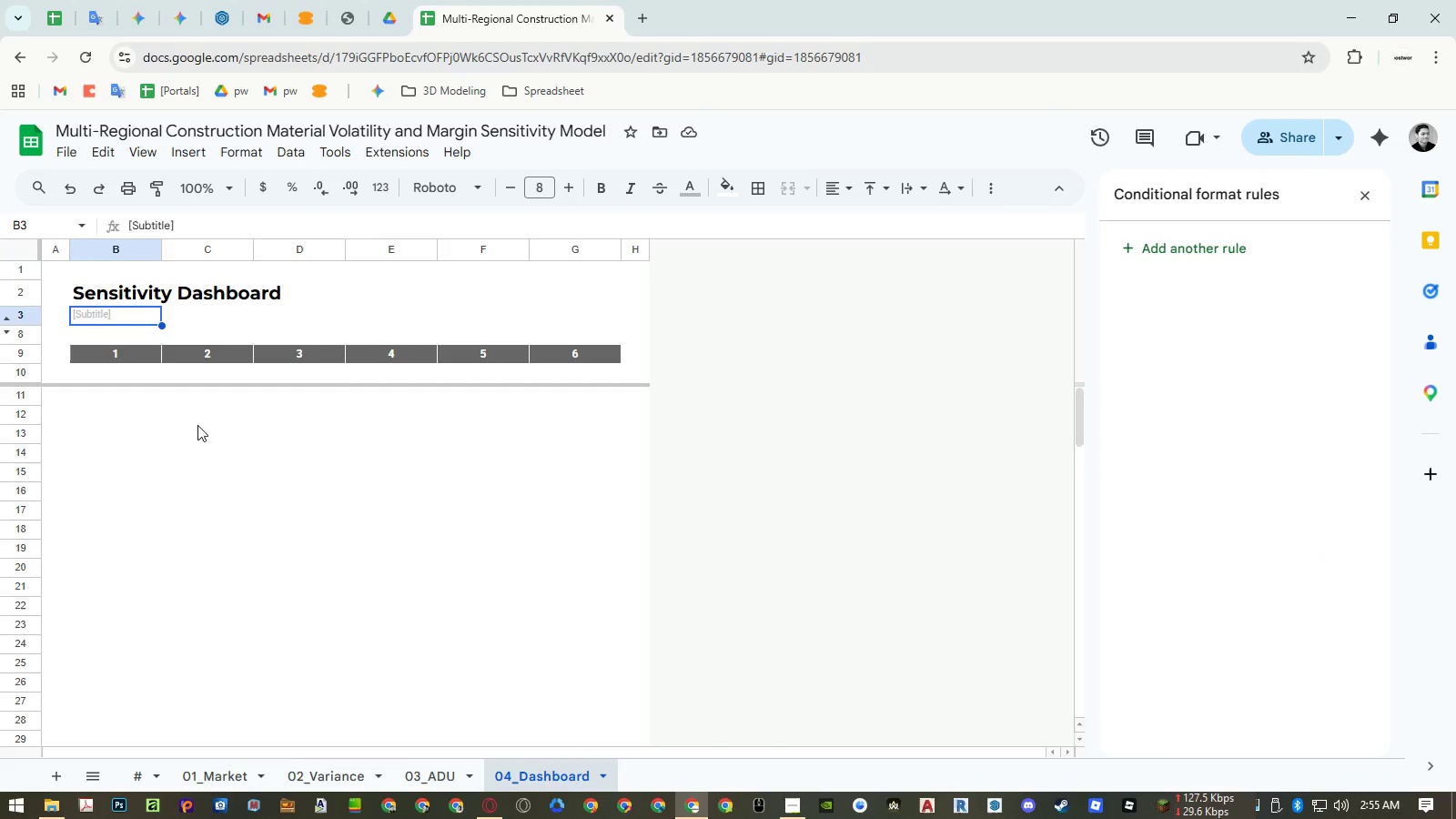 
key(Control+Shift+V)
 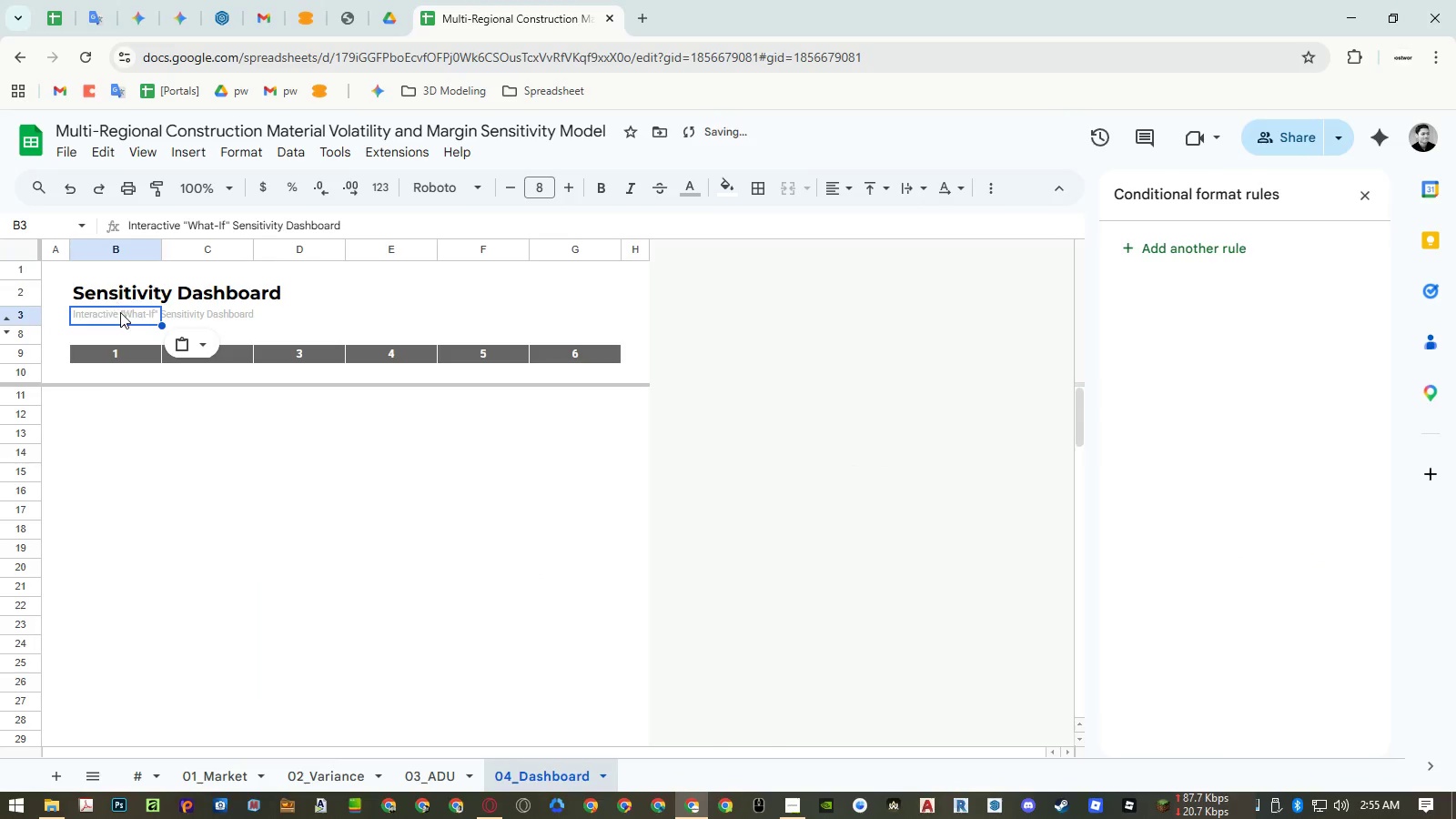 
double_click([120, 315])
 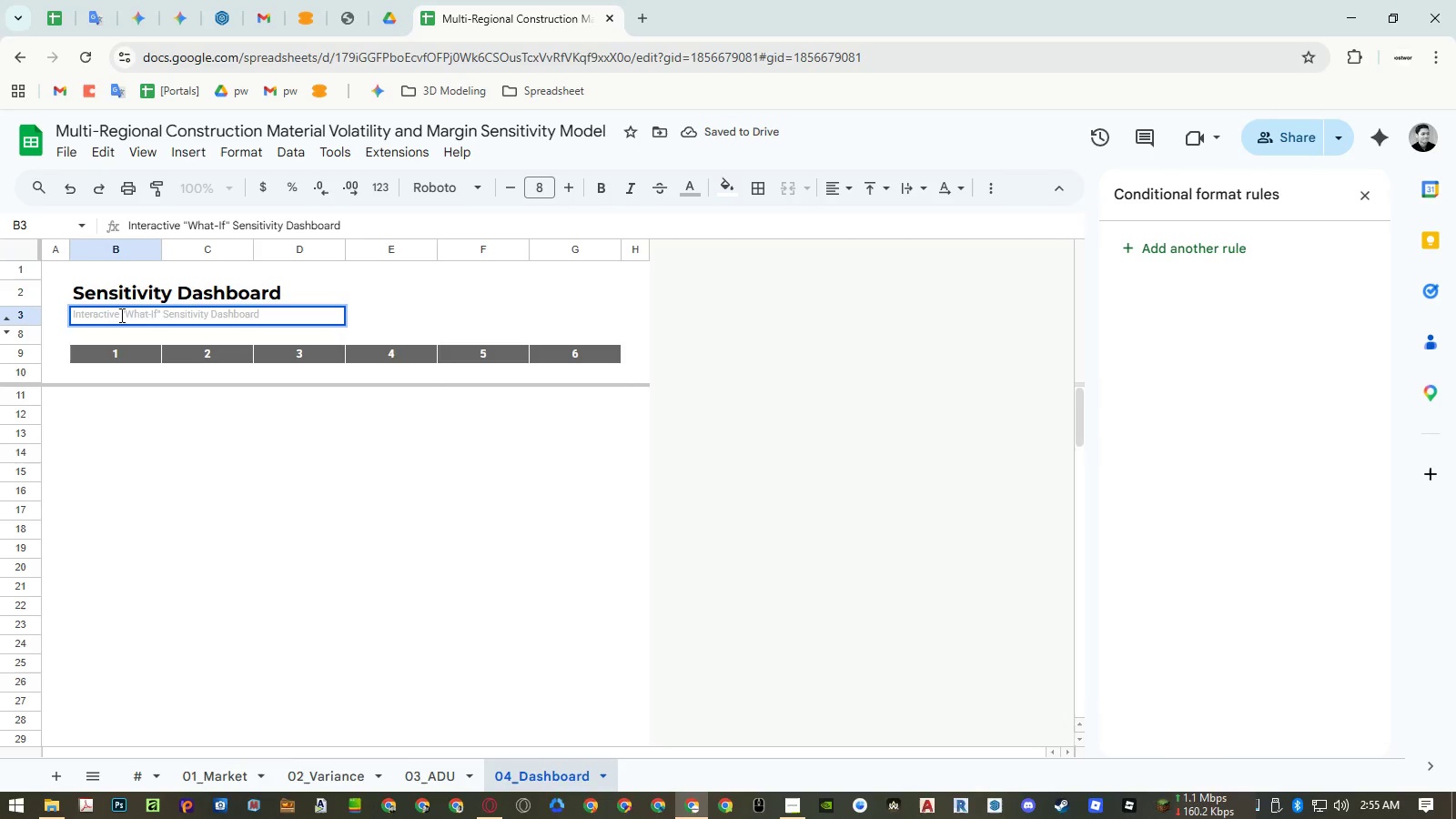 
key(Period)
 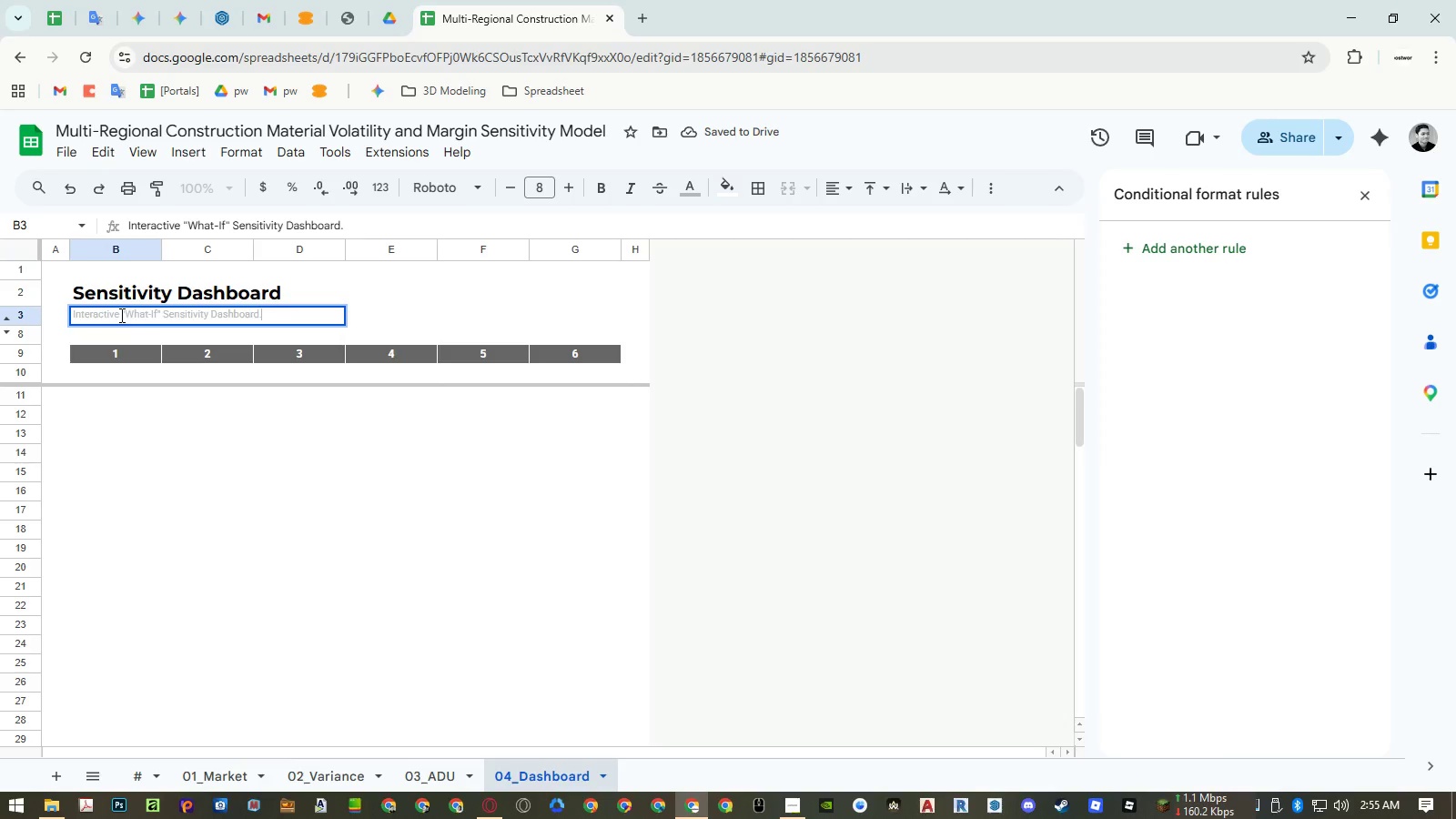 
key(Enter)
 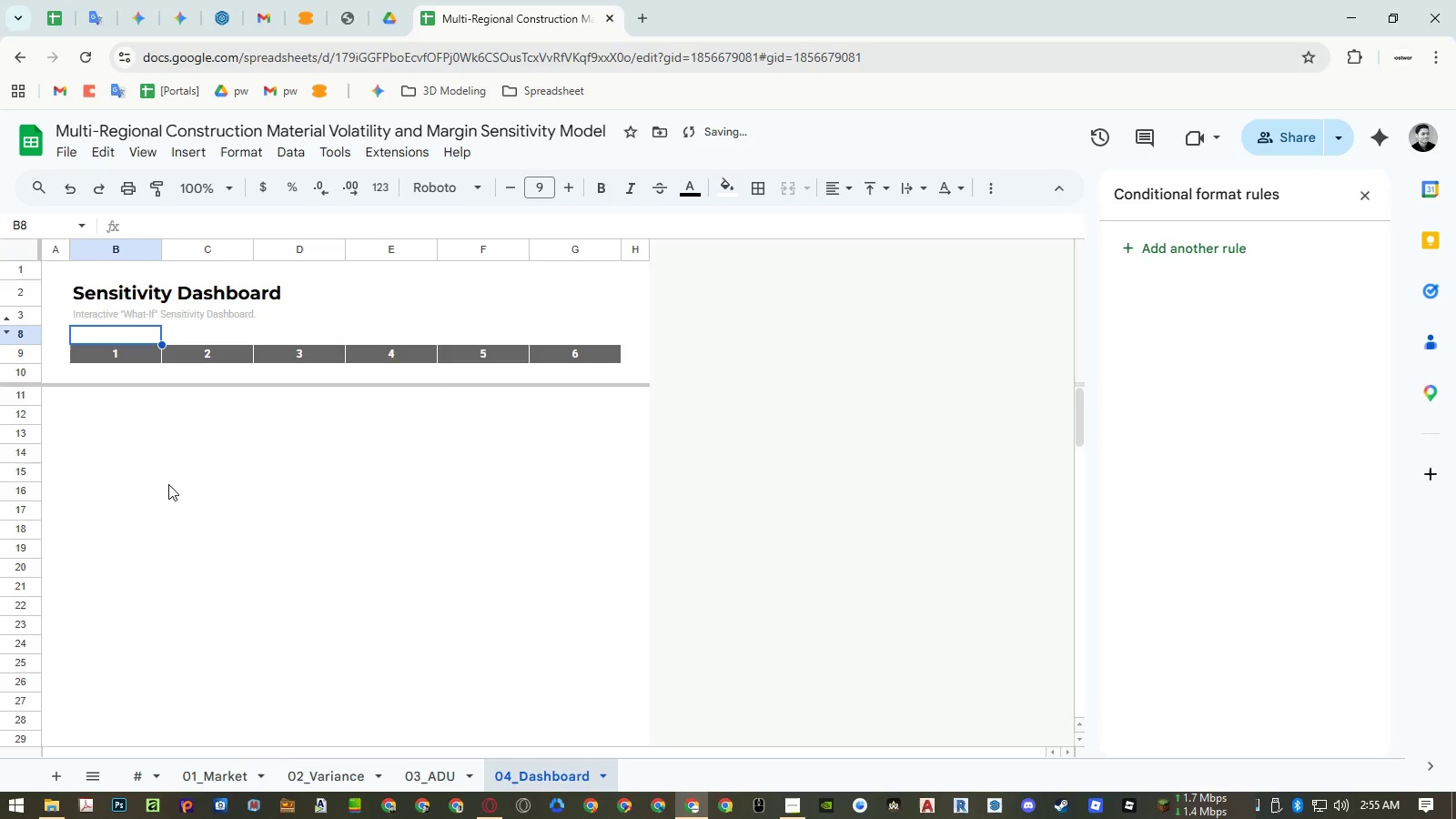 
left_click([168, 484])
 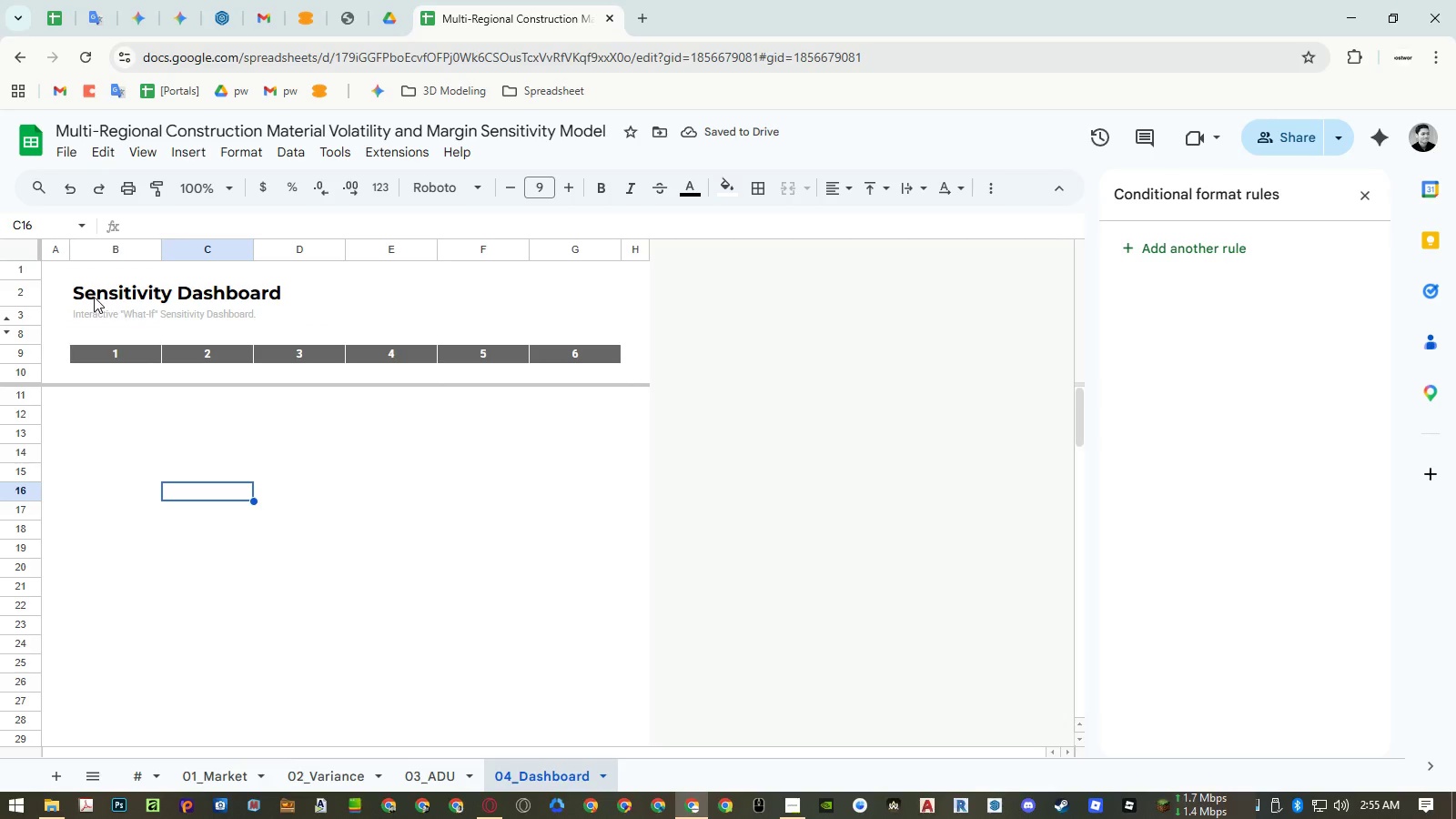 
double_click([94, 297])
 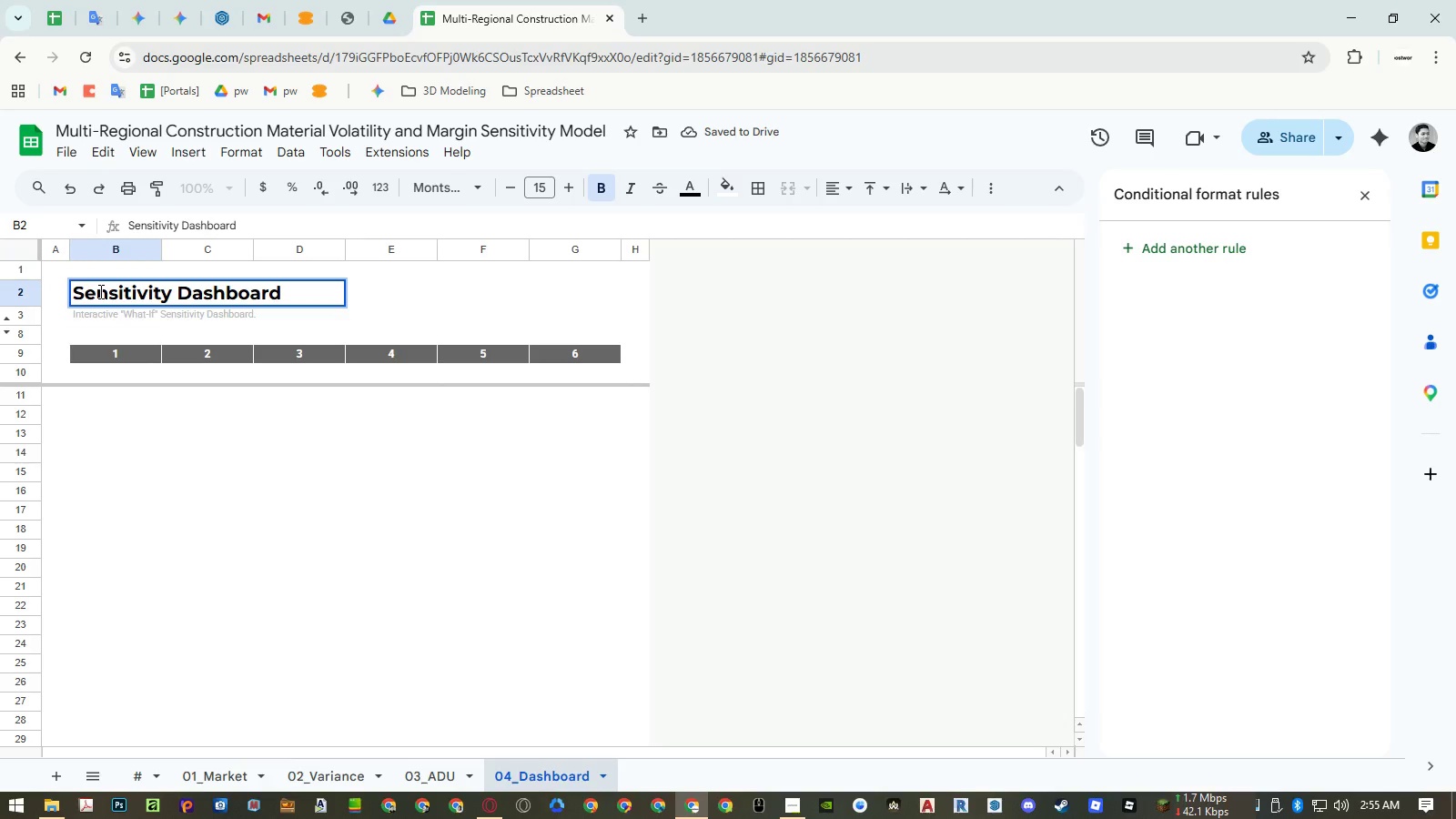 
double_click([99, 291])
 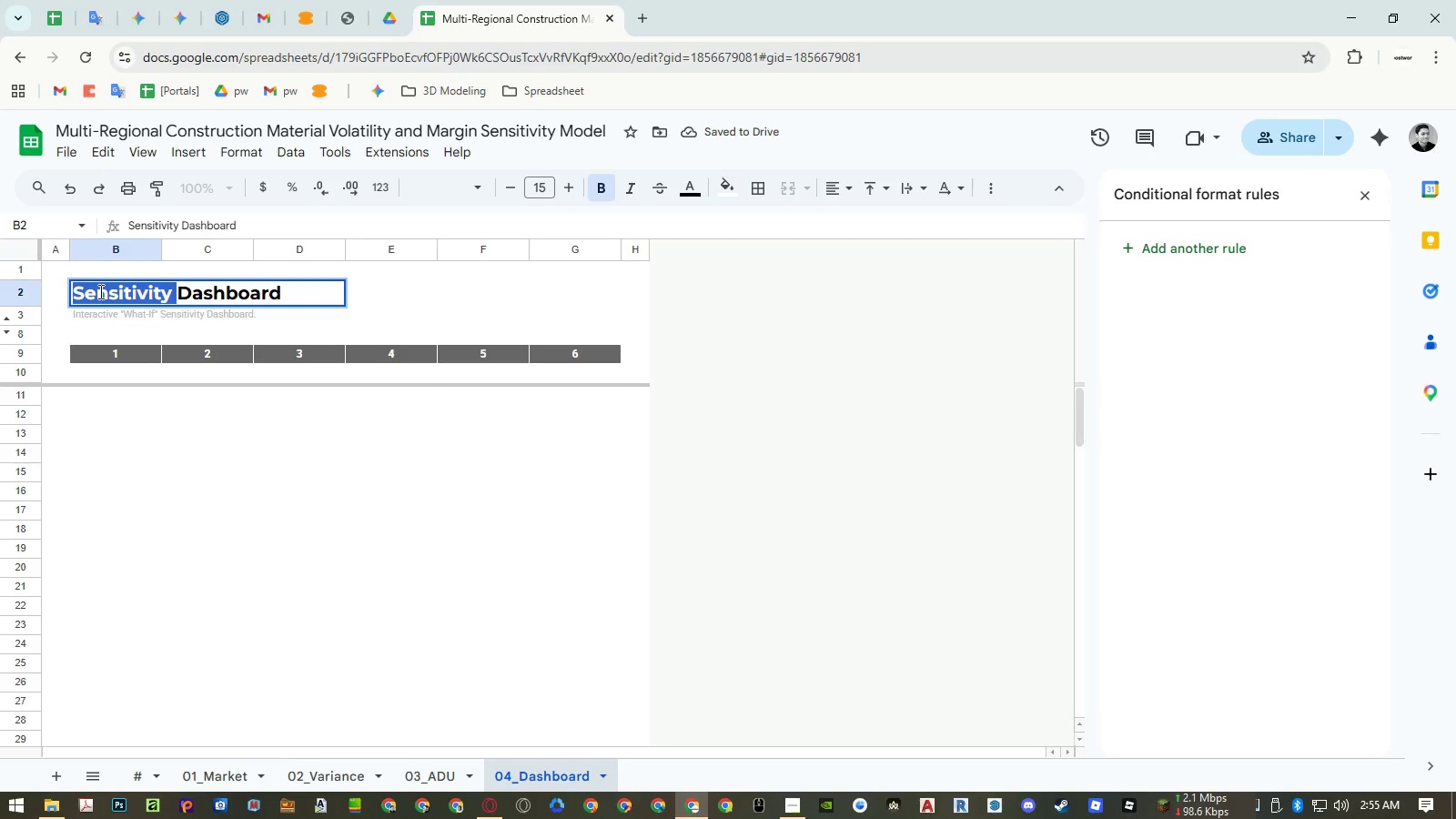 
key(Backspace)
 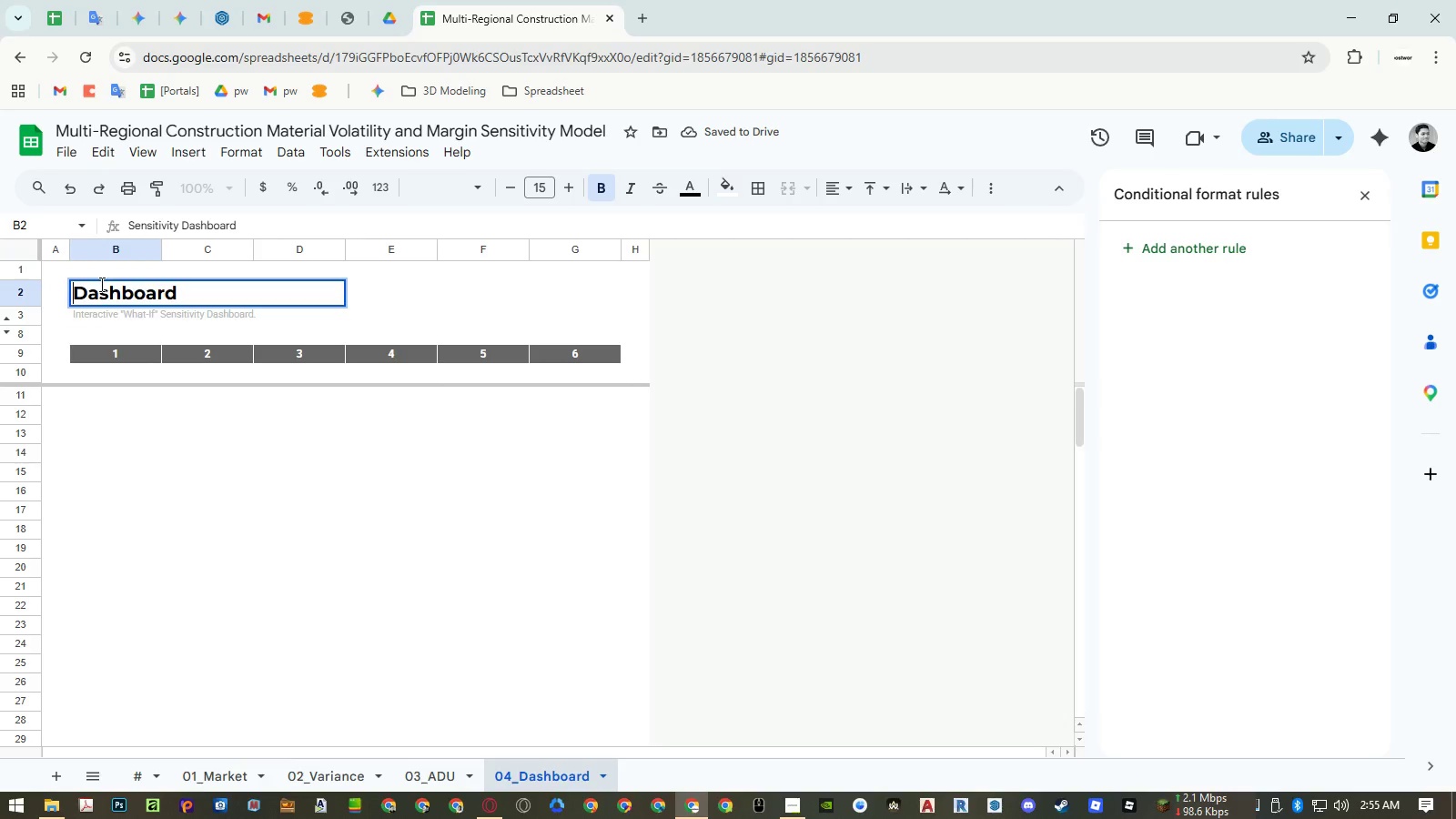 
key(Enter)
 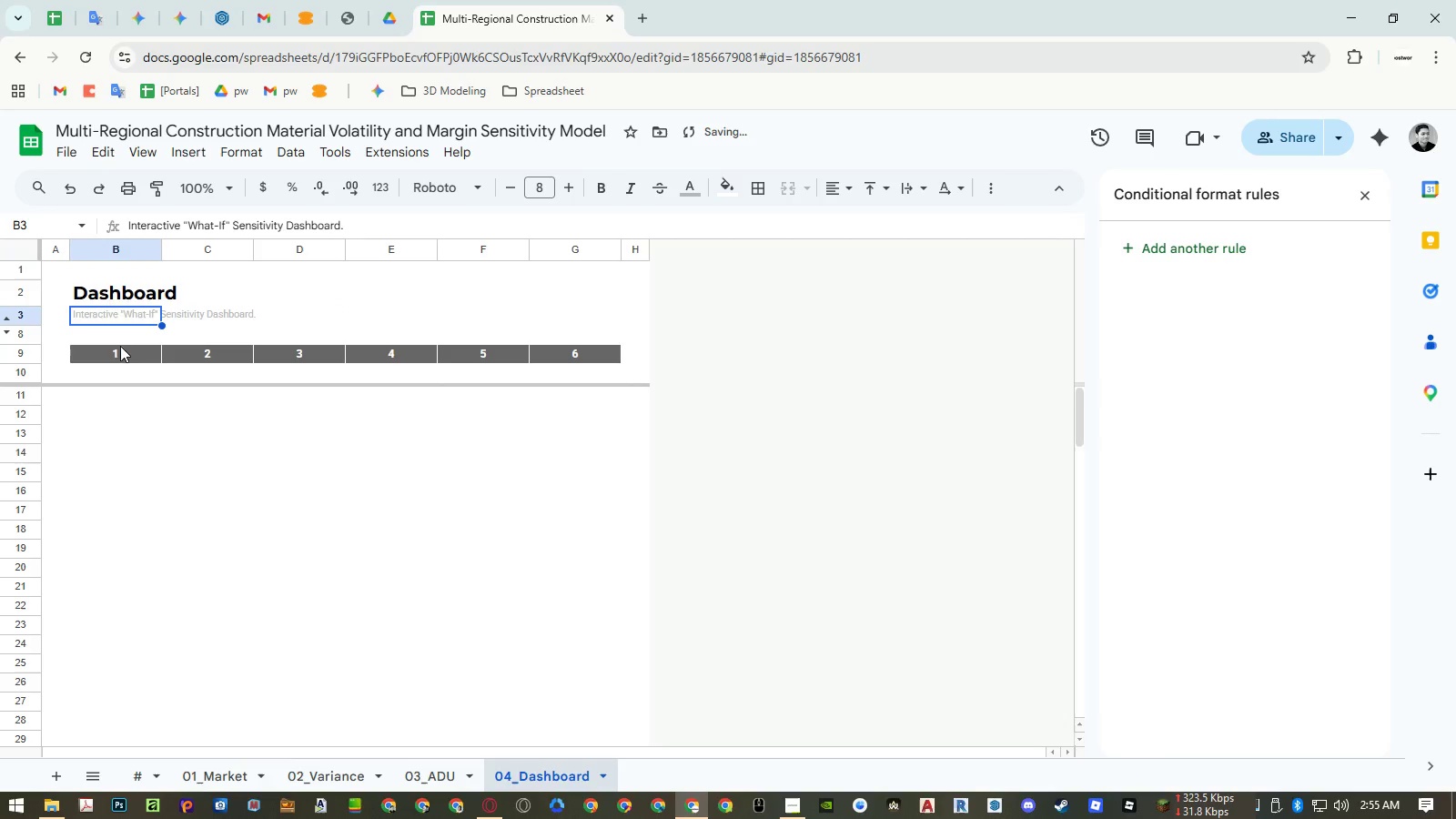 
left_click([113, 291])
 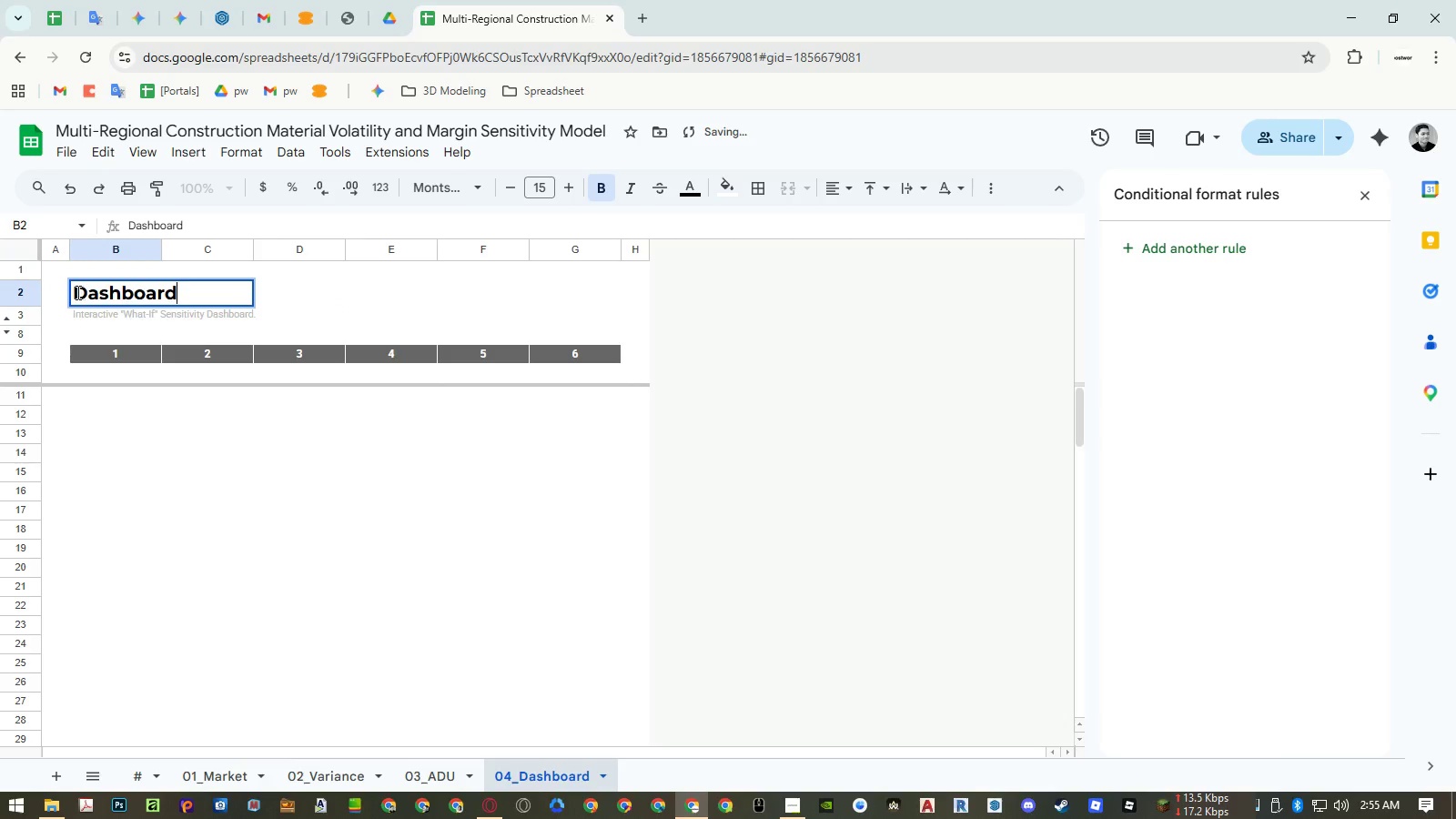 
left_click_drag(start_coordinate=[76, 292], to_coordinate=[28, 290])
 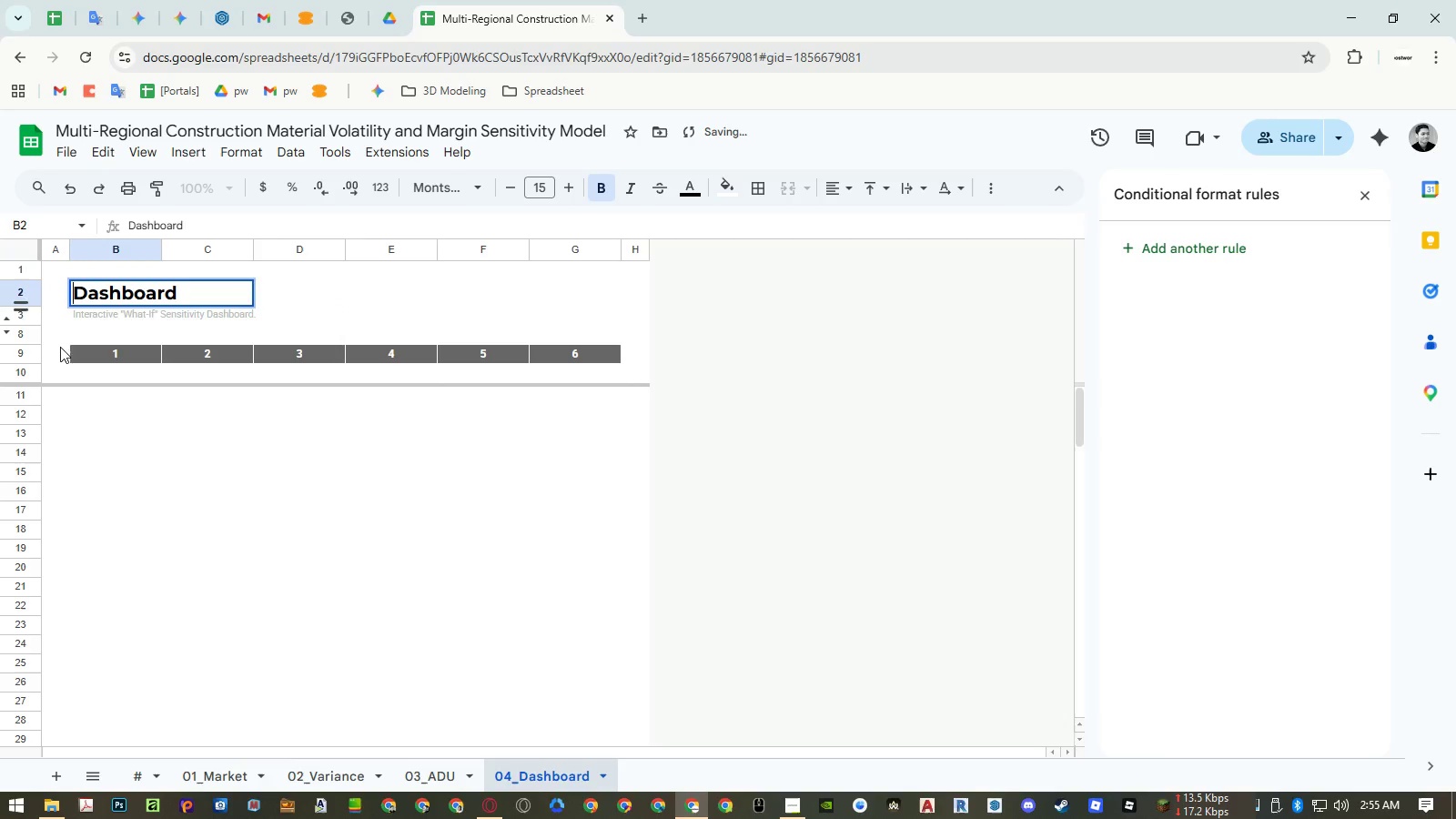 
double_click([161, 481])
 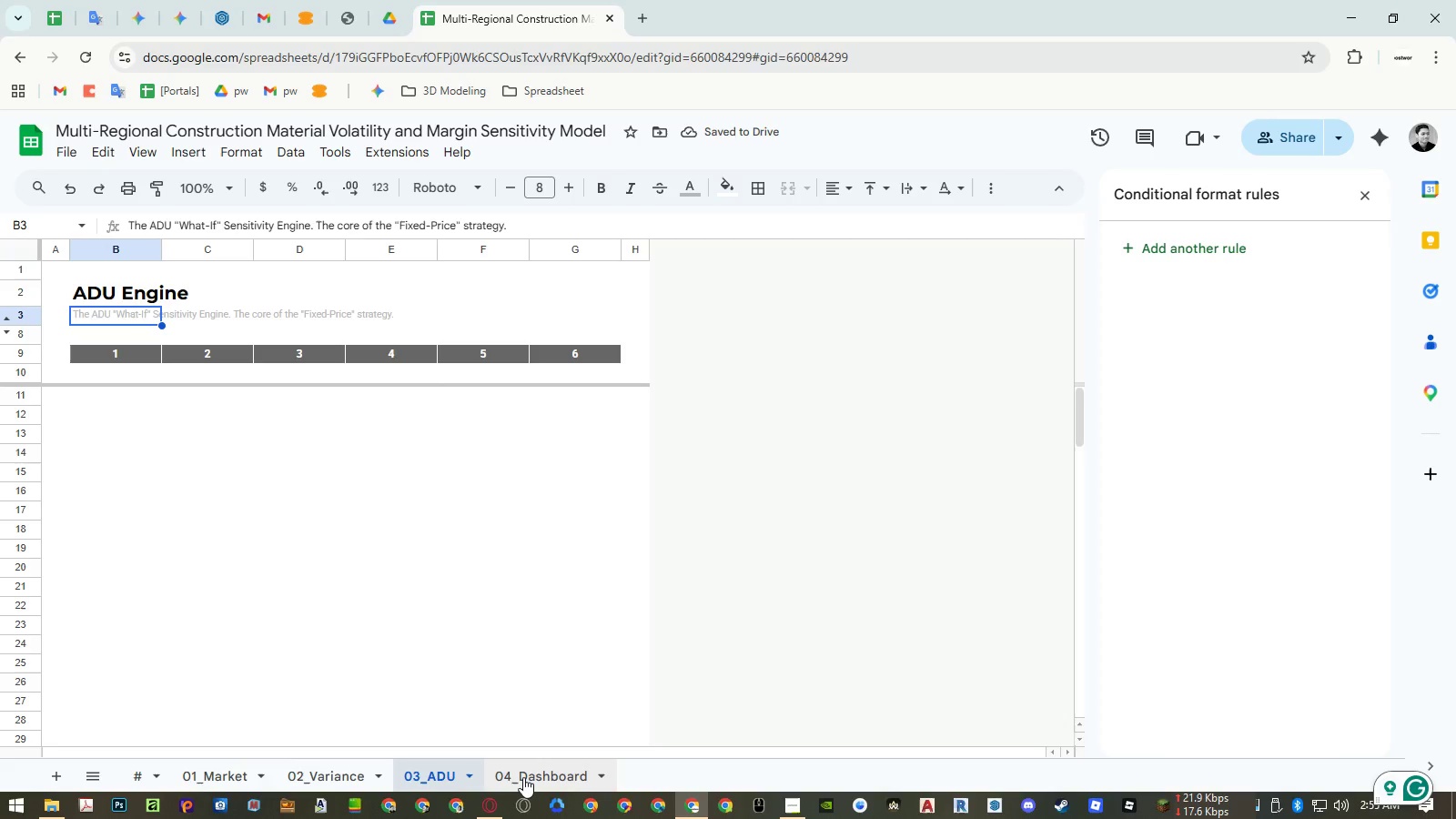 
left_click([524, 777])
 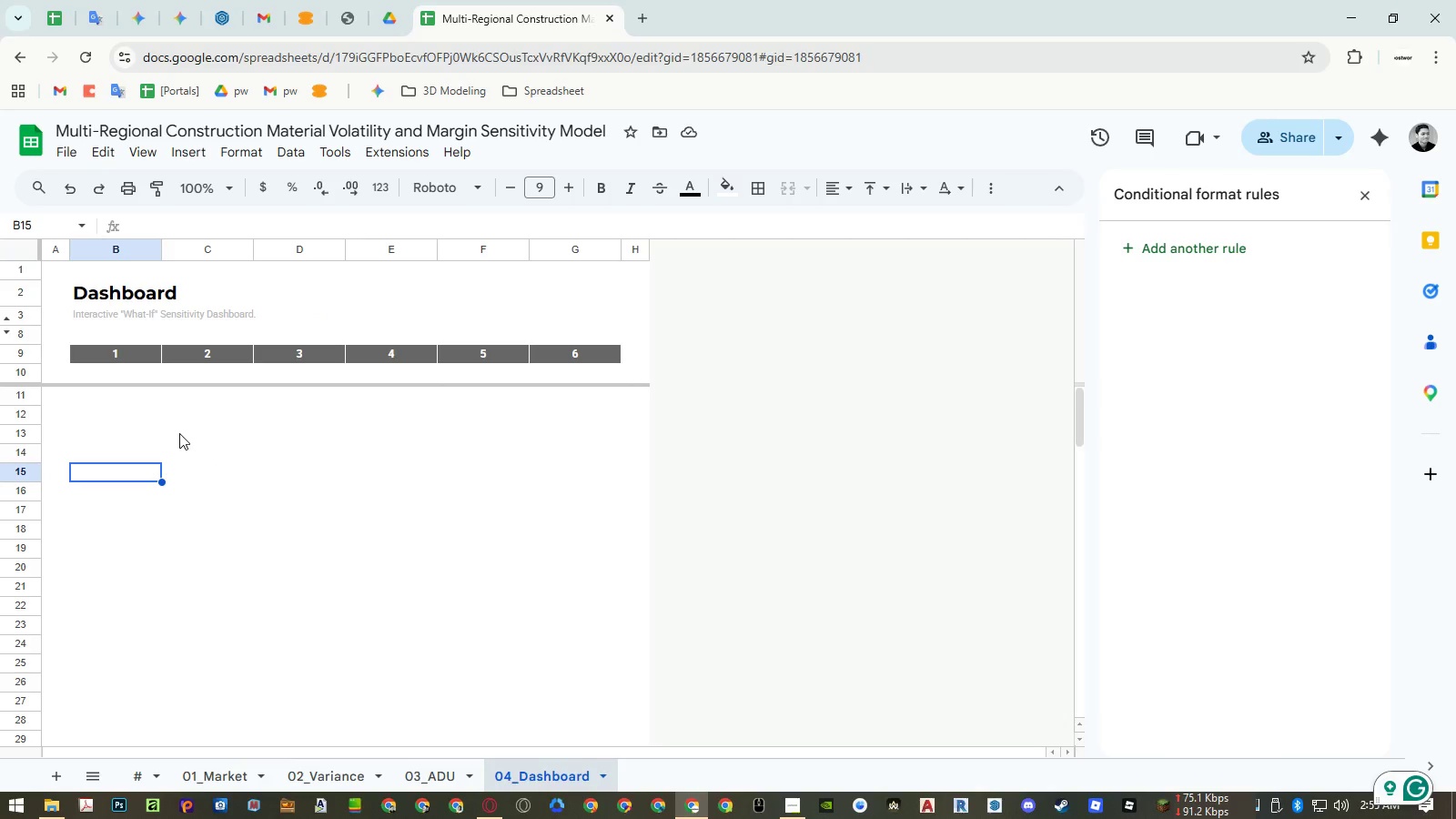 
left_click([29, 317])
 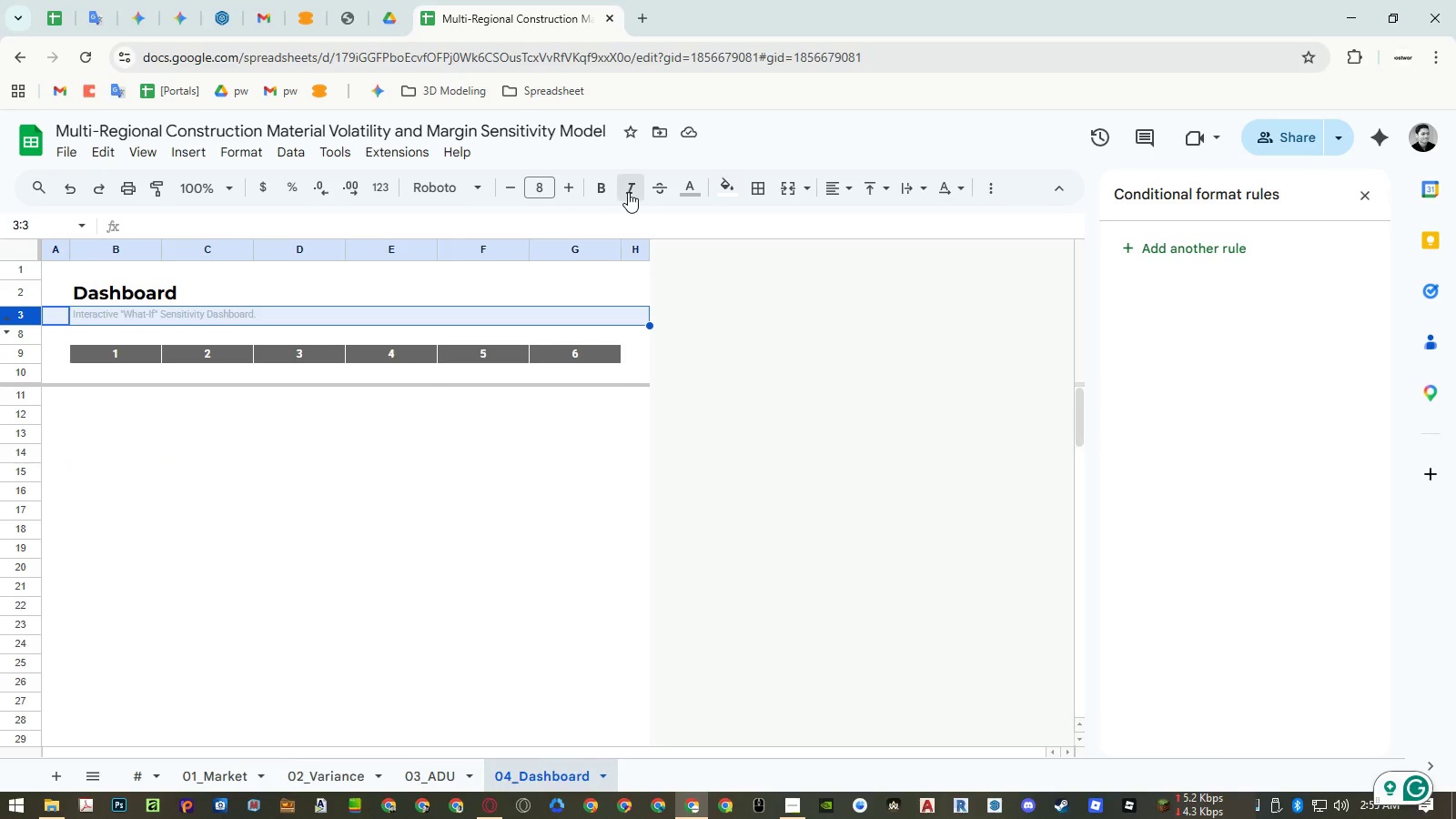 
double_click([328, 580])
 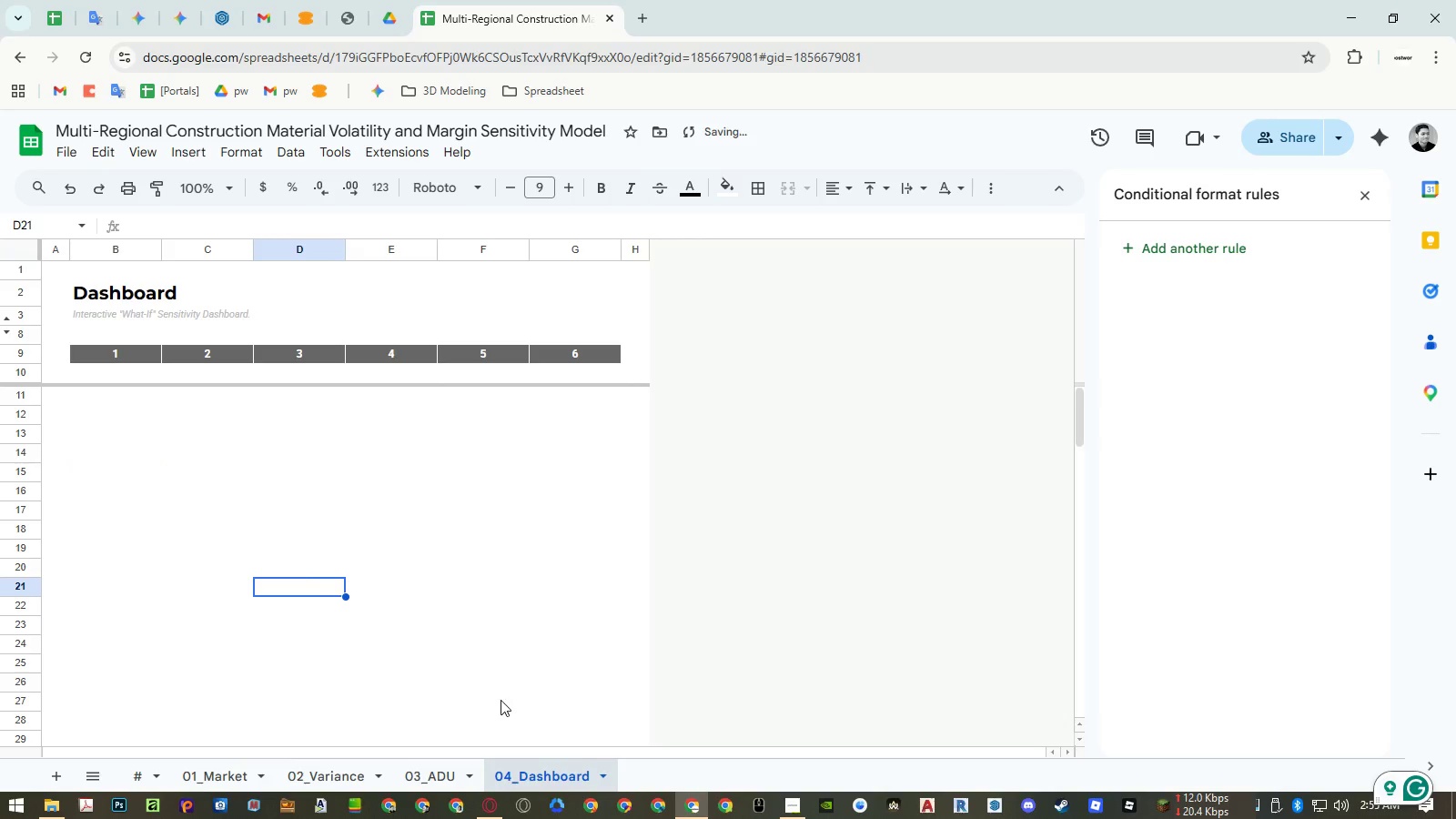 
left_click([450, 771])
 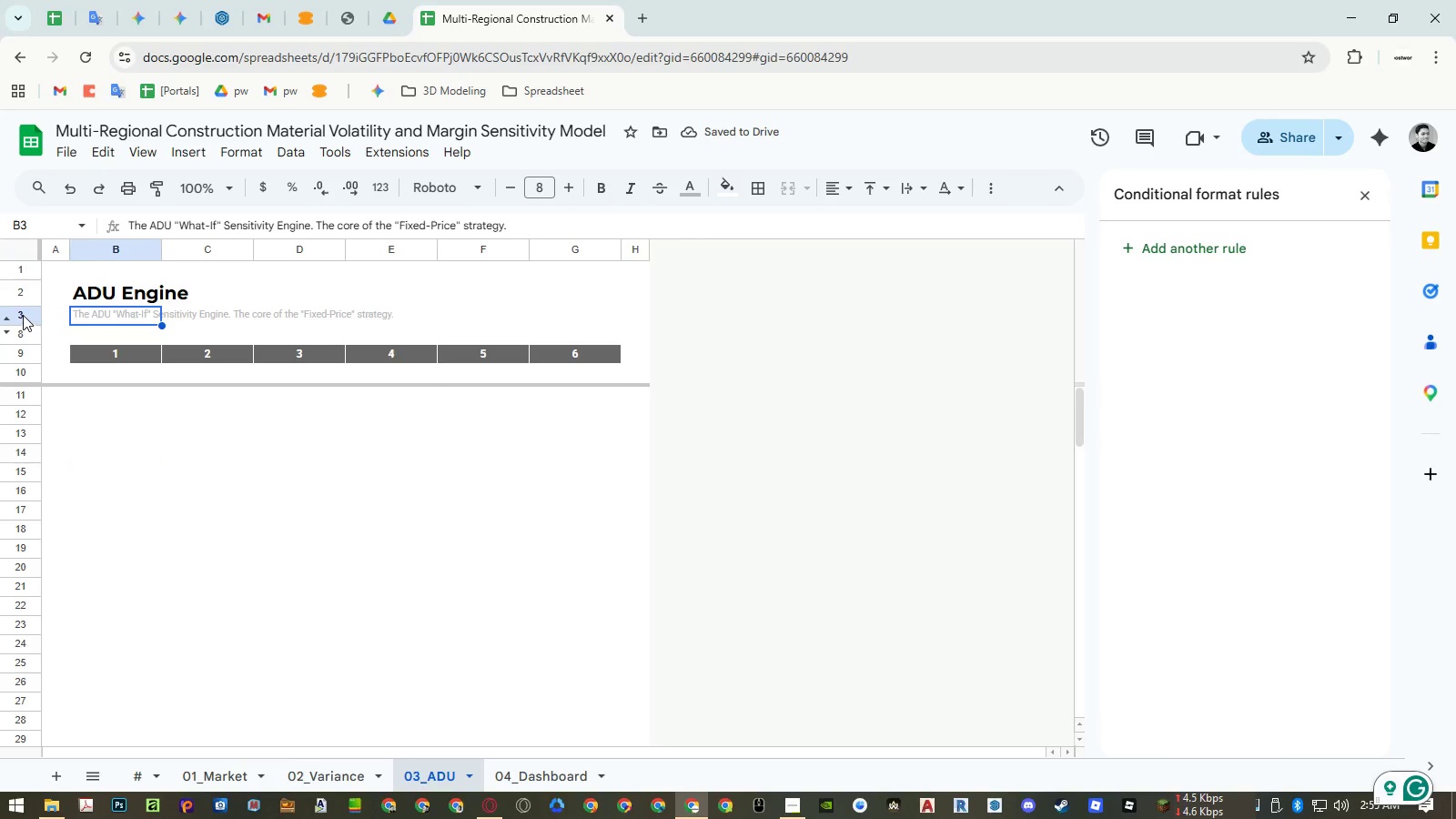 
left_click([23, 310])
 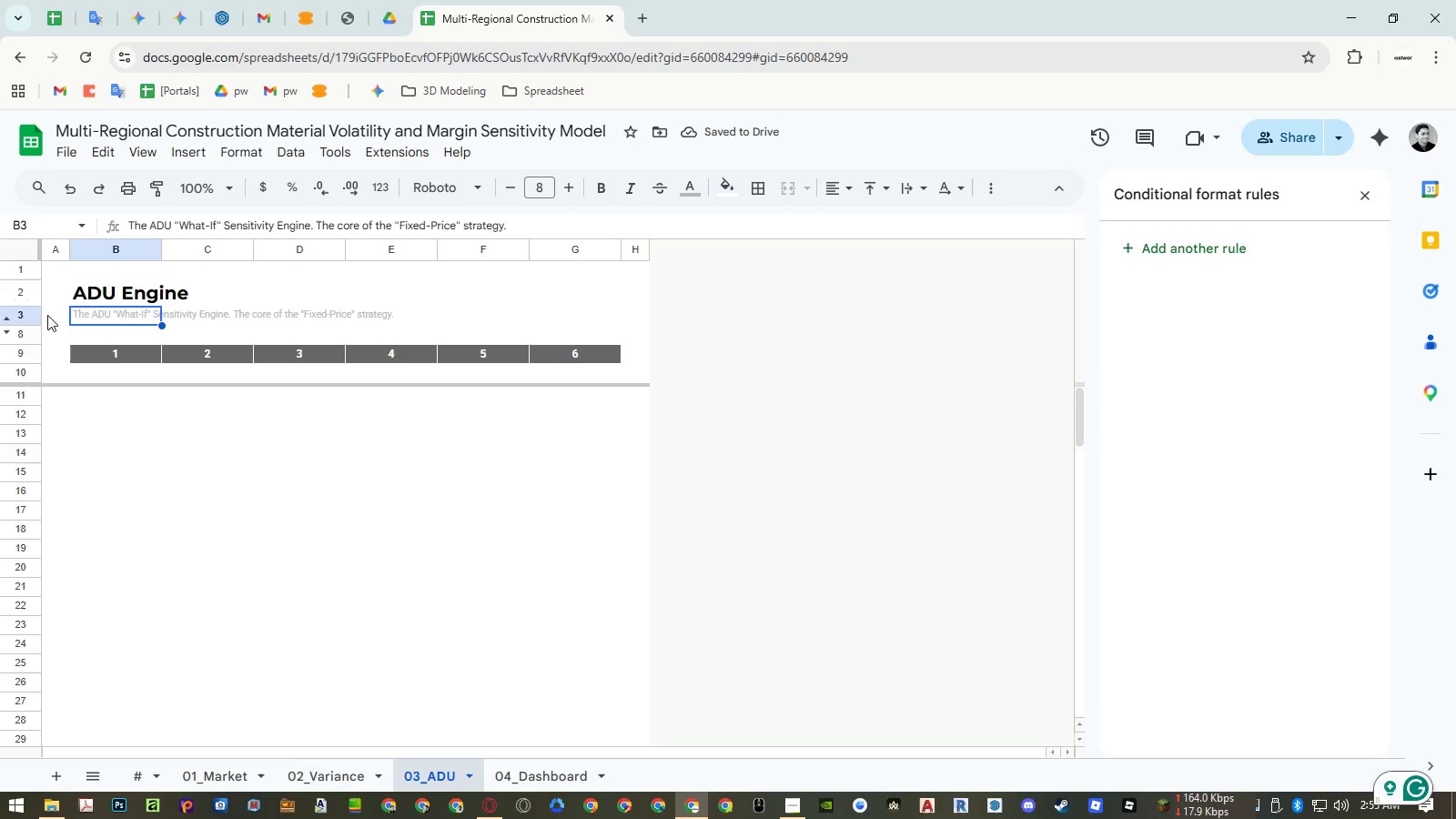 
left_click([29, 315])
 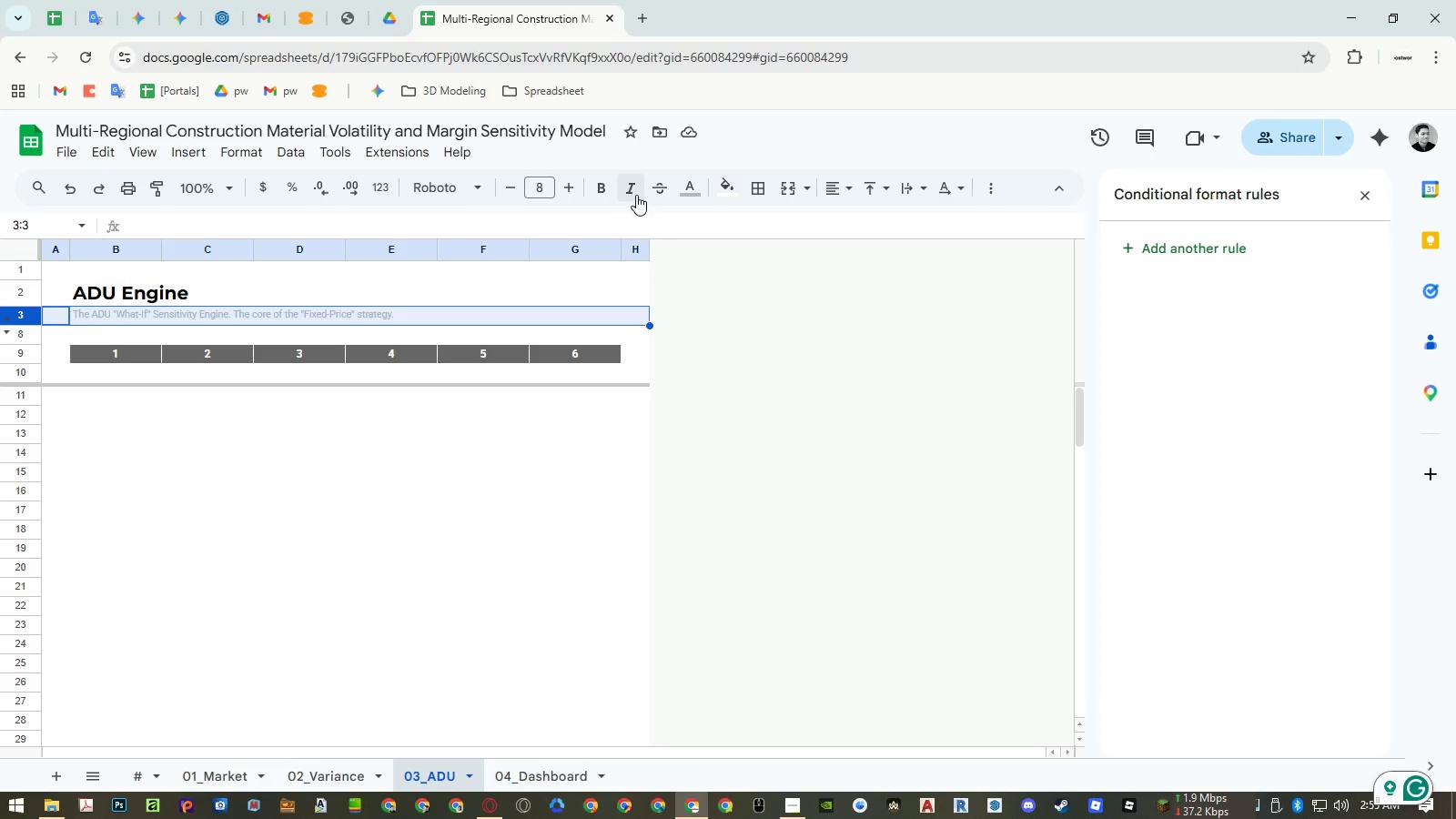 
double_click([305, 454])
 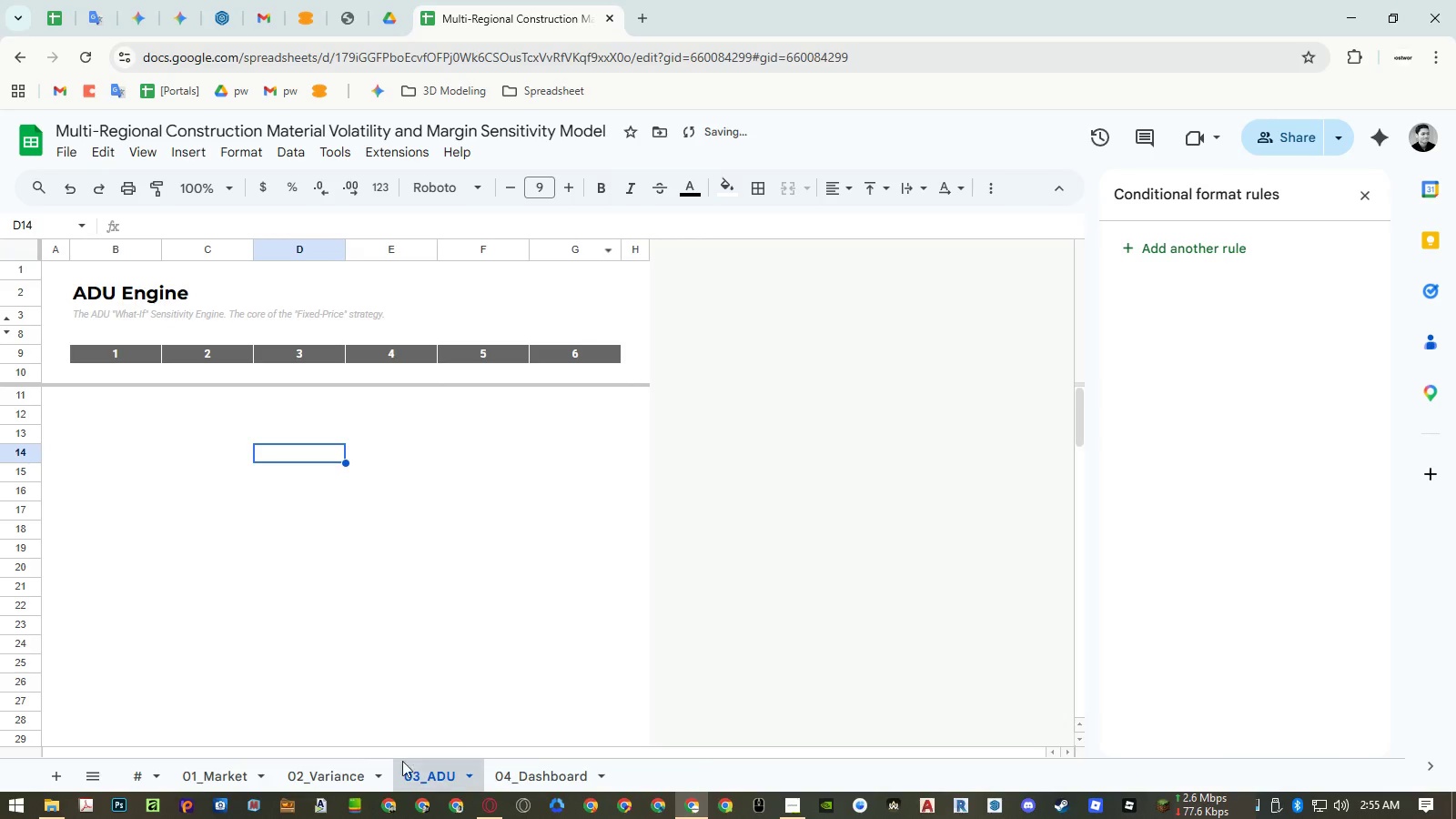 
left_click([348, 768])
 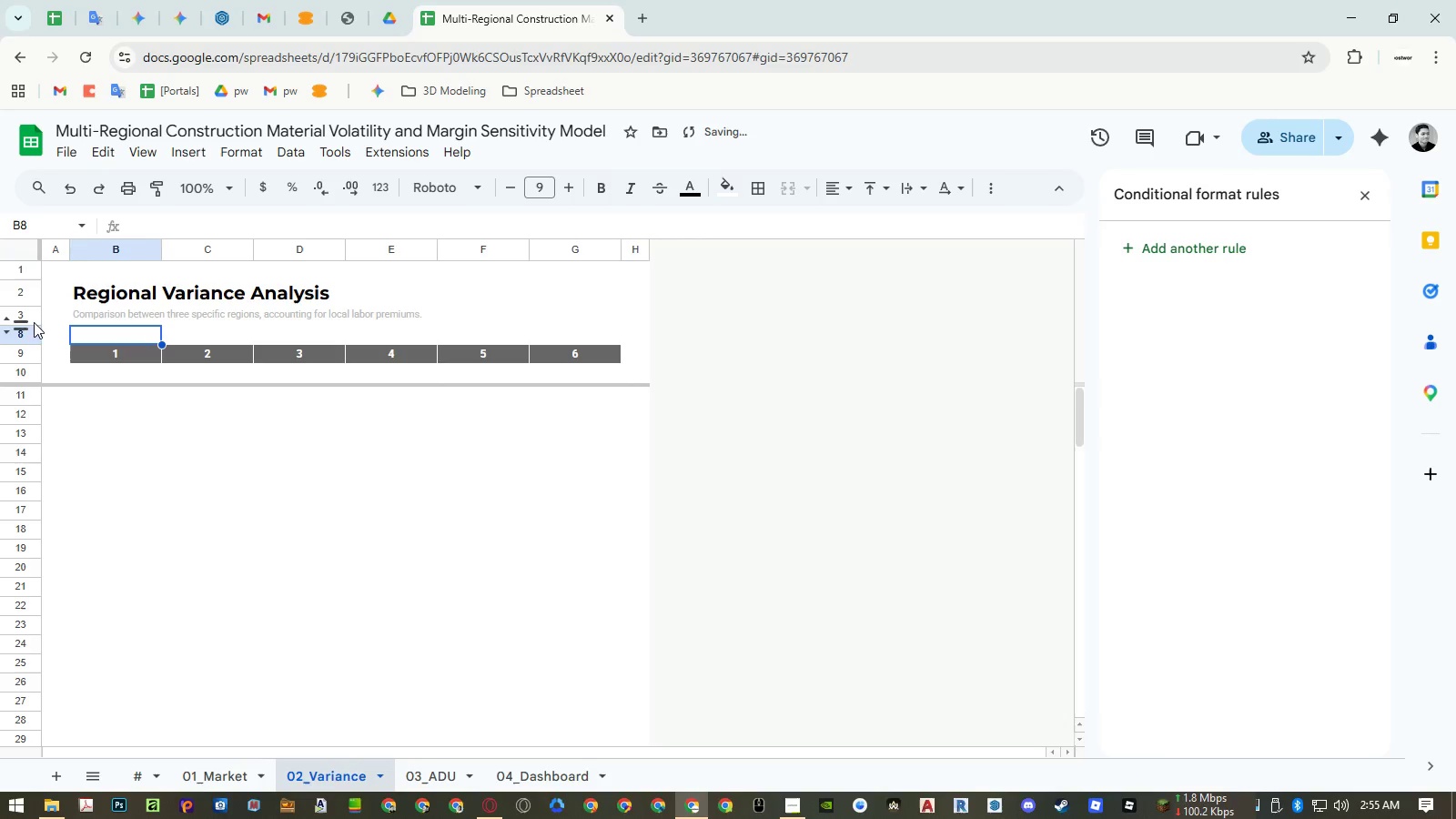 
left_click([27, 318])
 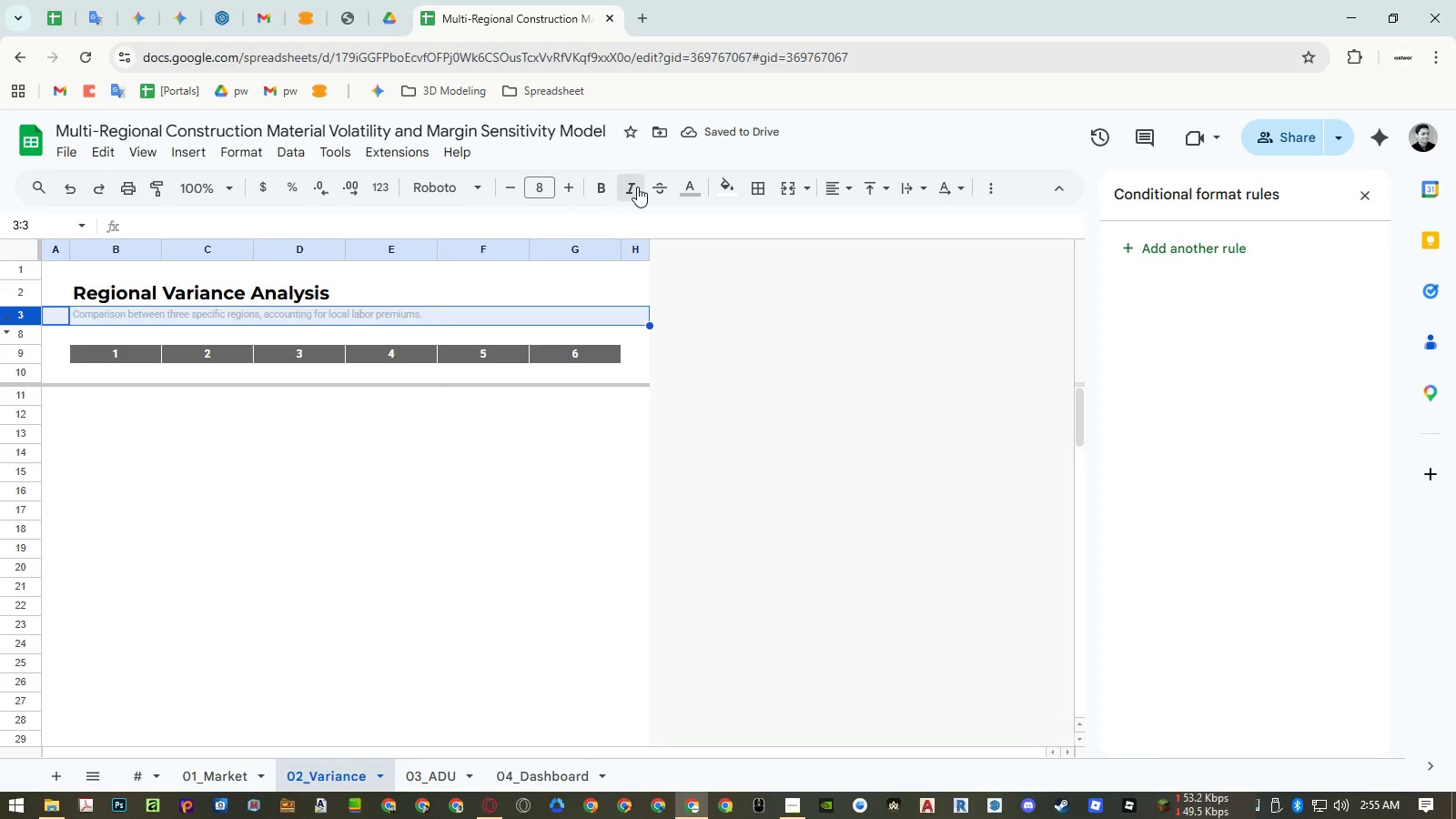 
double_click([137, 455])
 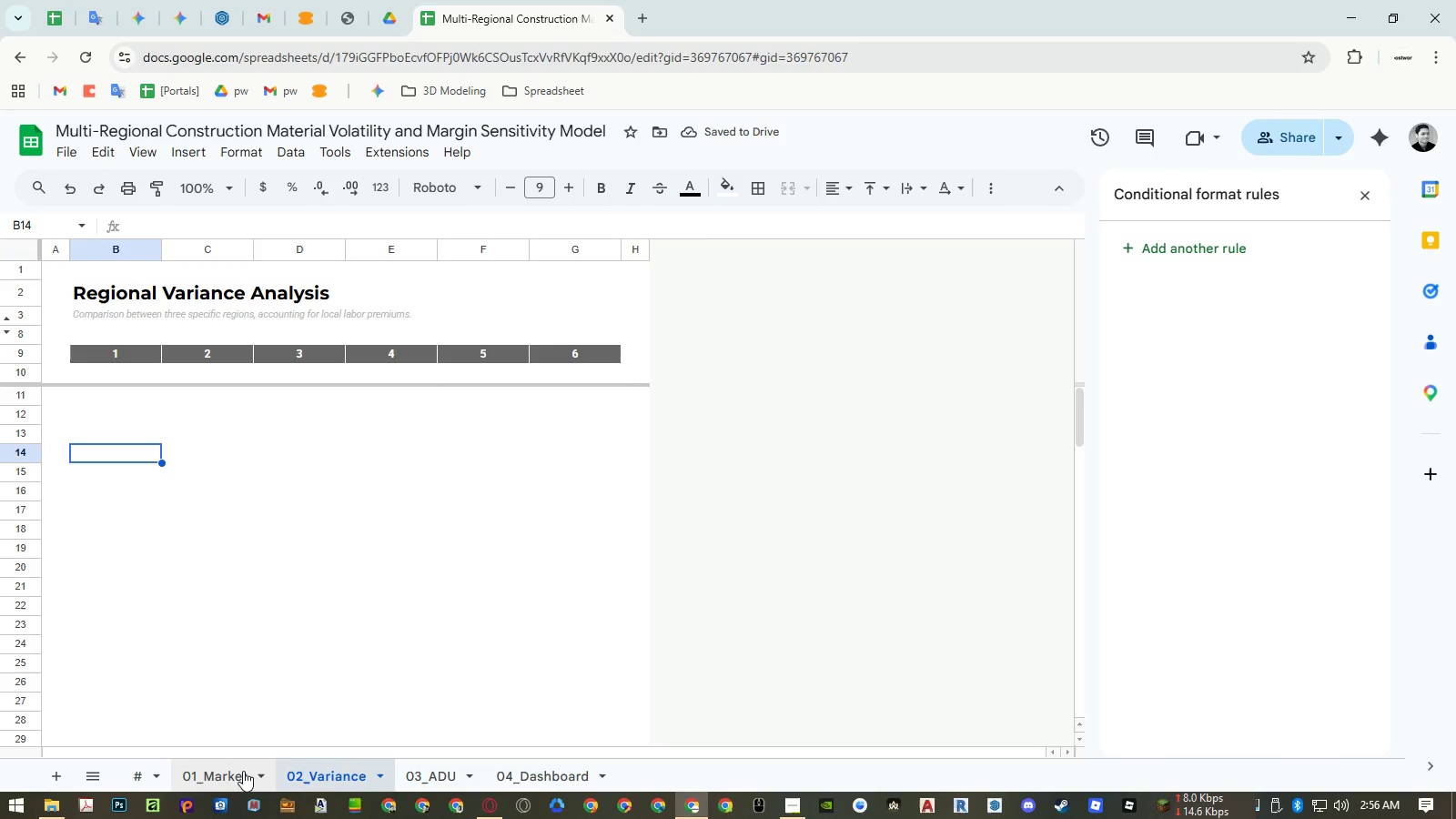 
left_click([243, 771])
 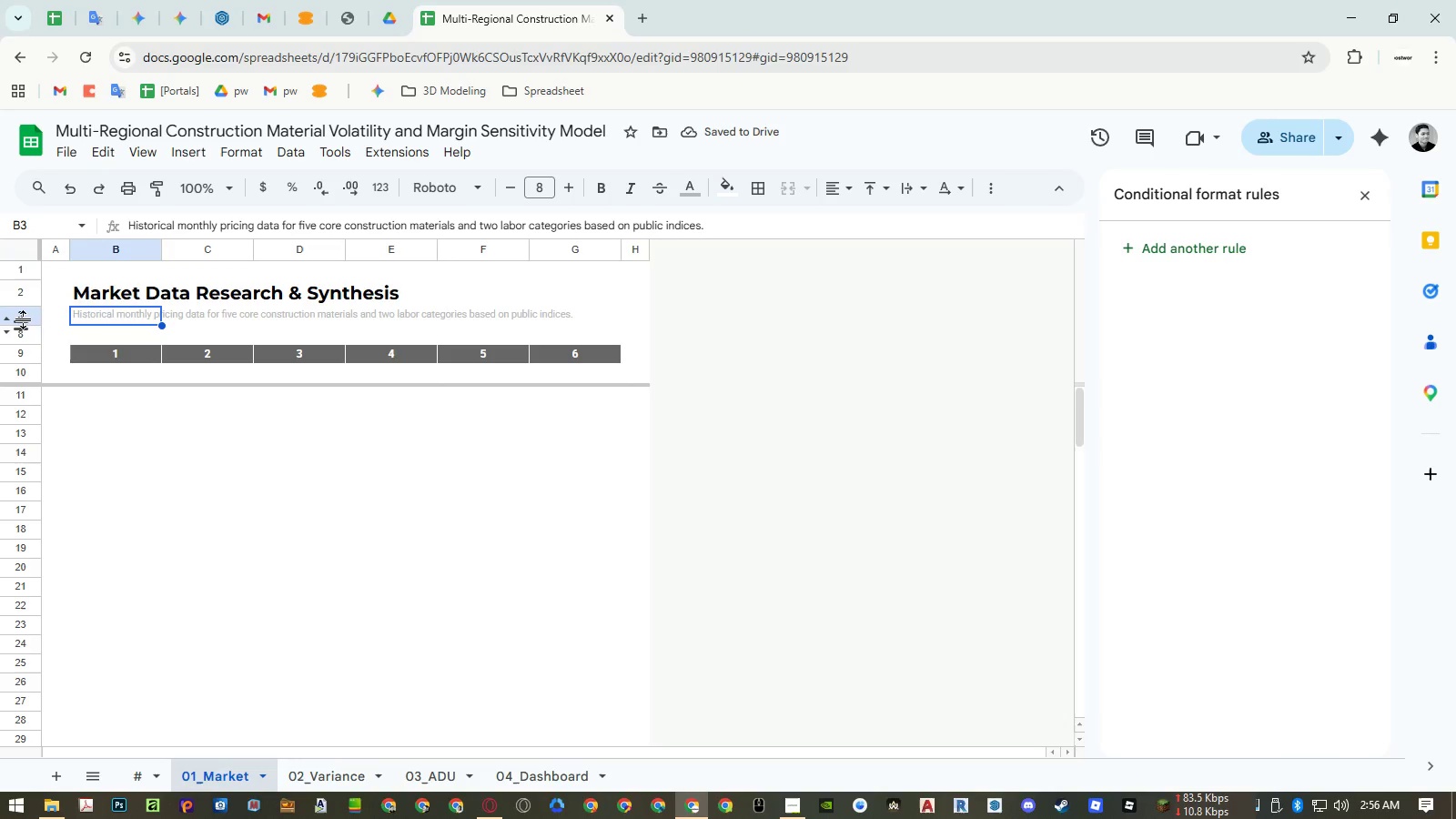 
left_click([24, 319])
 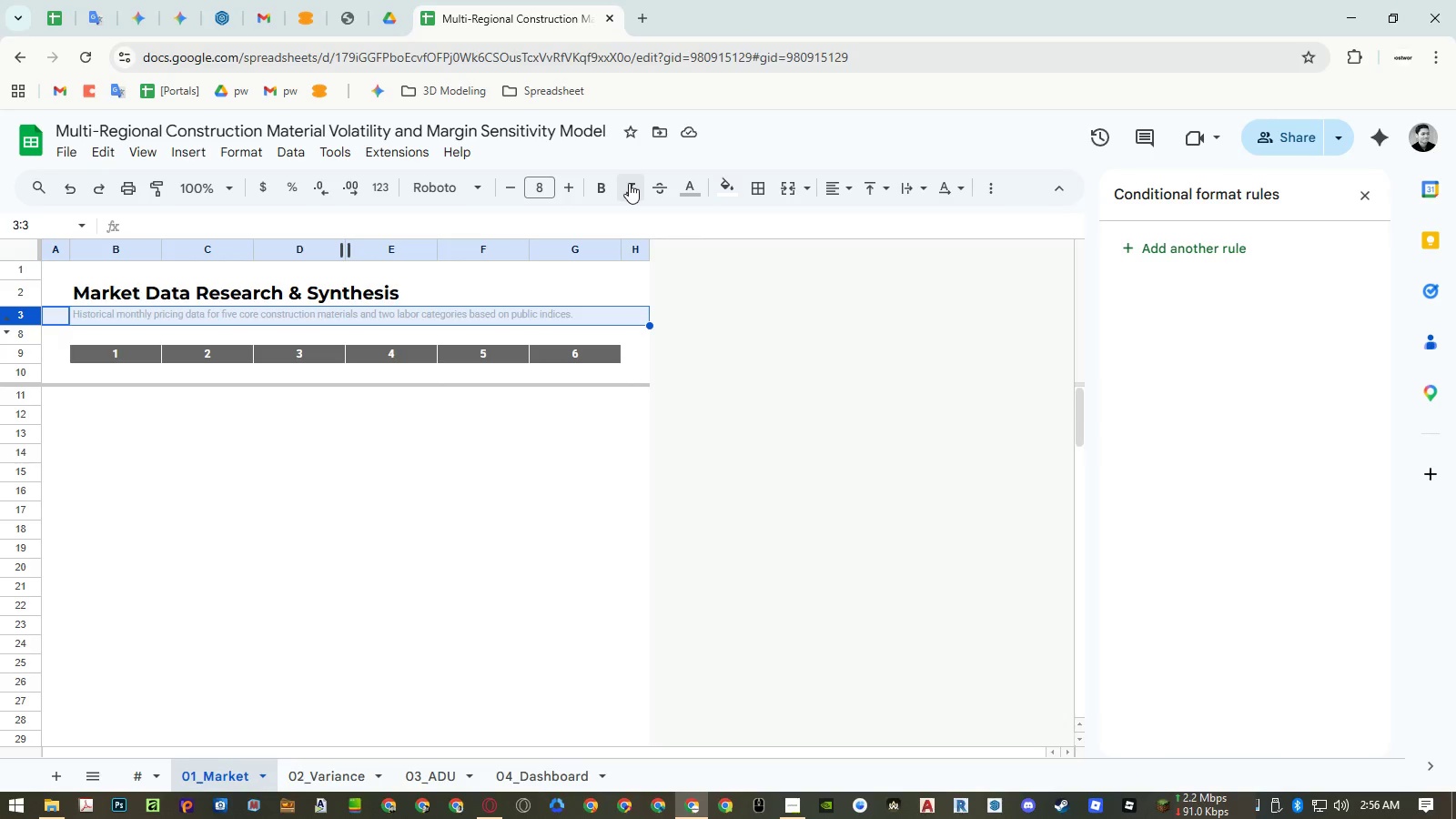 
double_click([151, 433])
 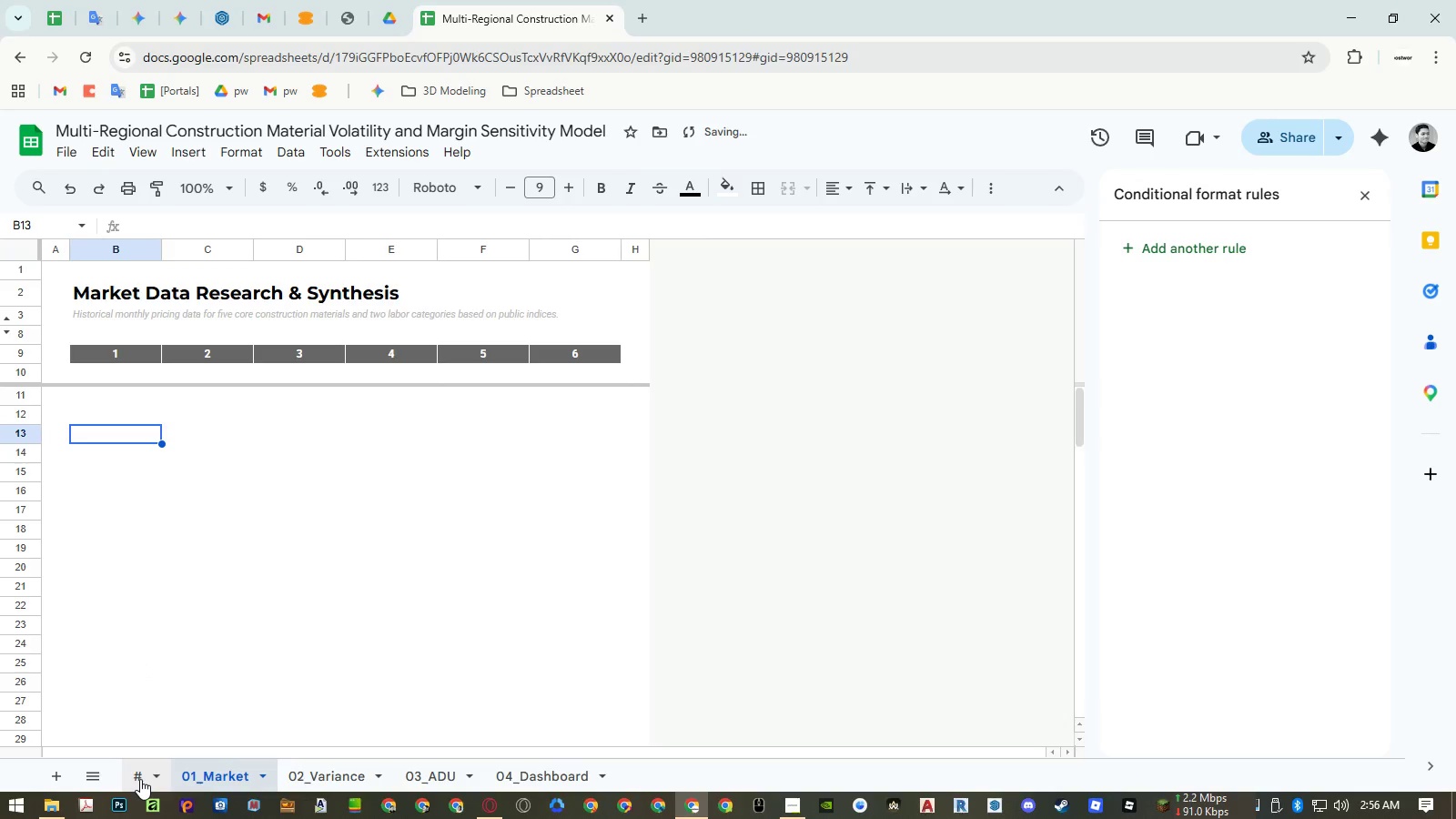 
left_click([140, 779])
 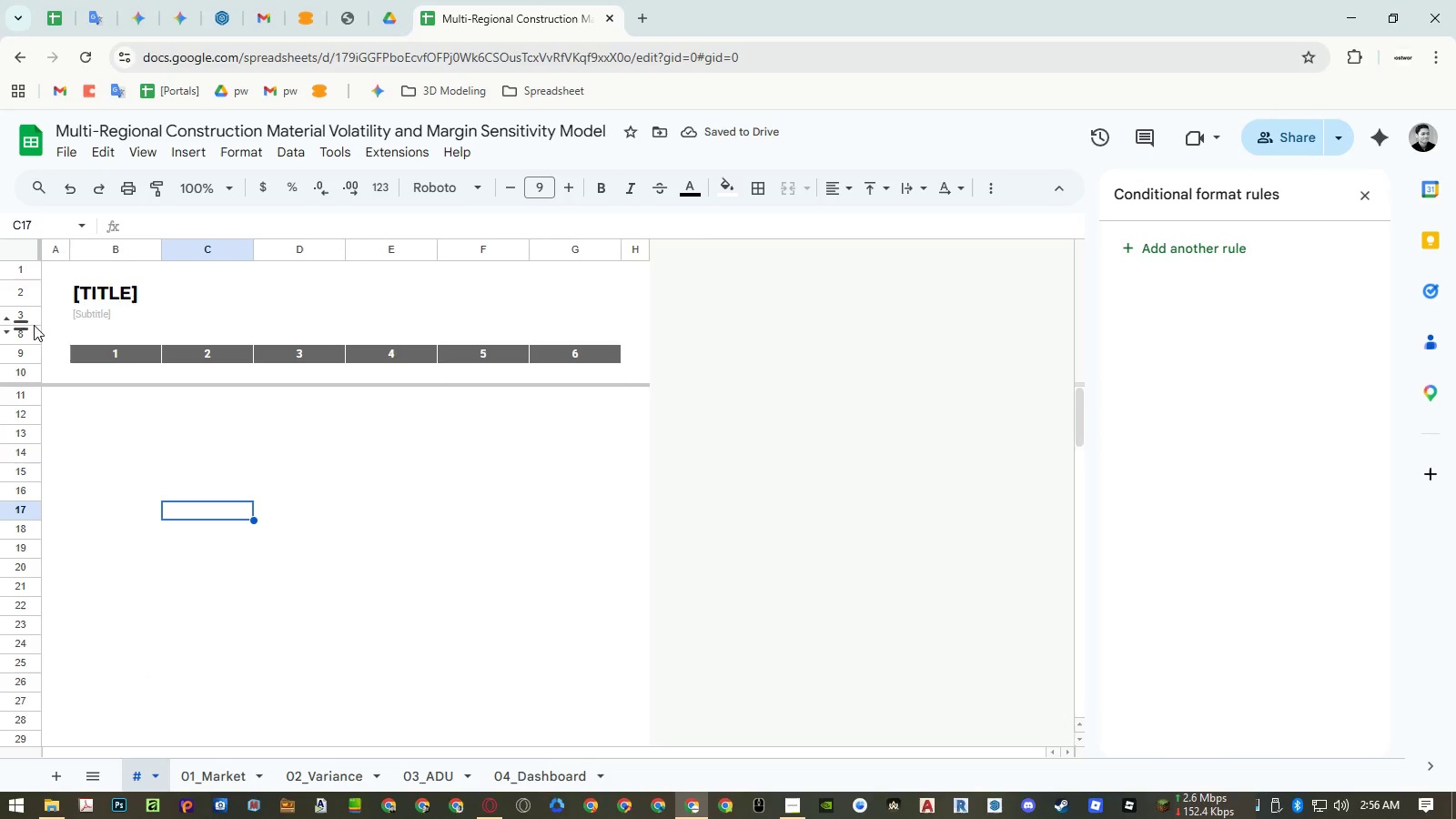 
left_click([32, 318])
 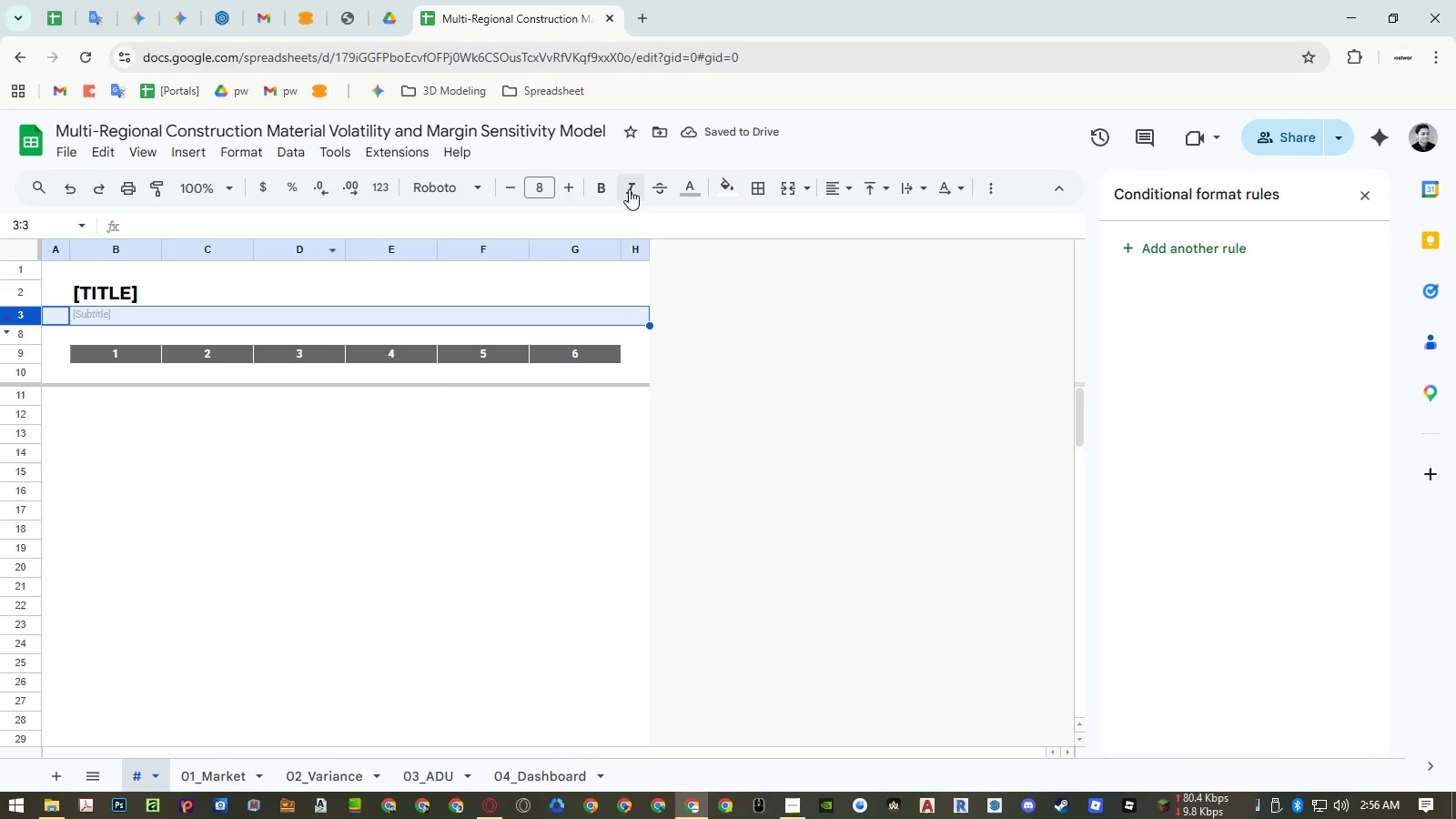 
double_click([190, 464])
 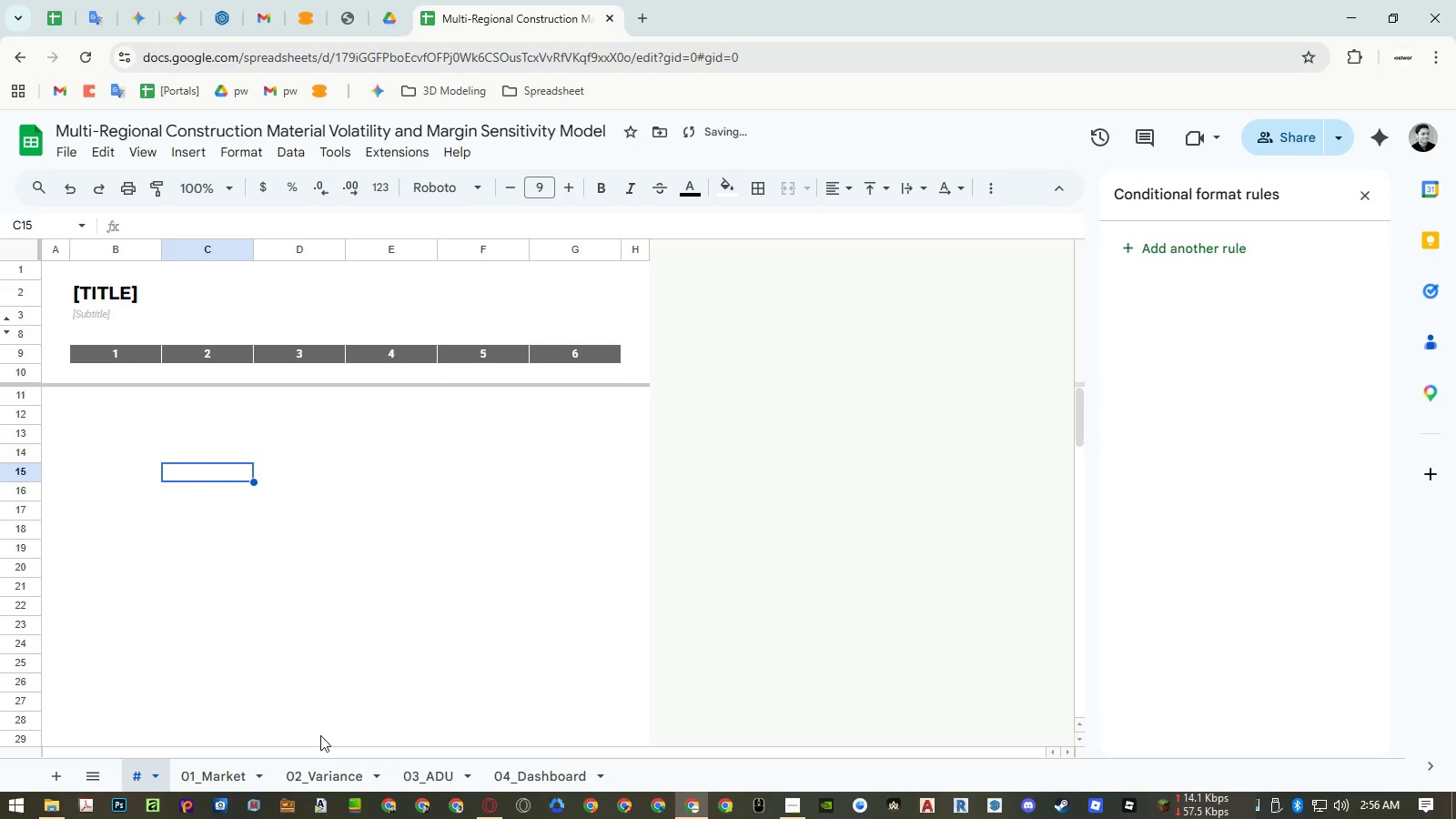 
left_click([243, 775])
 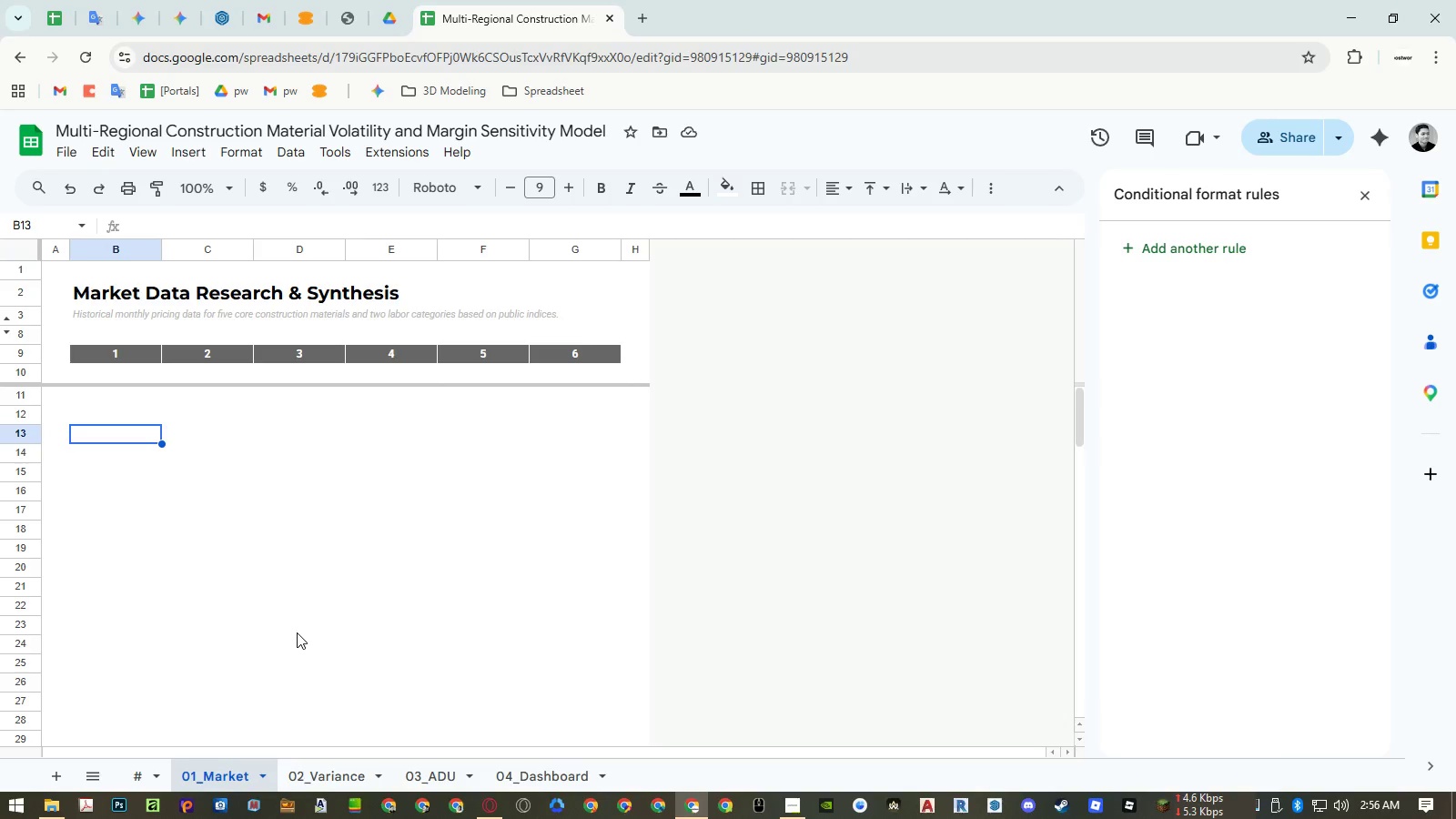 
wait(36.11)
 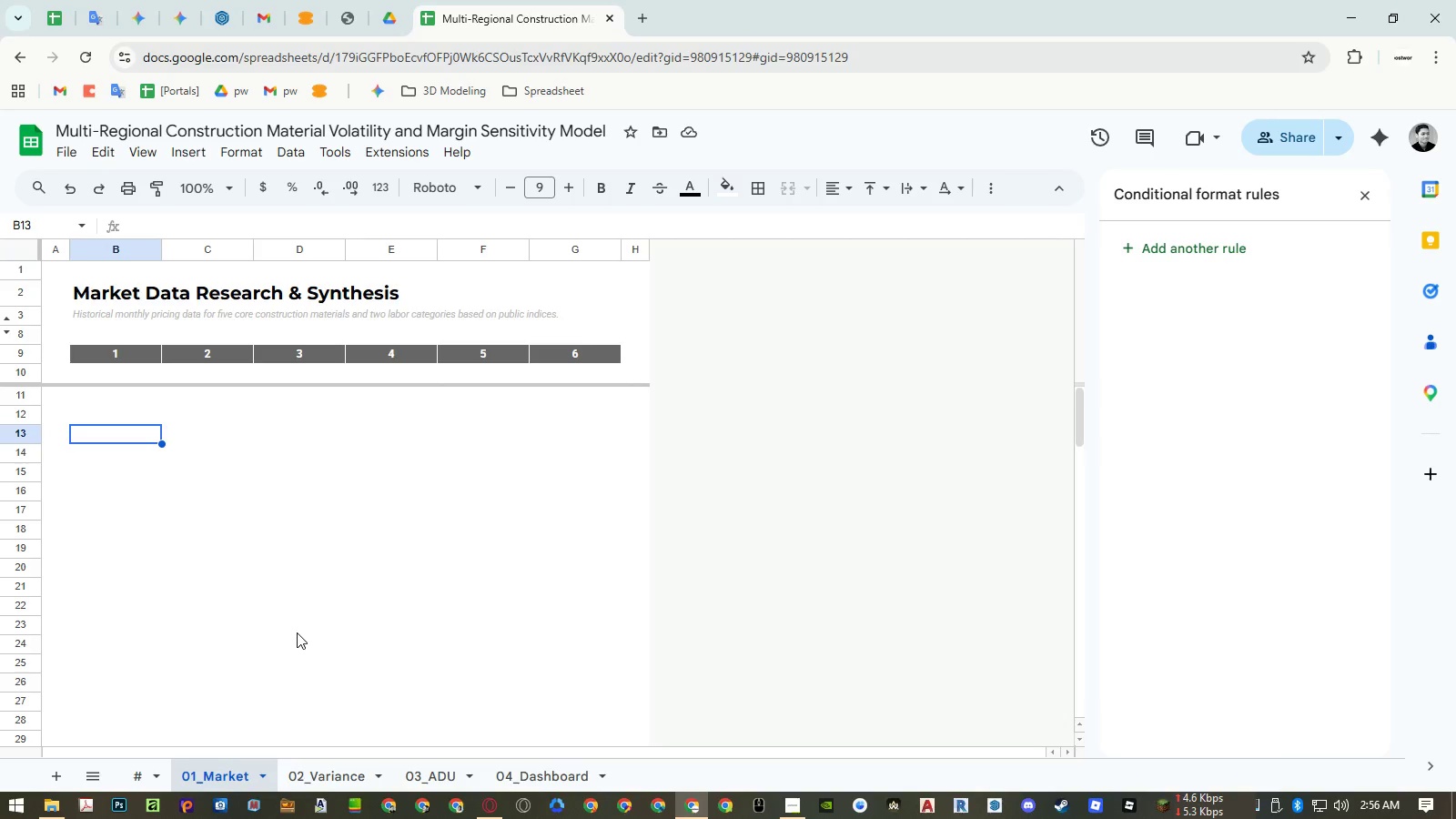 
left_click_drag(start_coordinate=[490, 252], to_coordinate=[140, 246])
 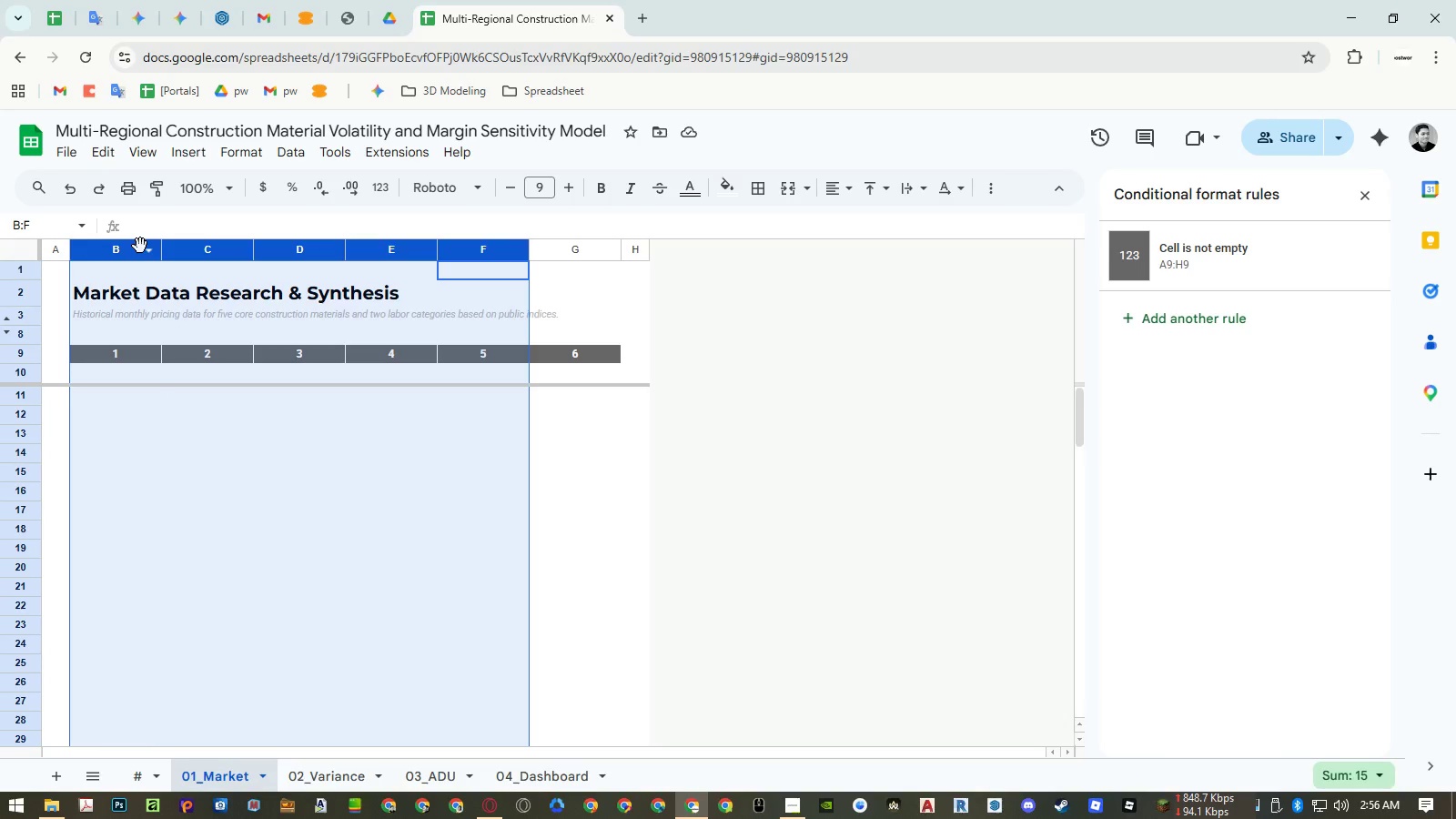 
right_click([140, 246])
 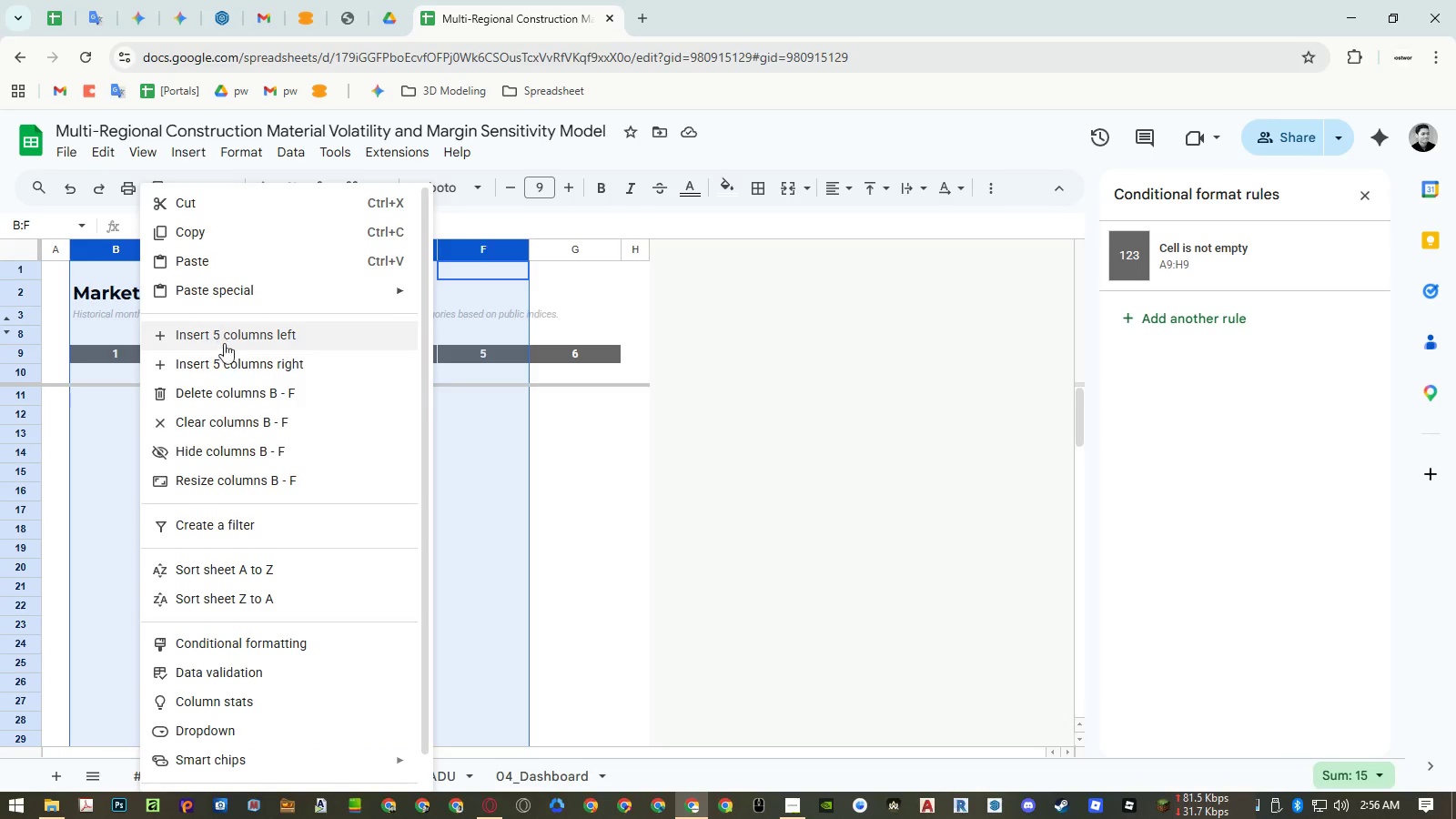 
left_click([232, 362])
 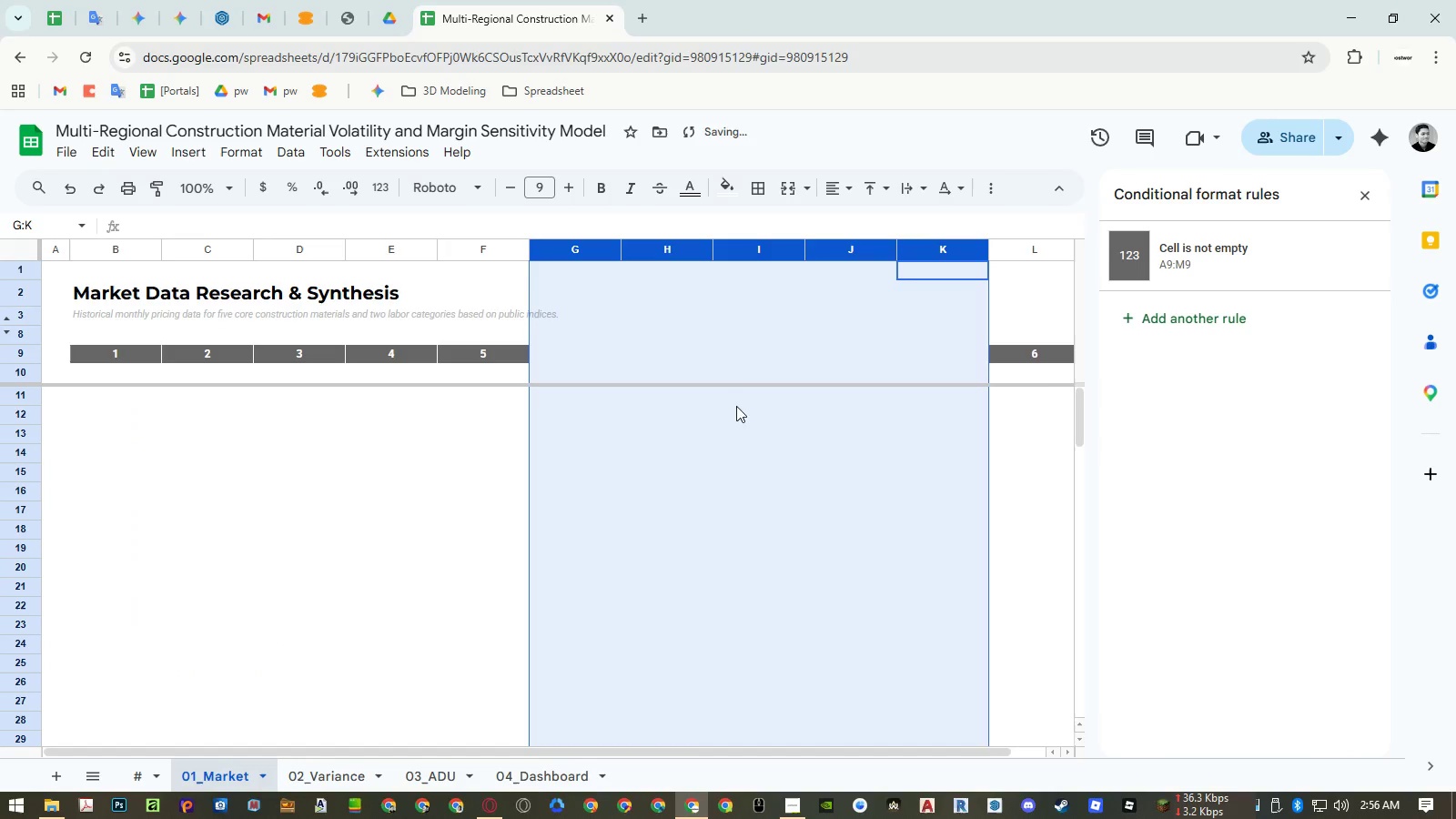 
left_click([786, 422])
 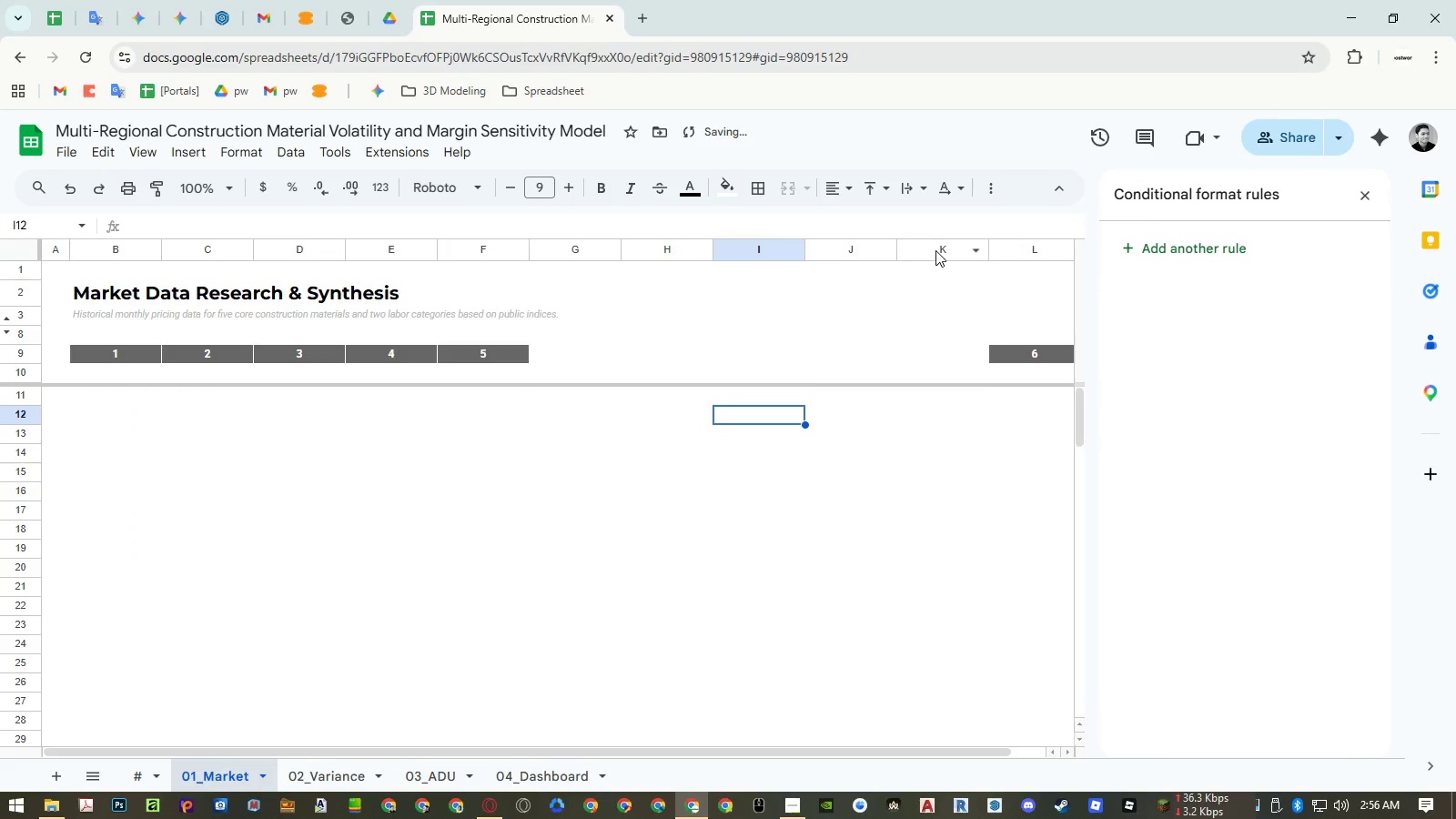 
left_click_drag(start_coordinate=[935, 250], to_coordinate=[80, 252])
 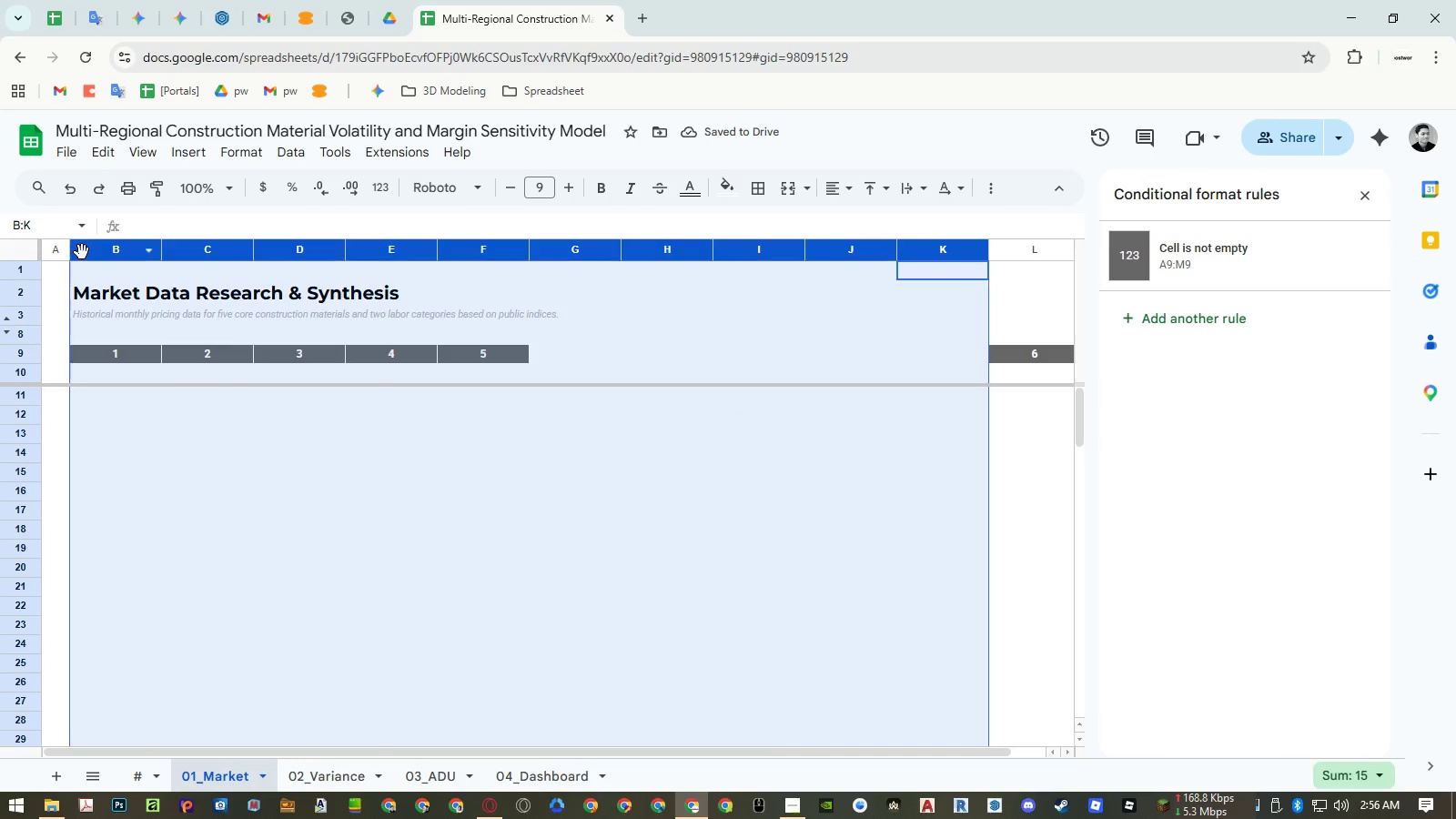 
right_click([82, 252])
 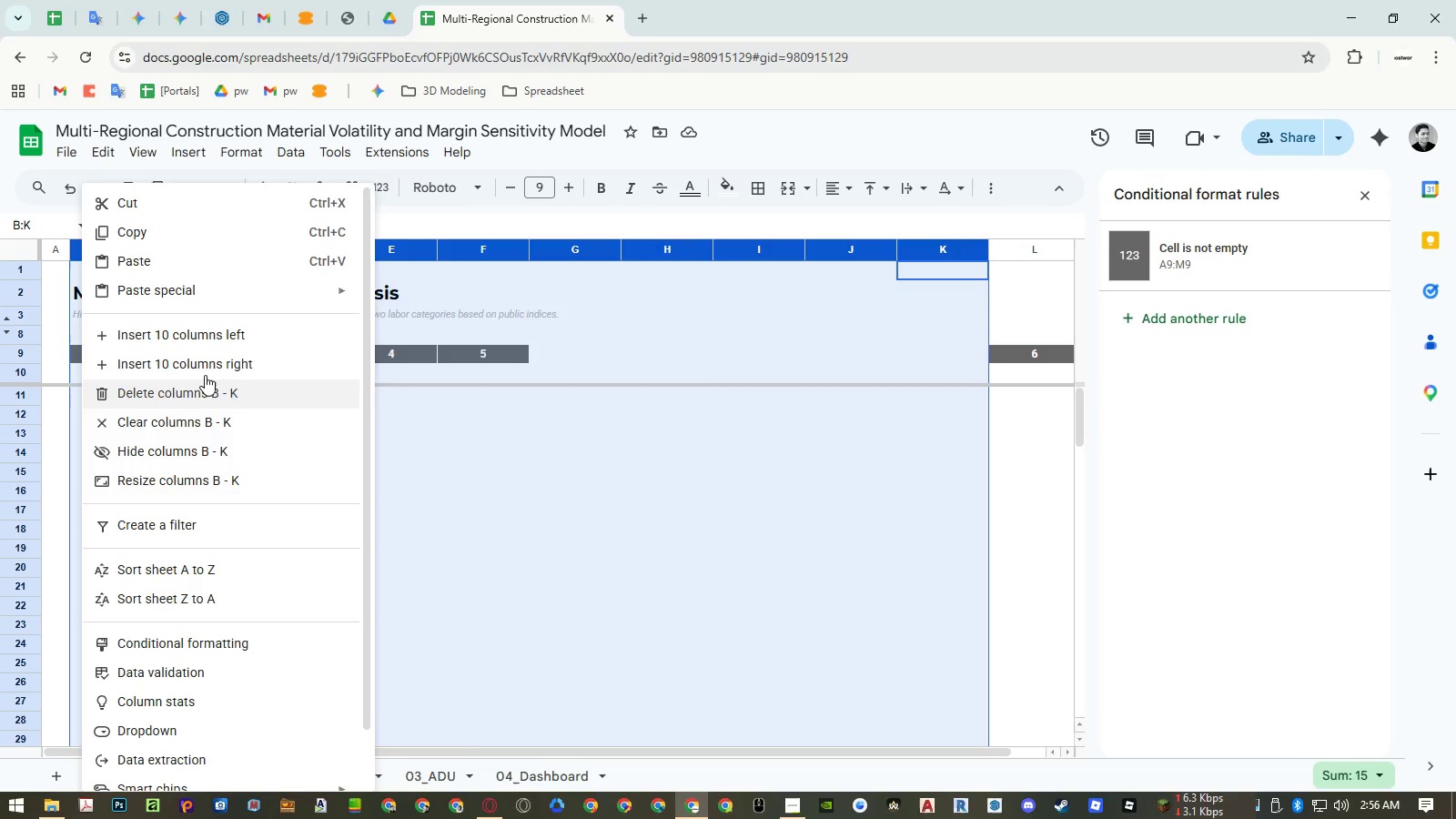 
left_click([207, 366])
 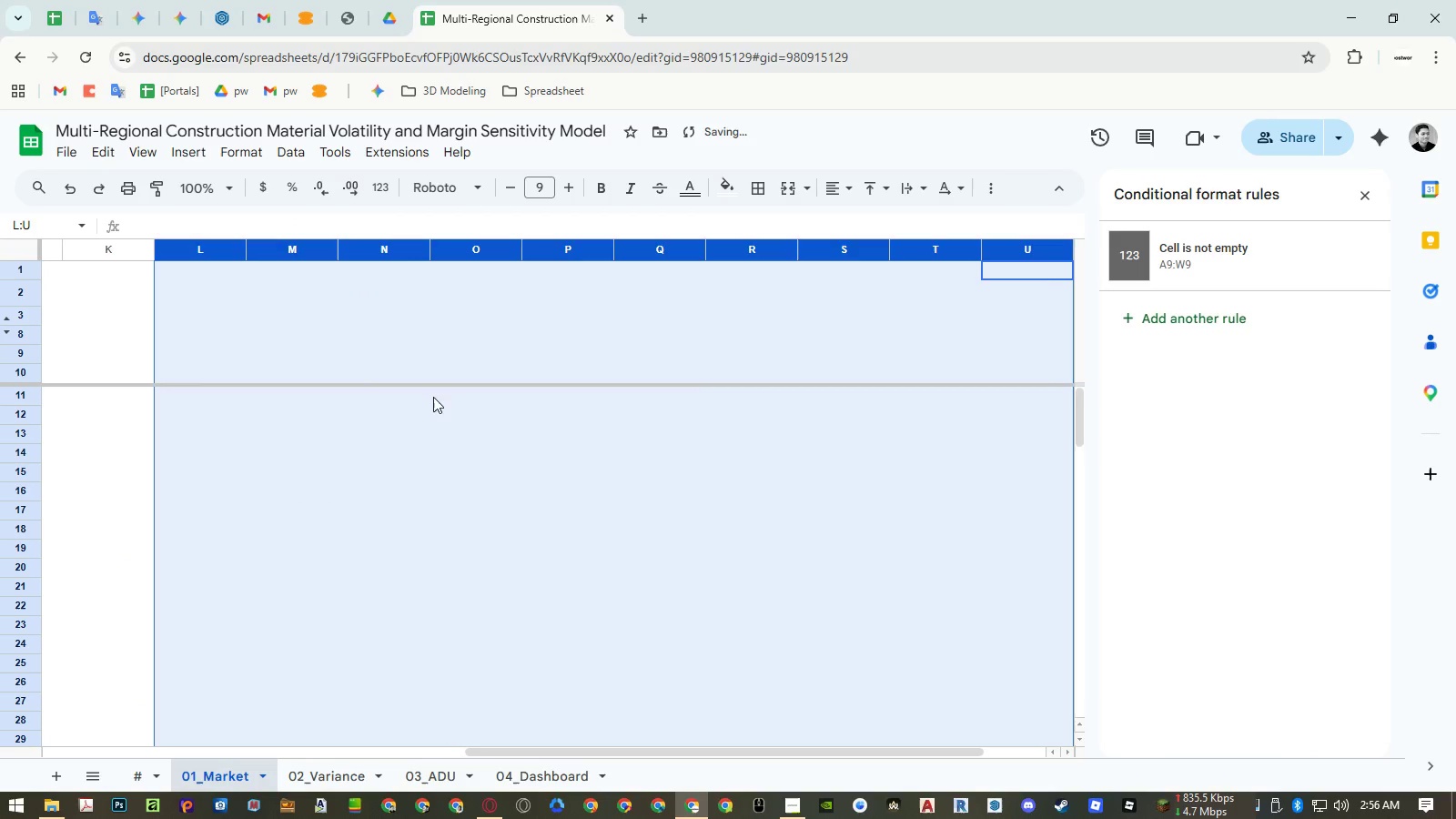 
left_click([539, 461])
 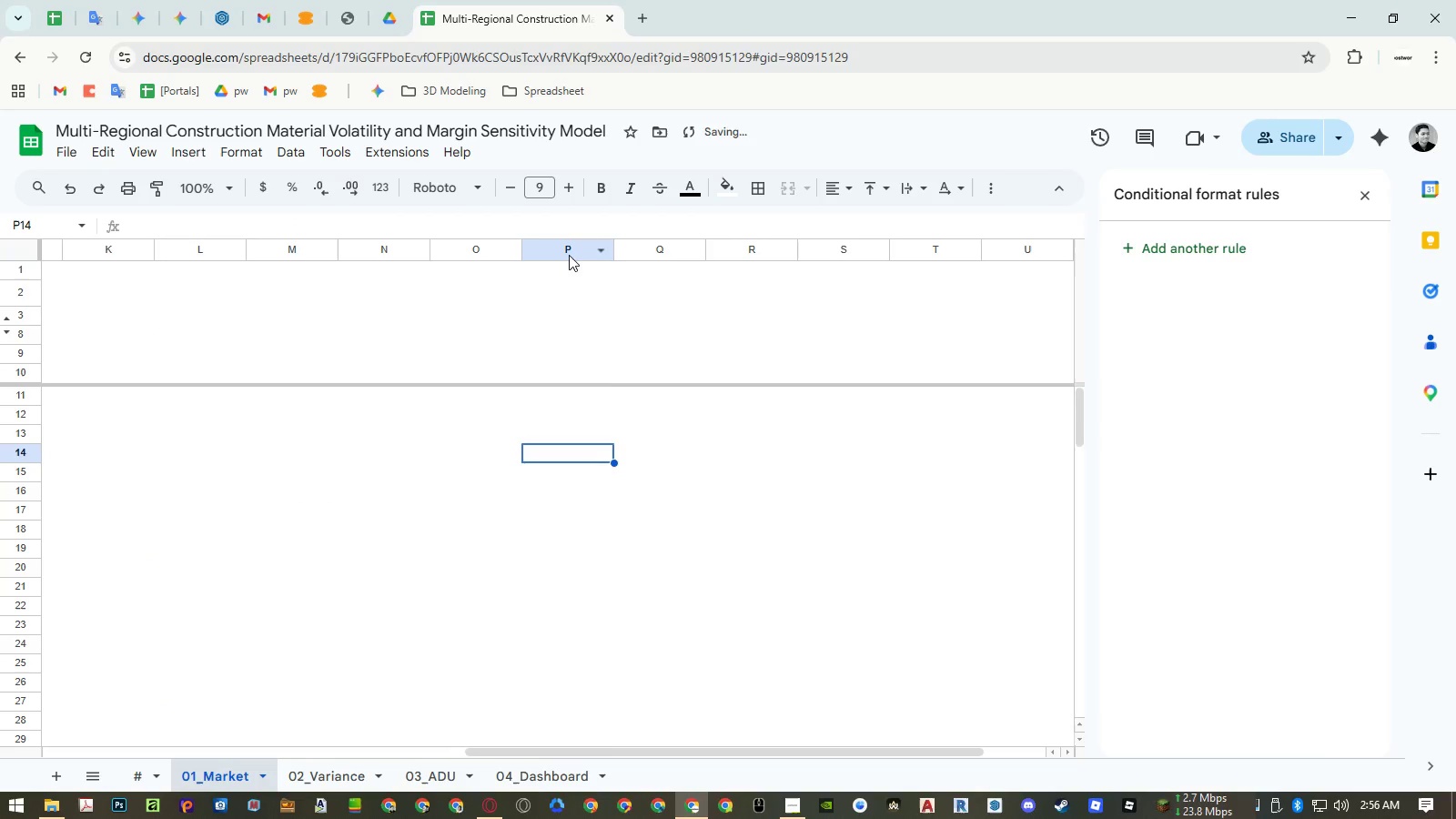 
left_click_drag(start_coordinate=[569, 255], to_coordinate=[497, 253])
 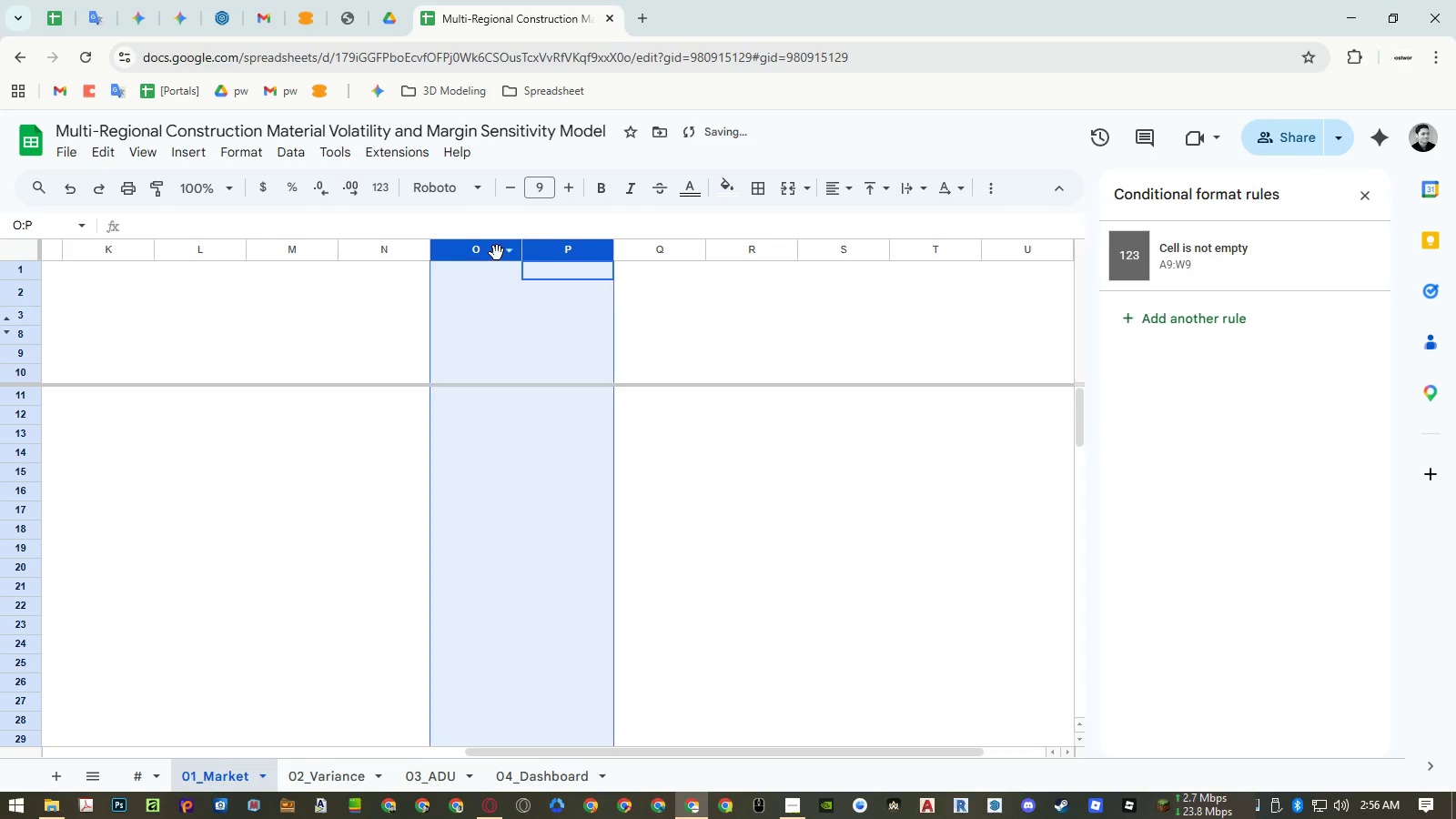 
right_click([497, 253])
 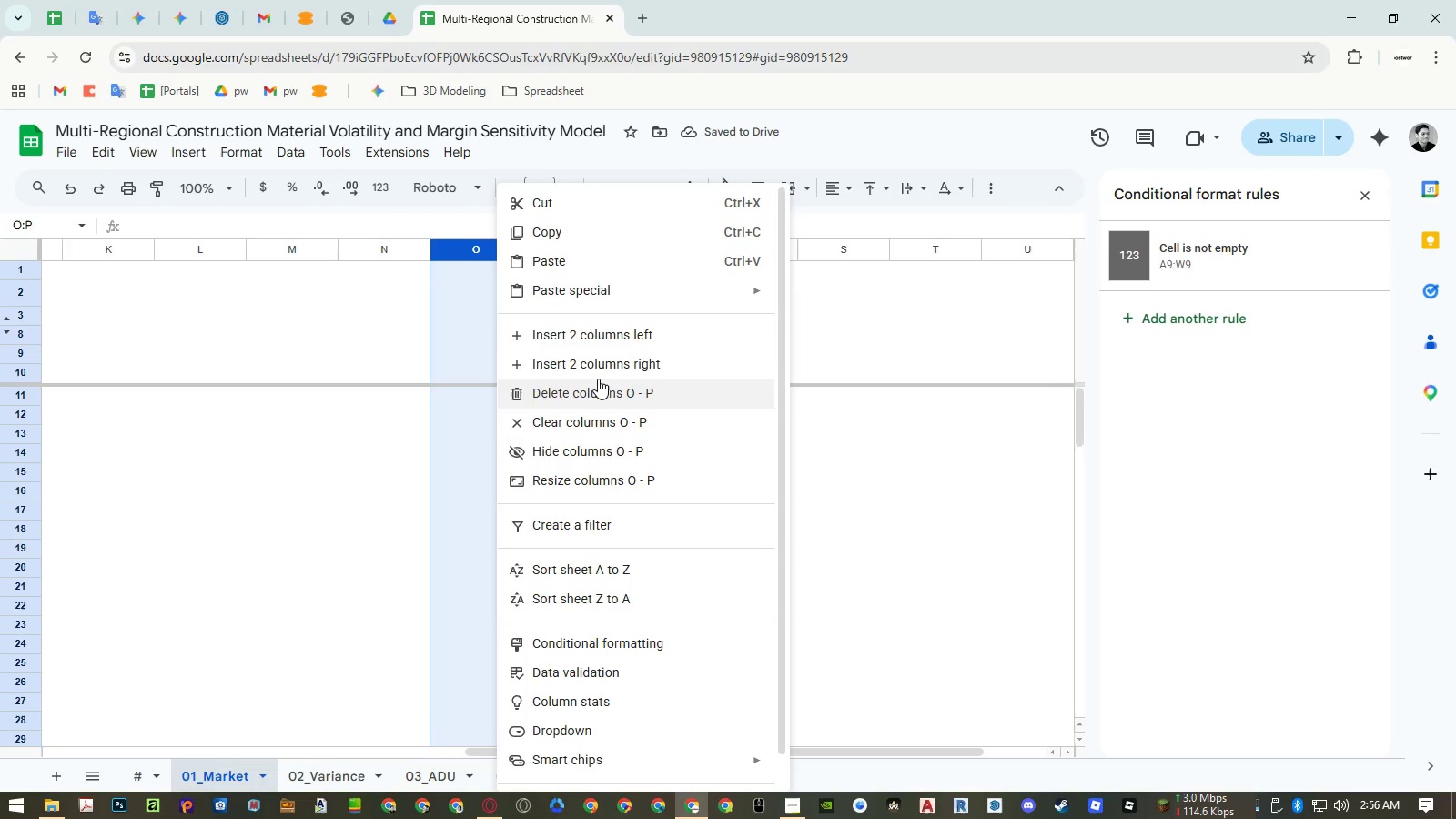 
left_click([598, 371])
 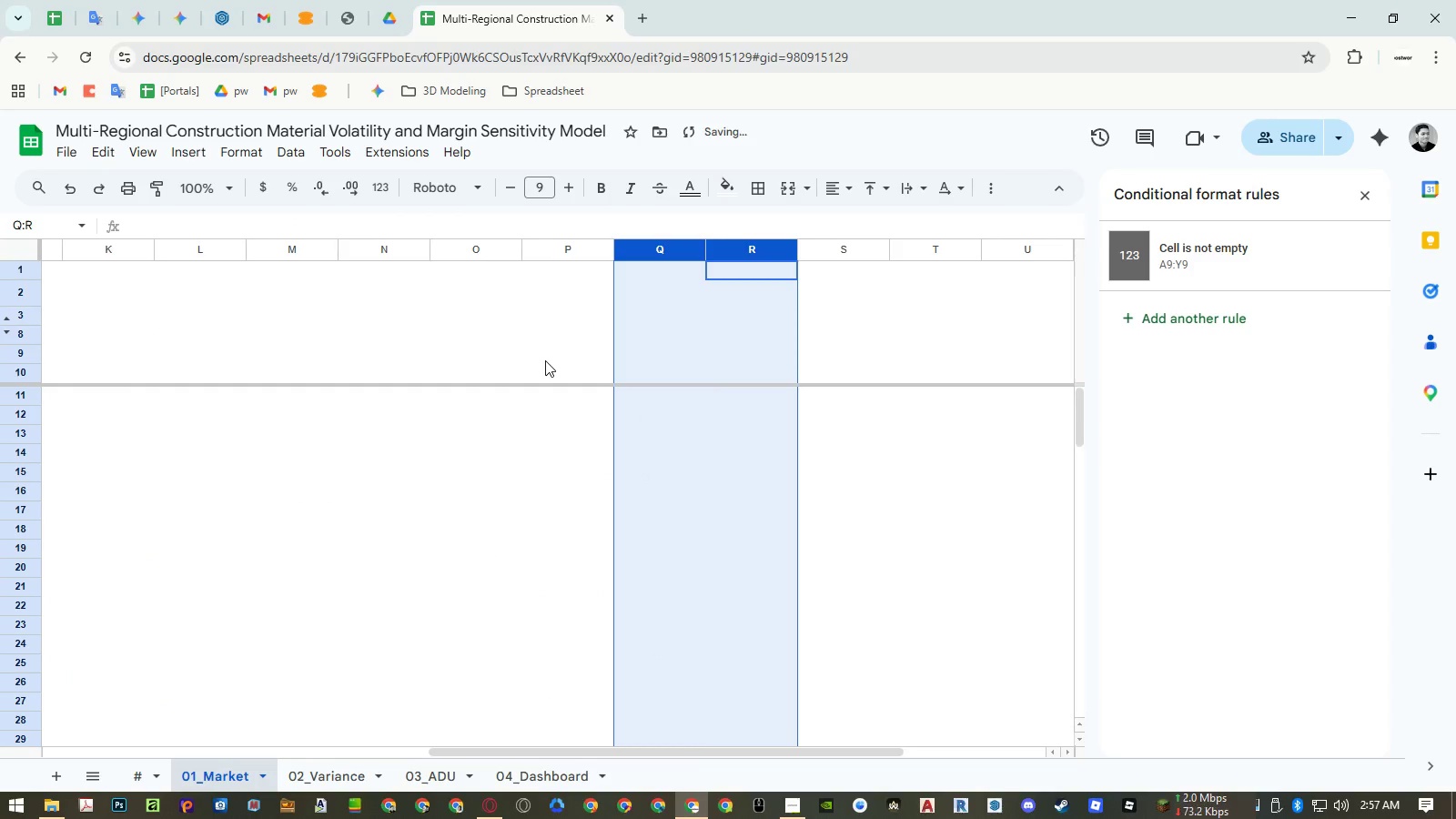 
hold_key(key=ShiftRight, duration=0.95)
scroll: coordinate [533, 363], scroll_direction: up, amount: 20.0
 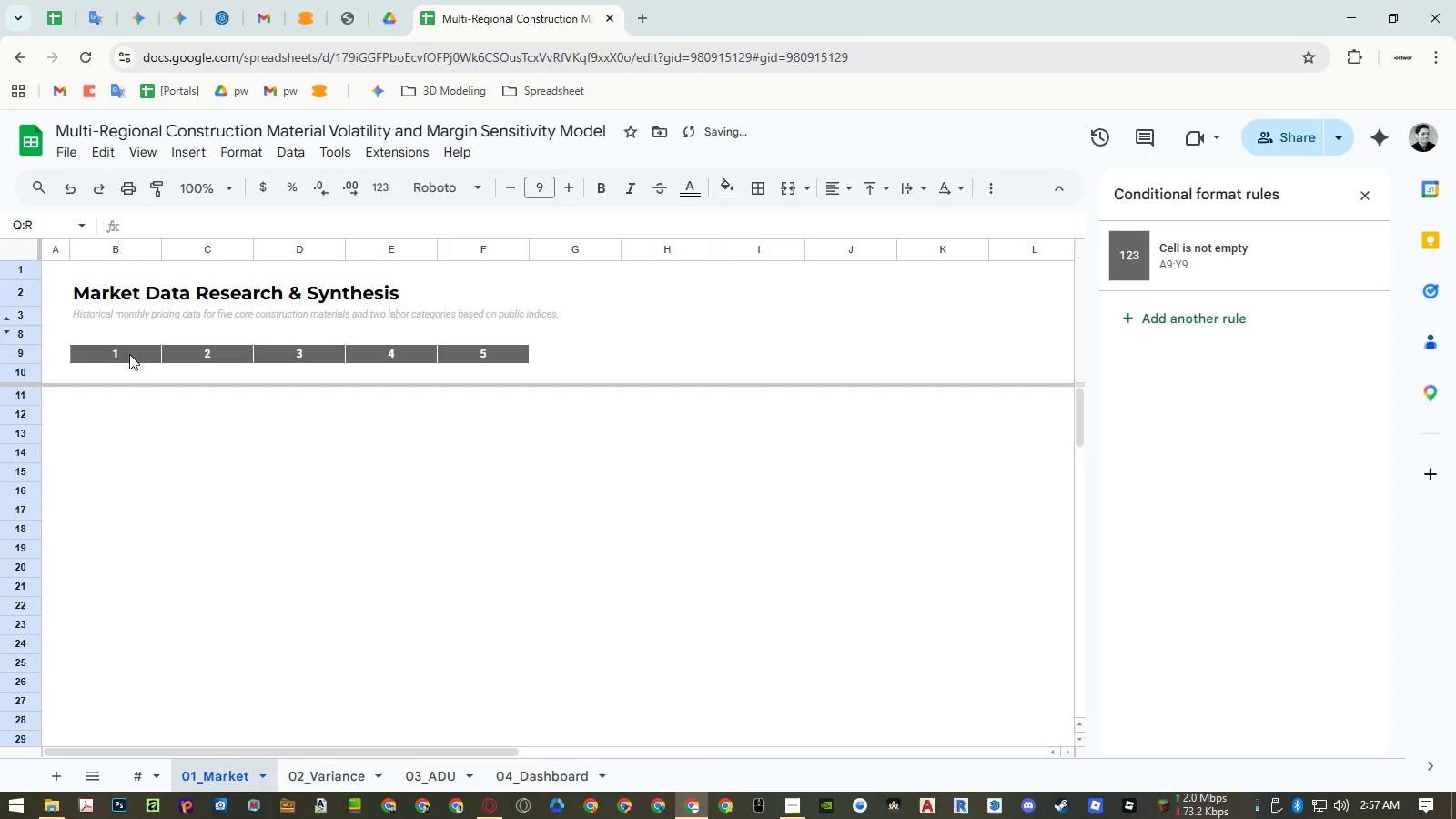 
left_click_drag(start_coordinate=[128, 354], to_coordinate=[1025, 359])
 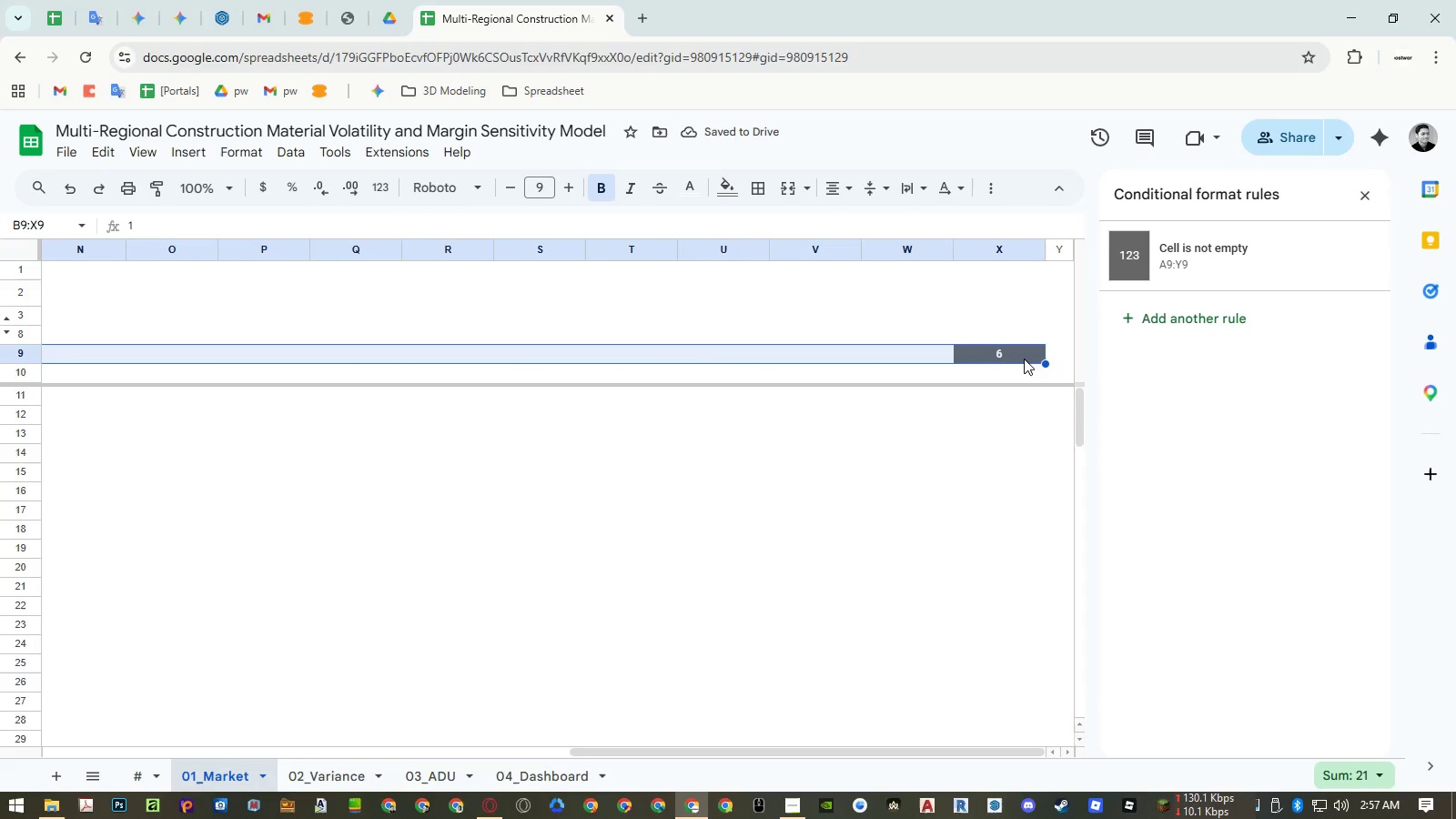 
key(CapsLock)
 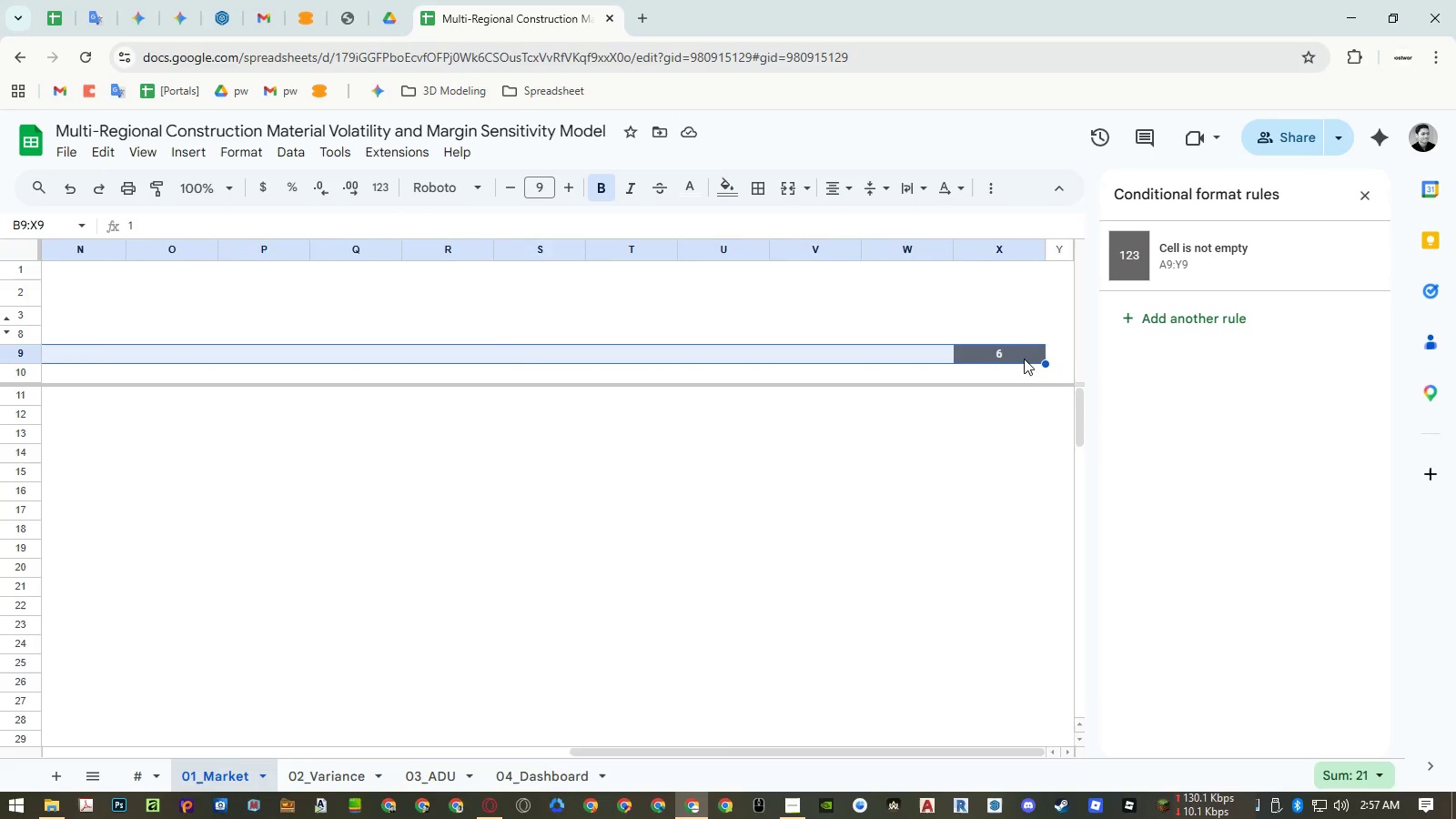 
key(A)
 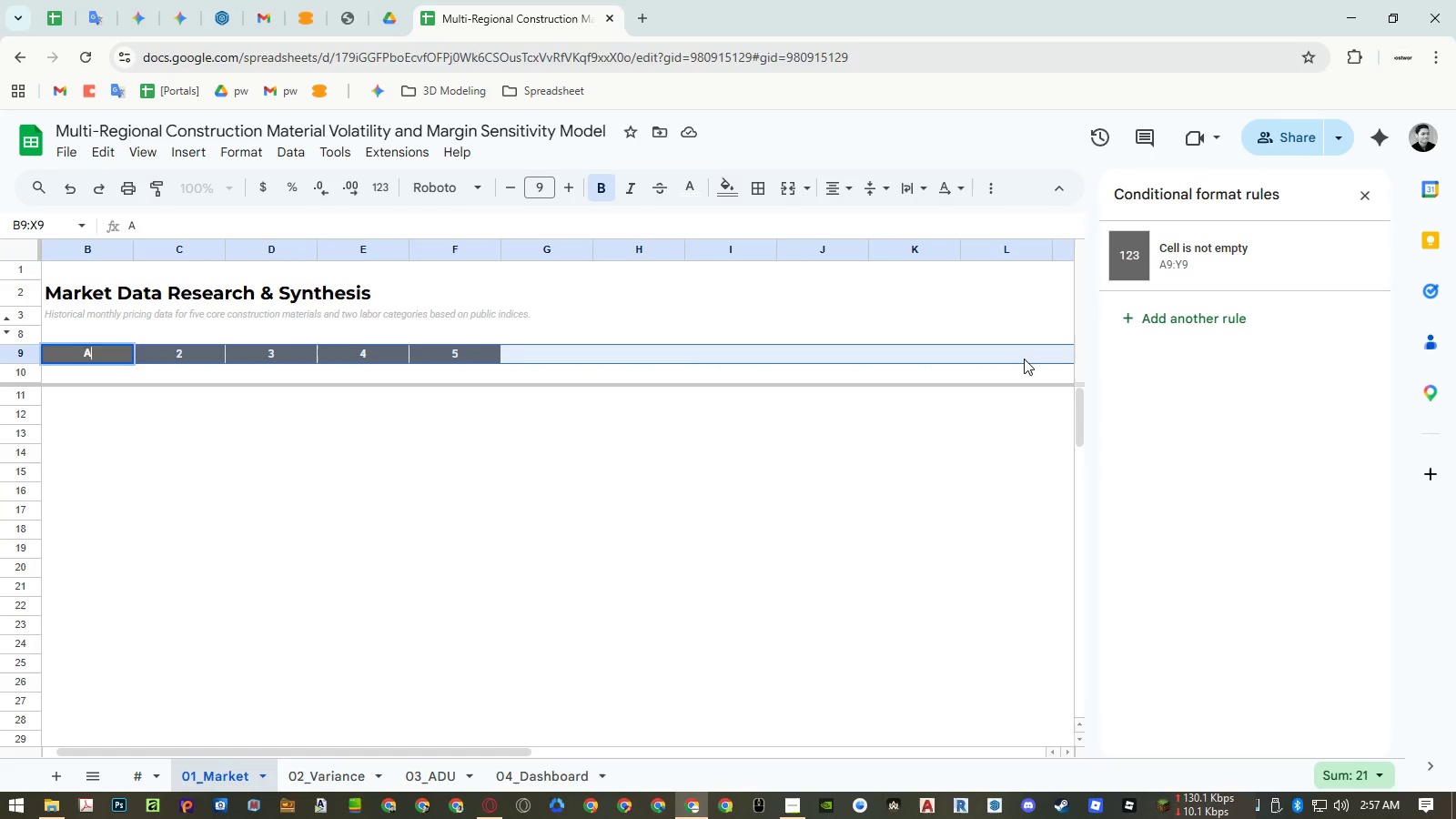 
key(NumpadEnter)
 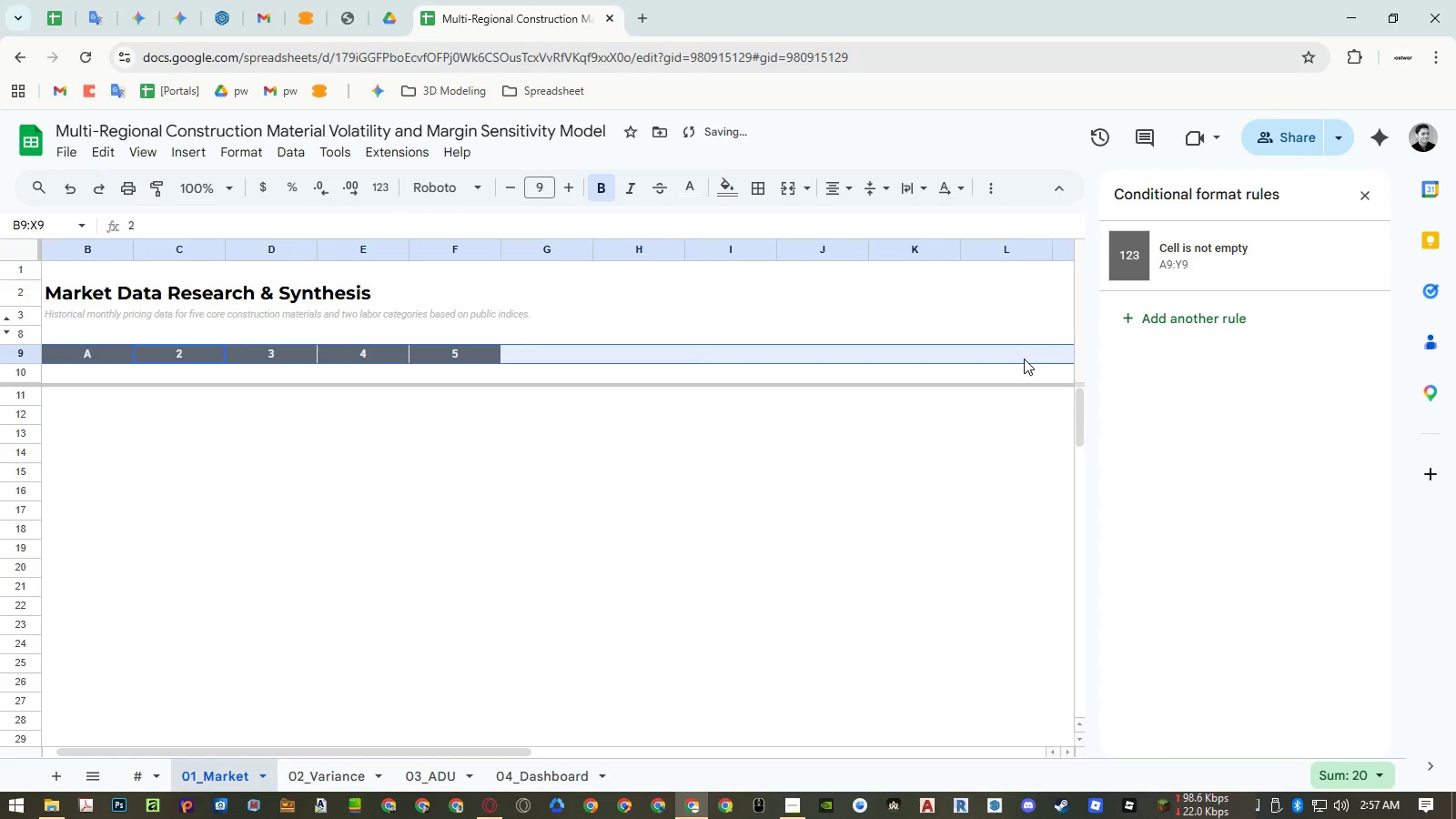 
key(B)
 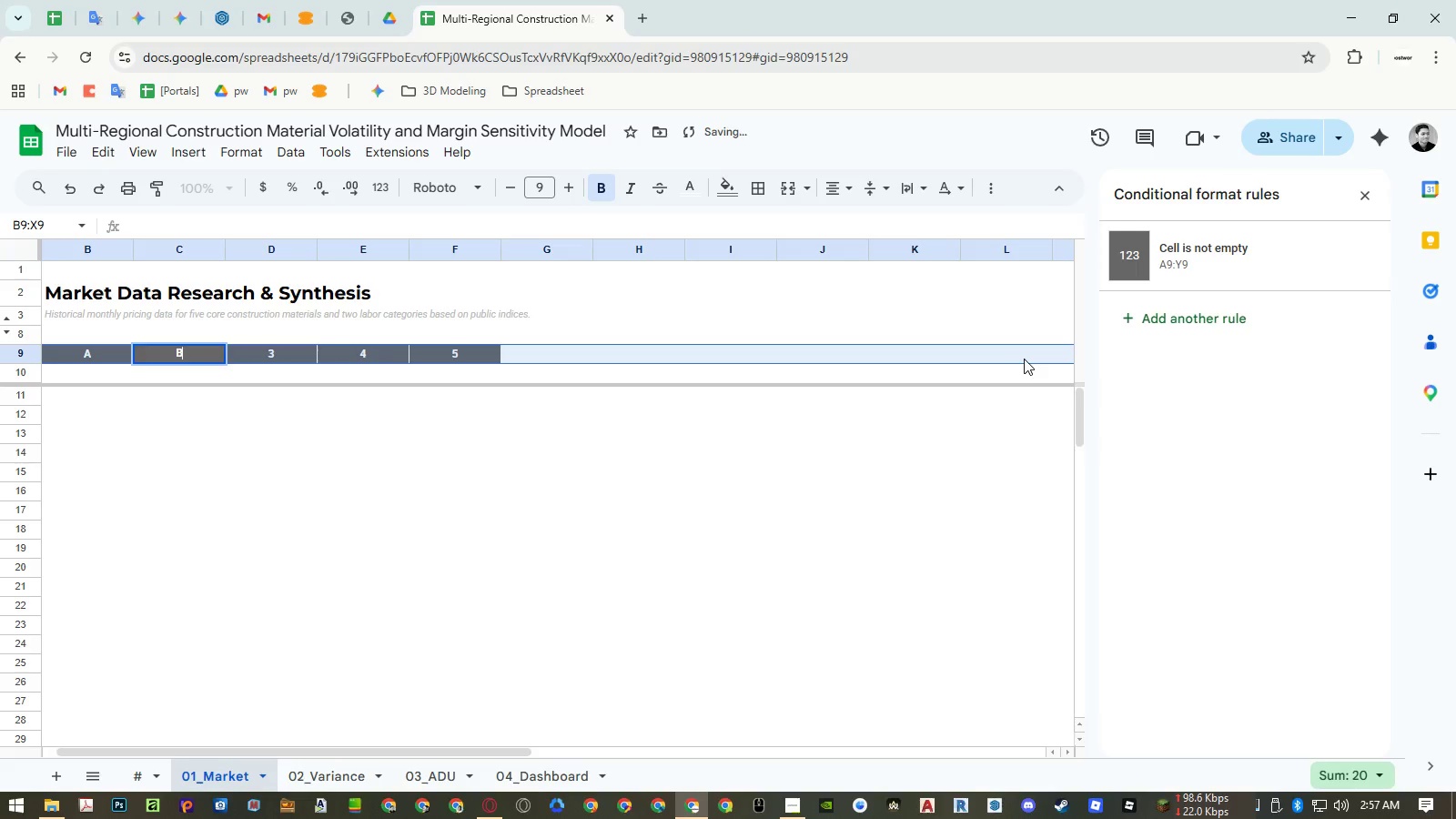 
key(NumpadEnter)
 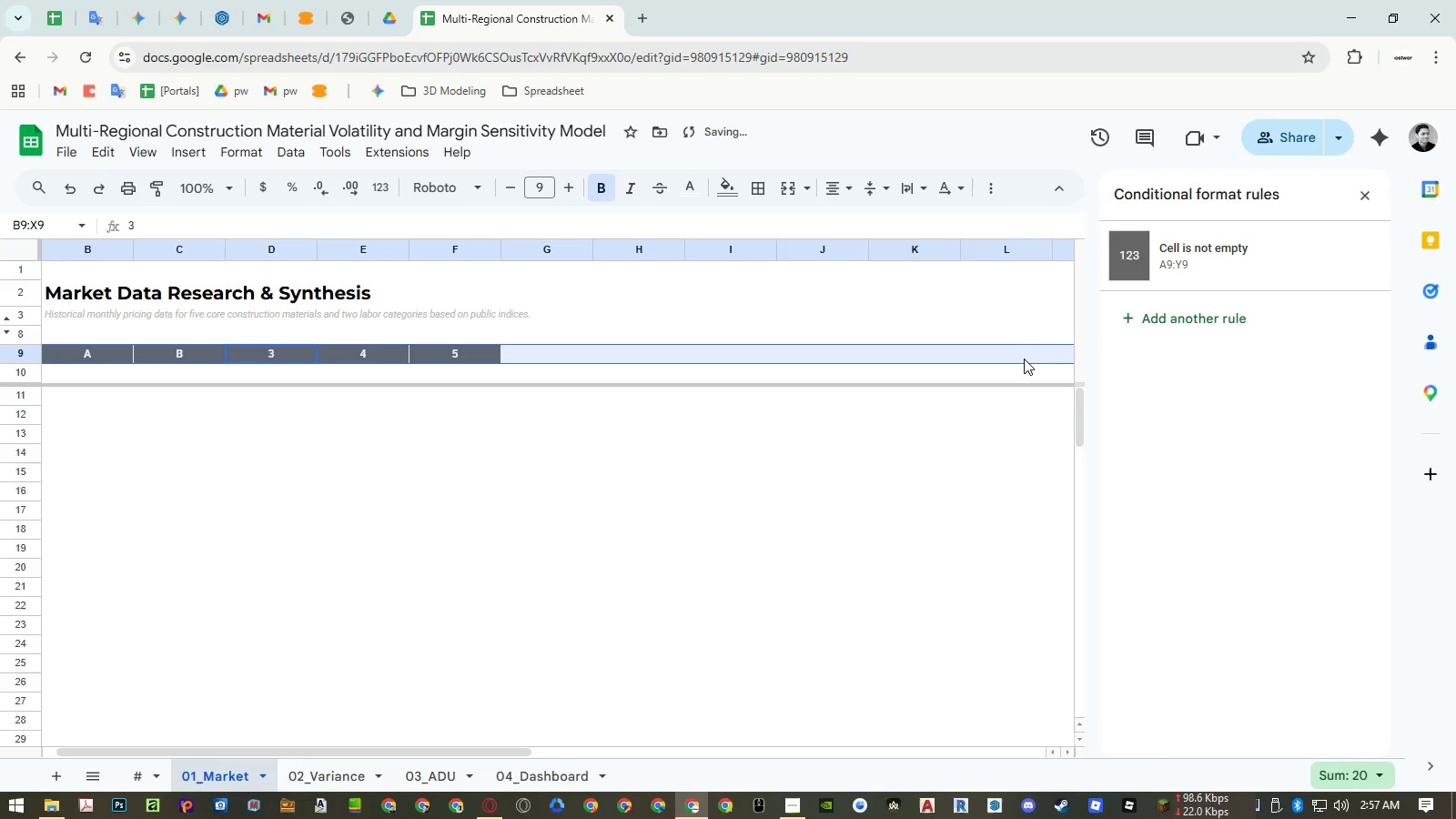 
key(C)
 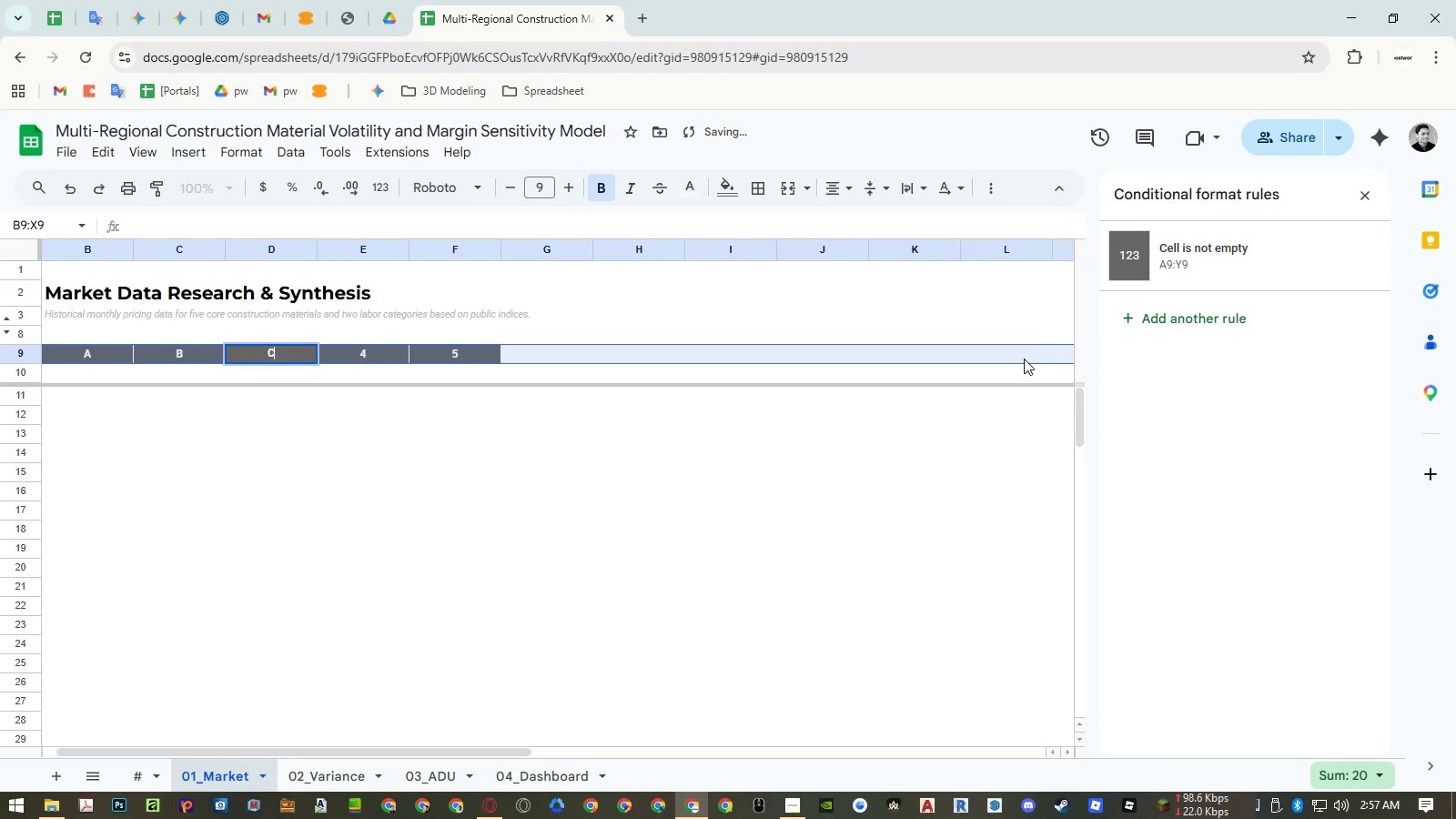 
key(NumpadEnter)
 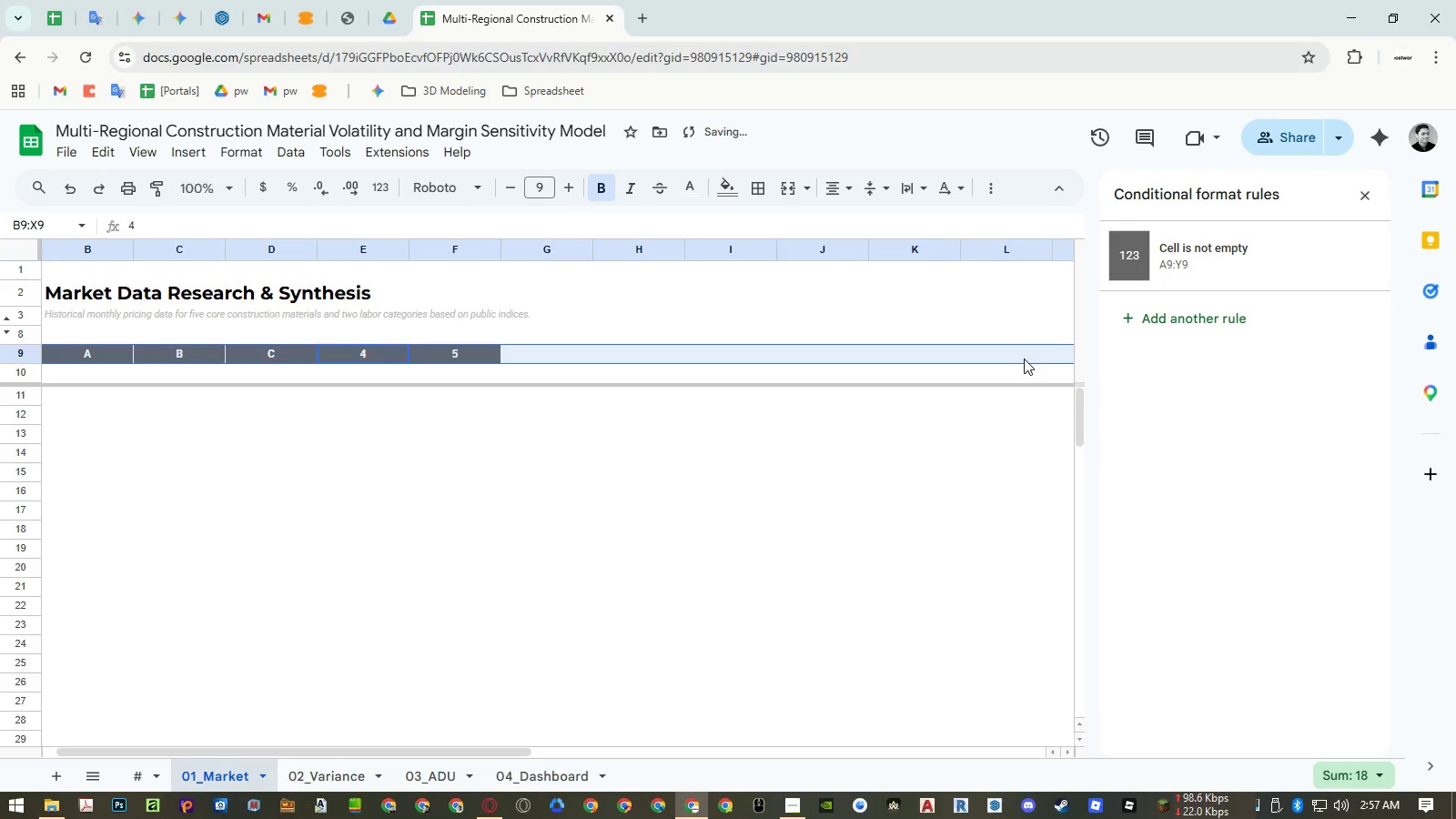 
key(D)
 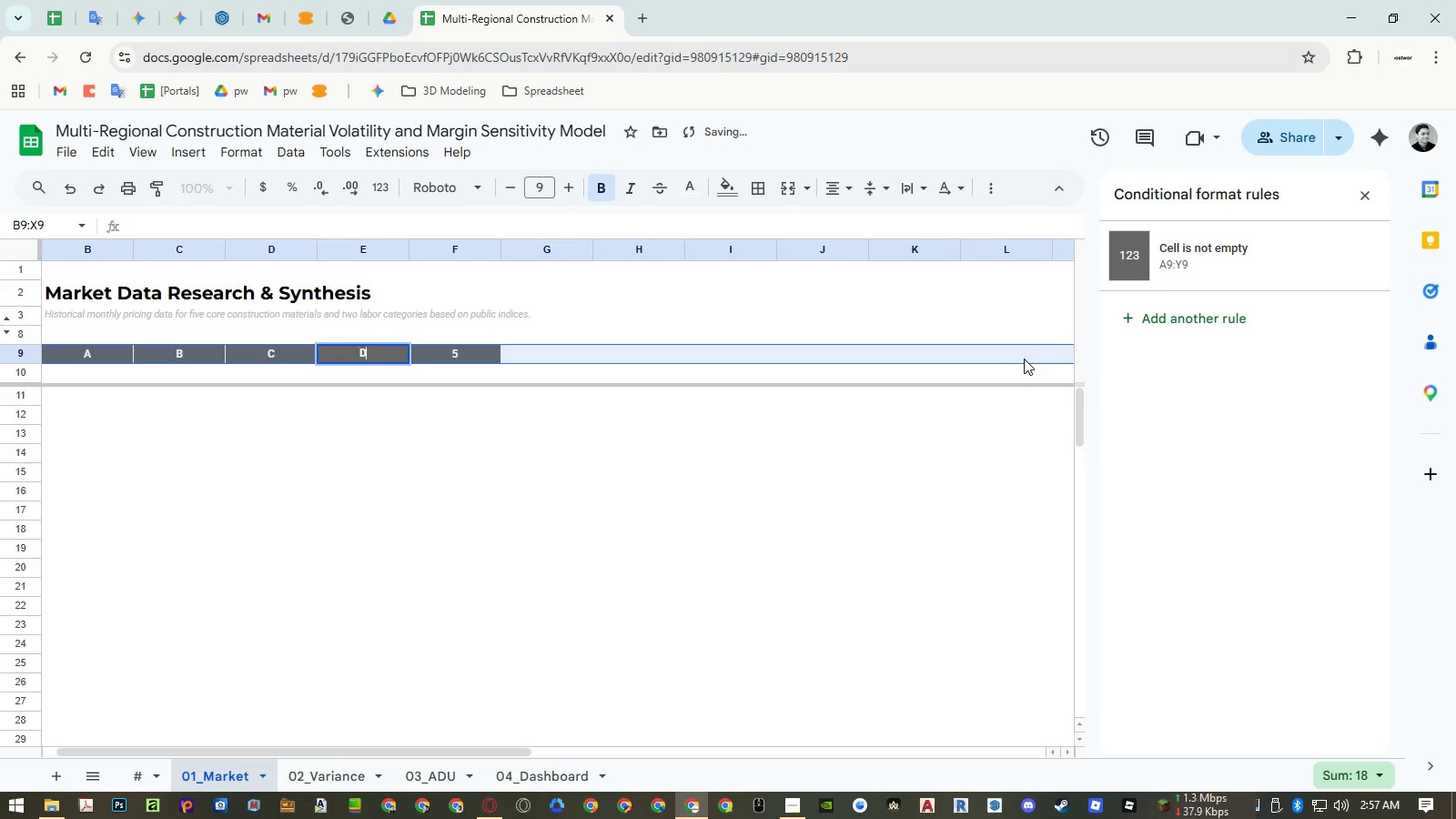 
key(NumpadEnter)
 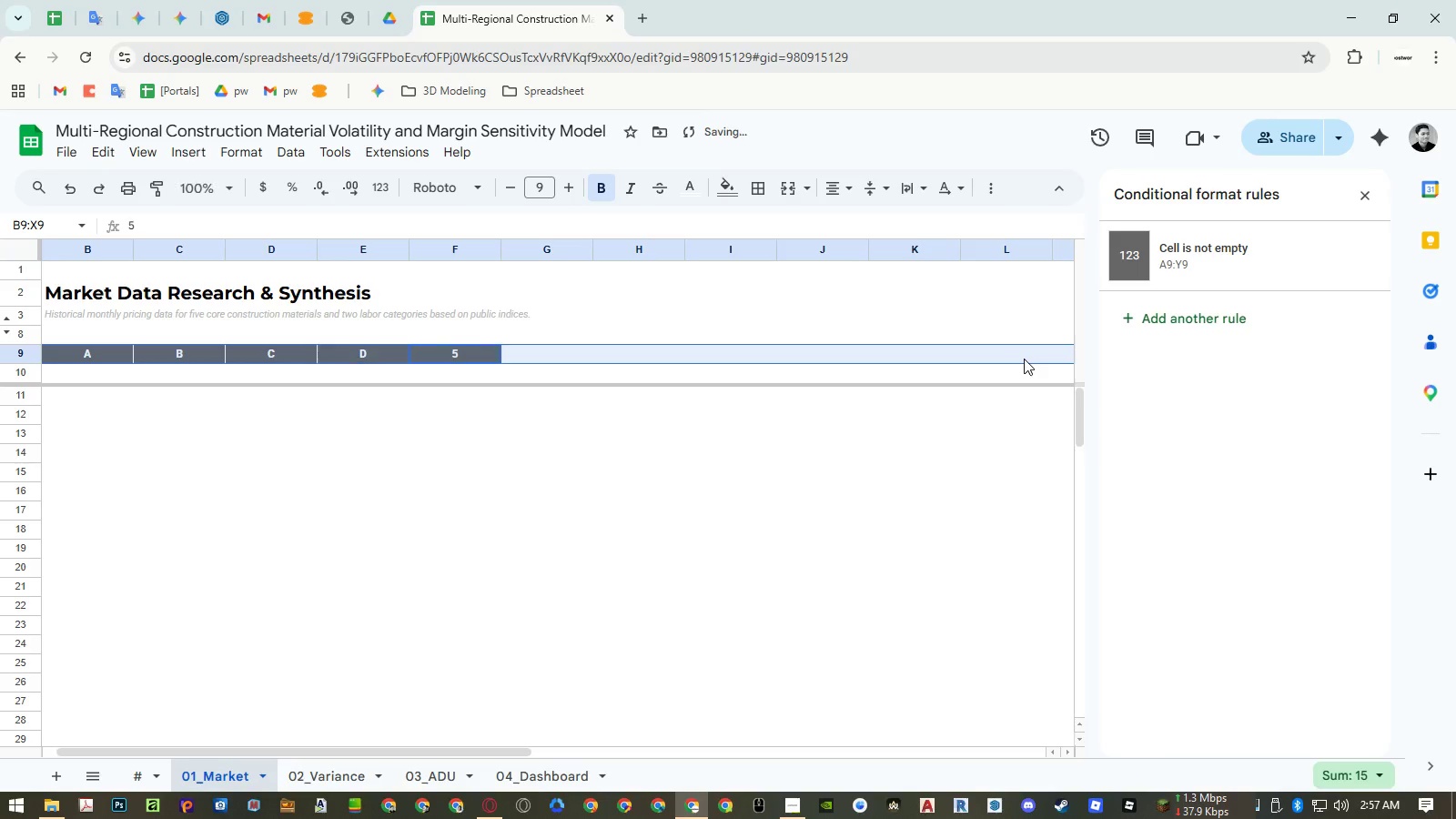 
key(E)
 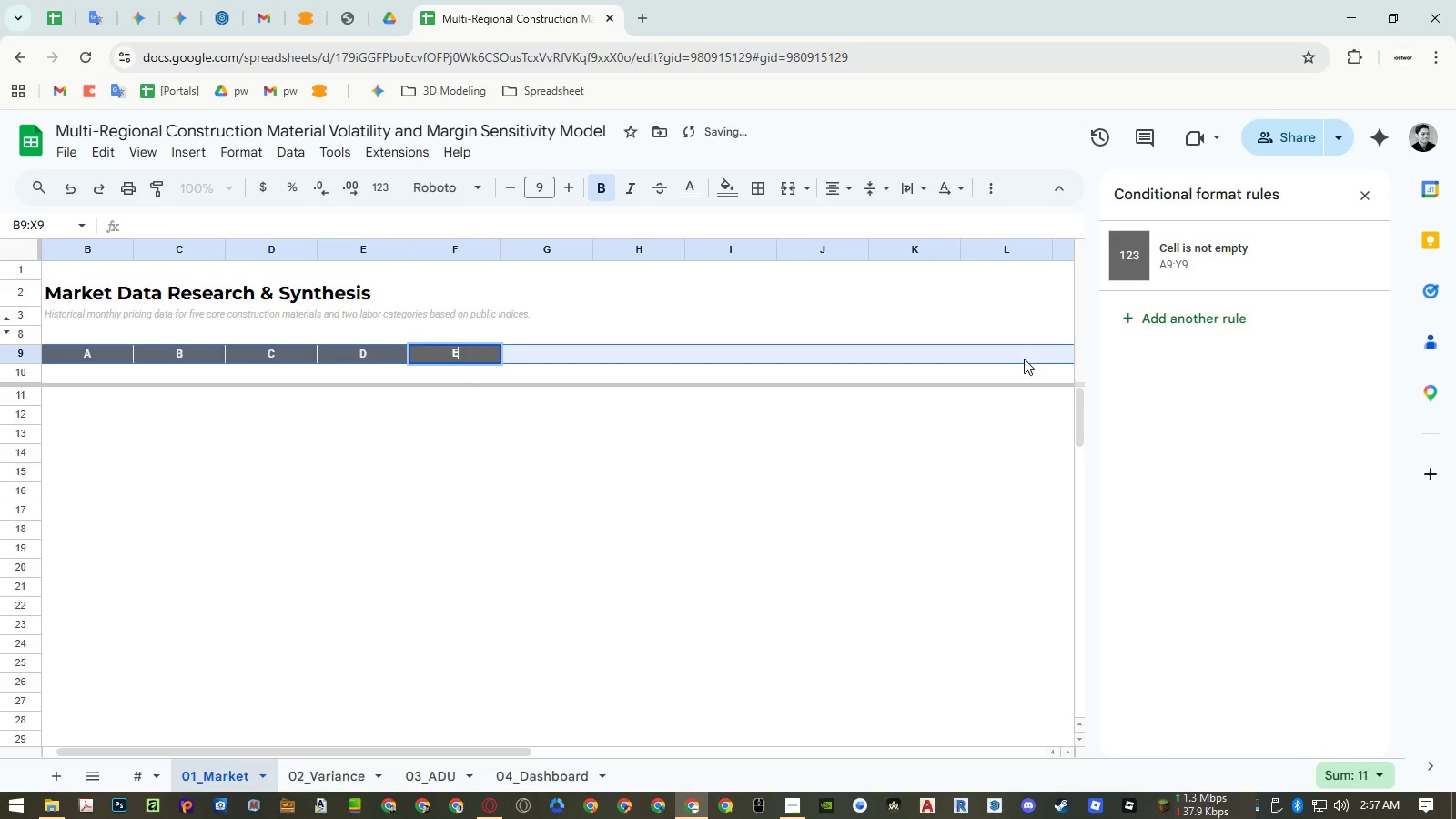 
key(NumpadEnter)
 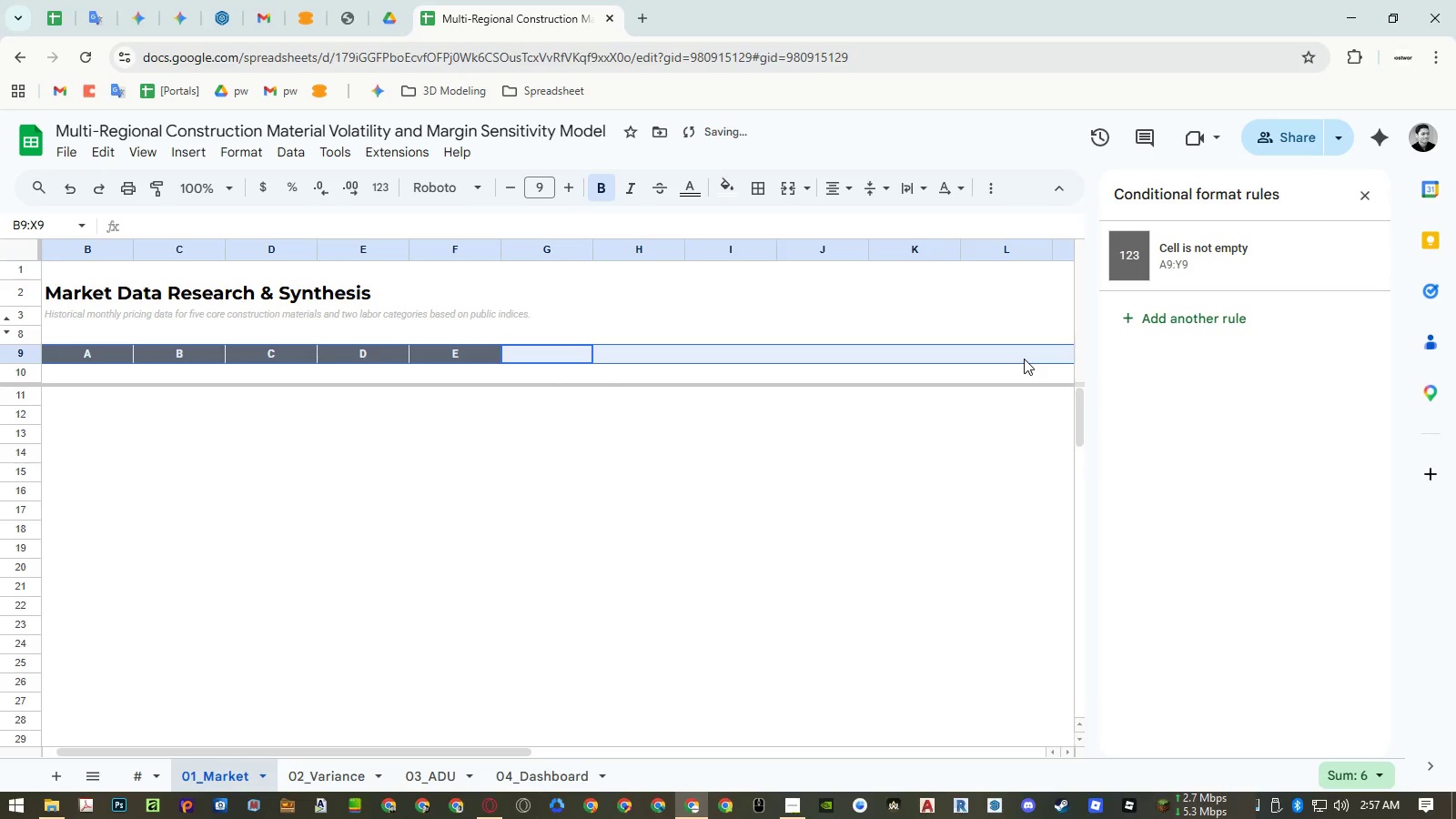 
key(F)
 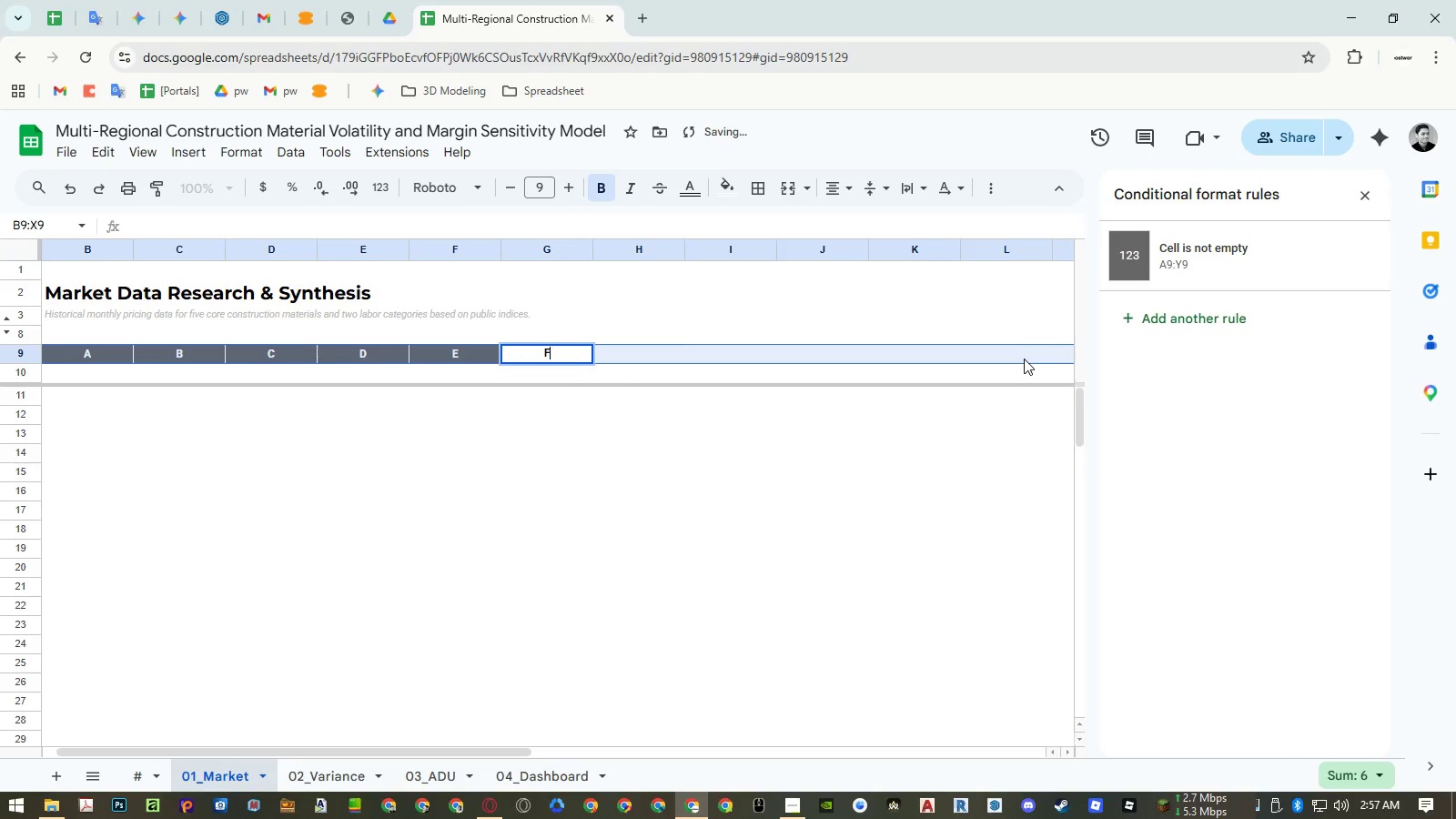 
key(NumpadEnter)
 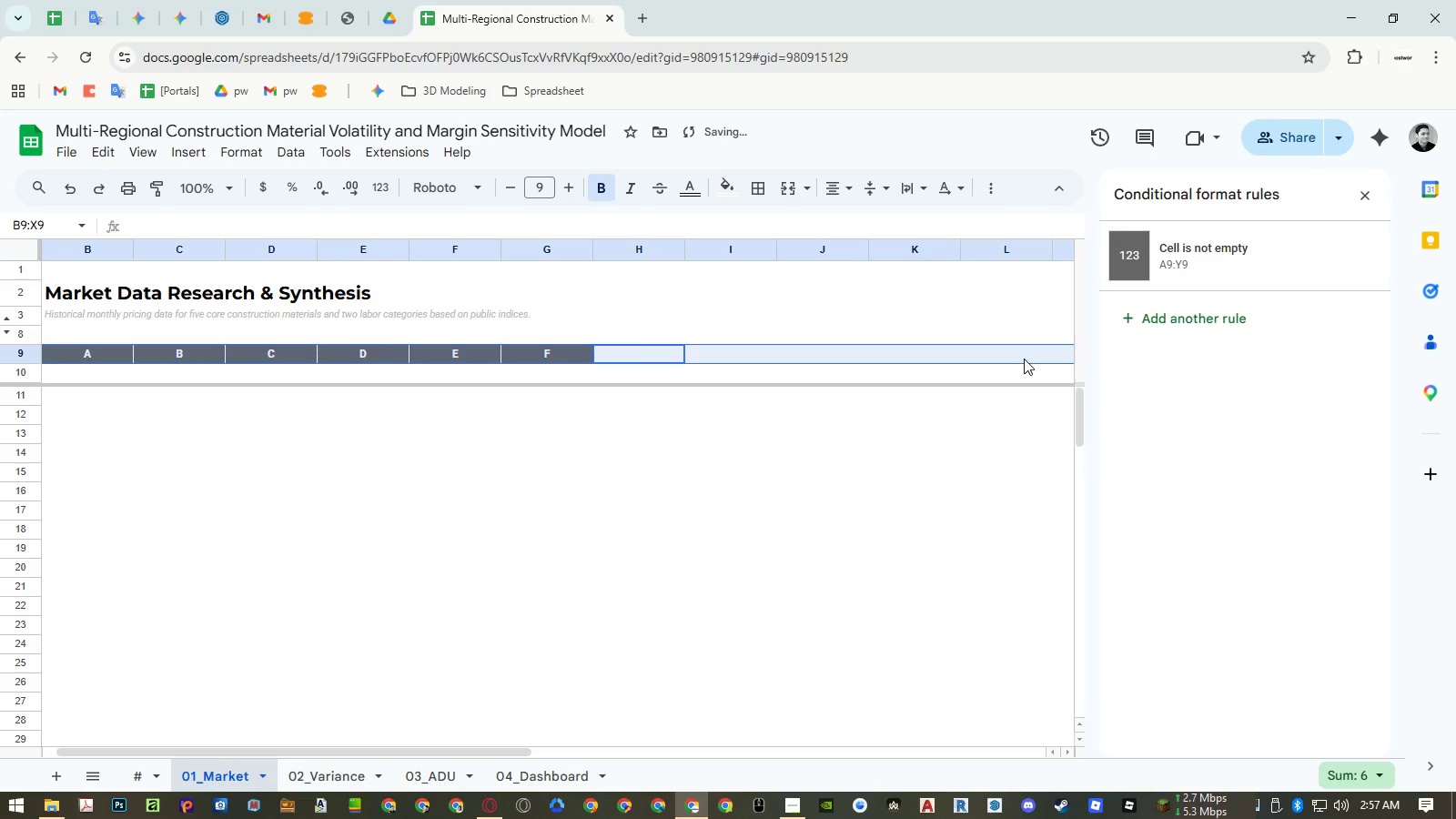 
key(G)
 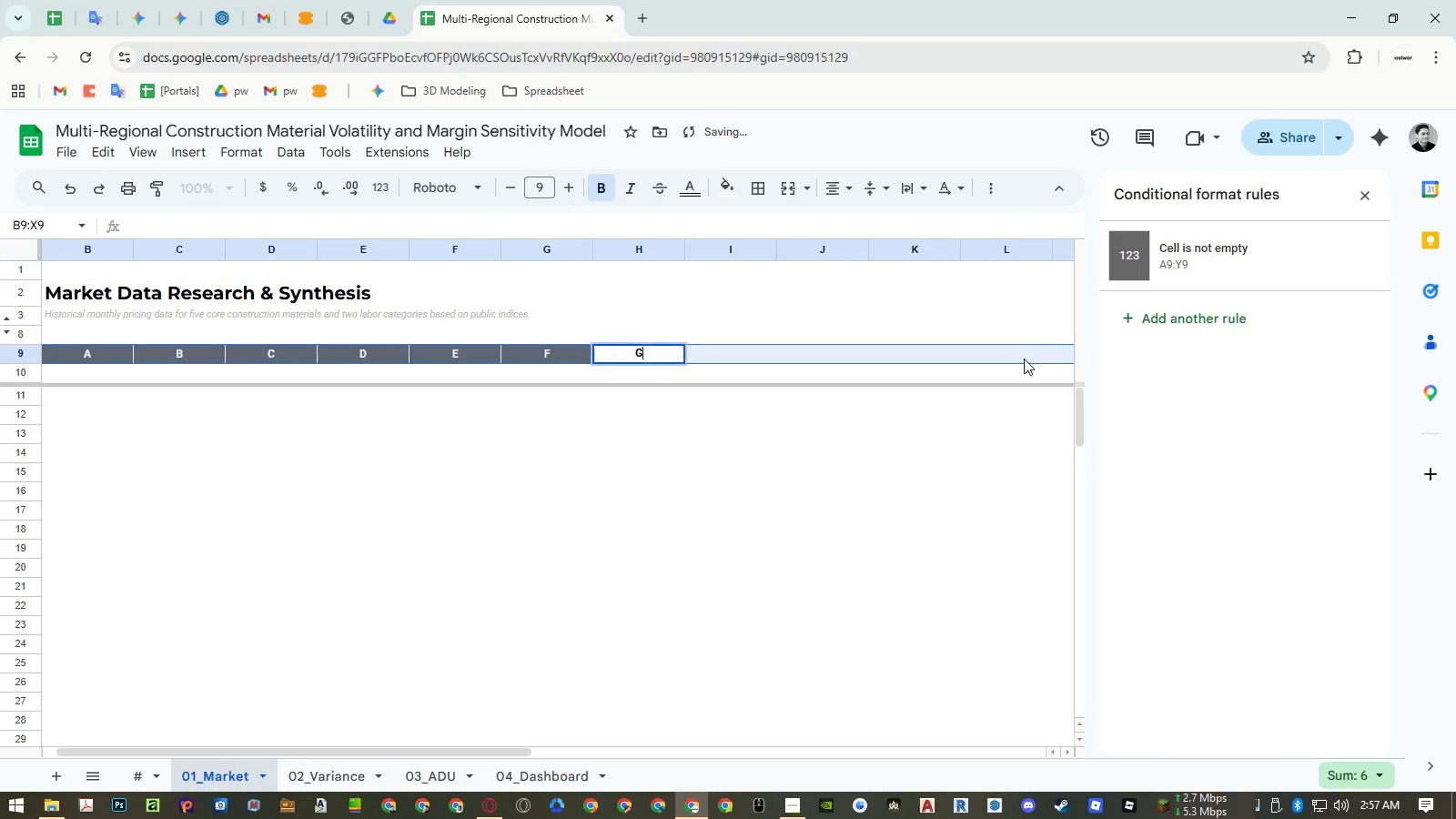 
key(NumpadEnter)
 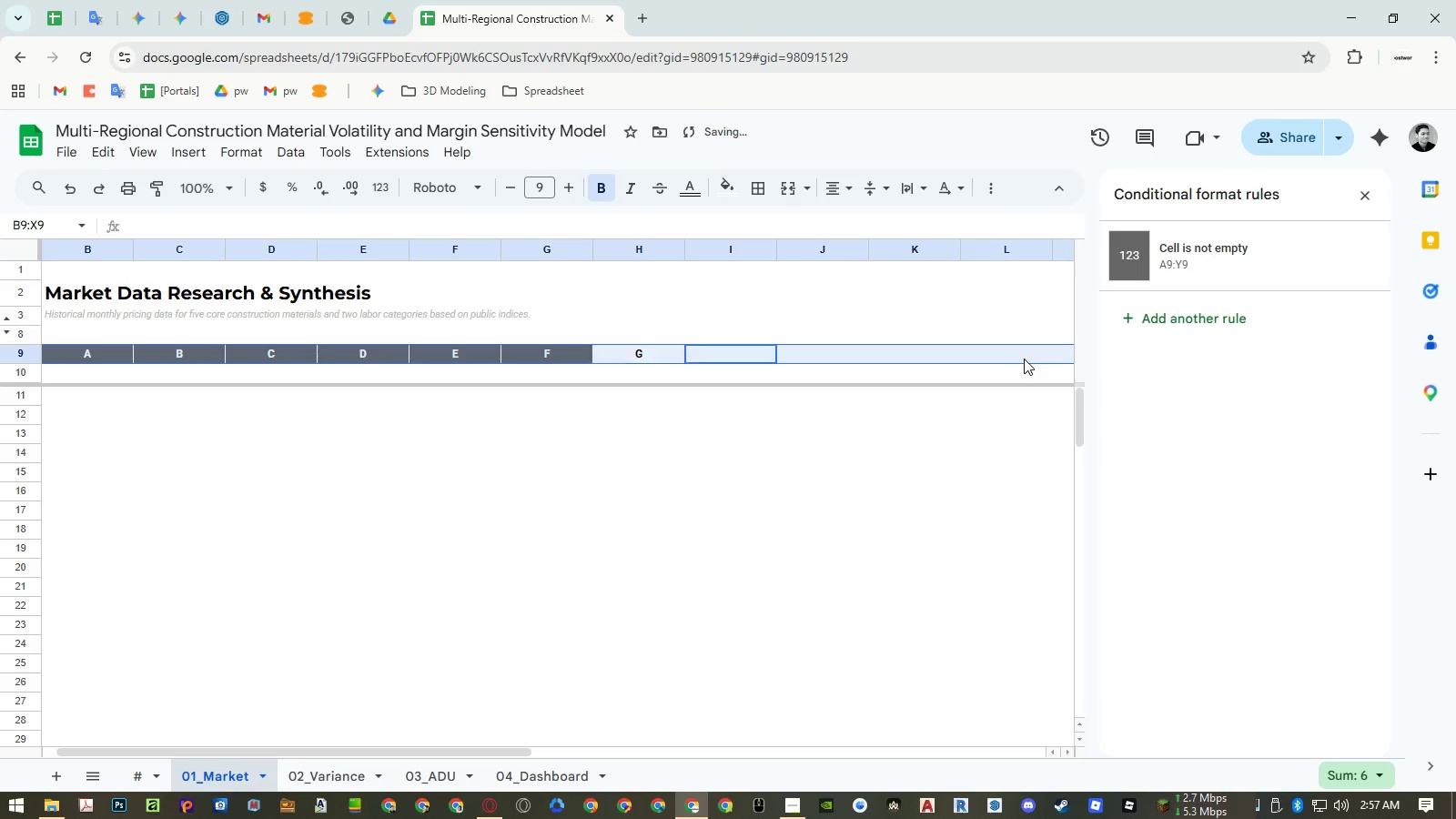 
key(H)
 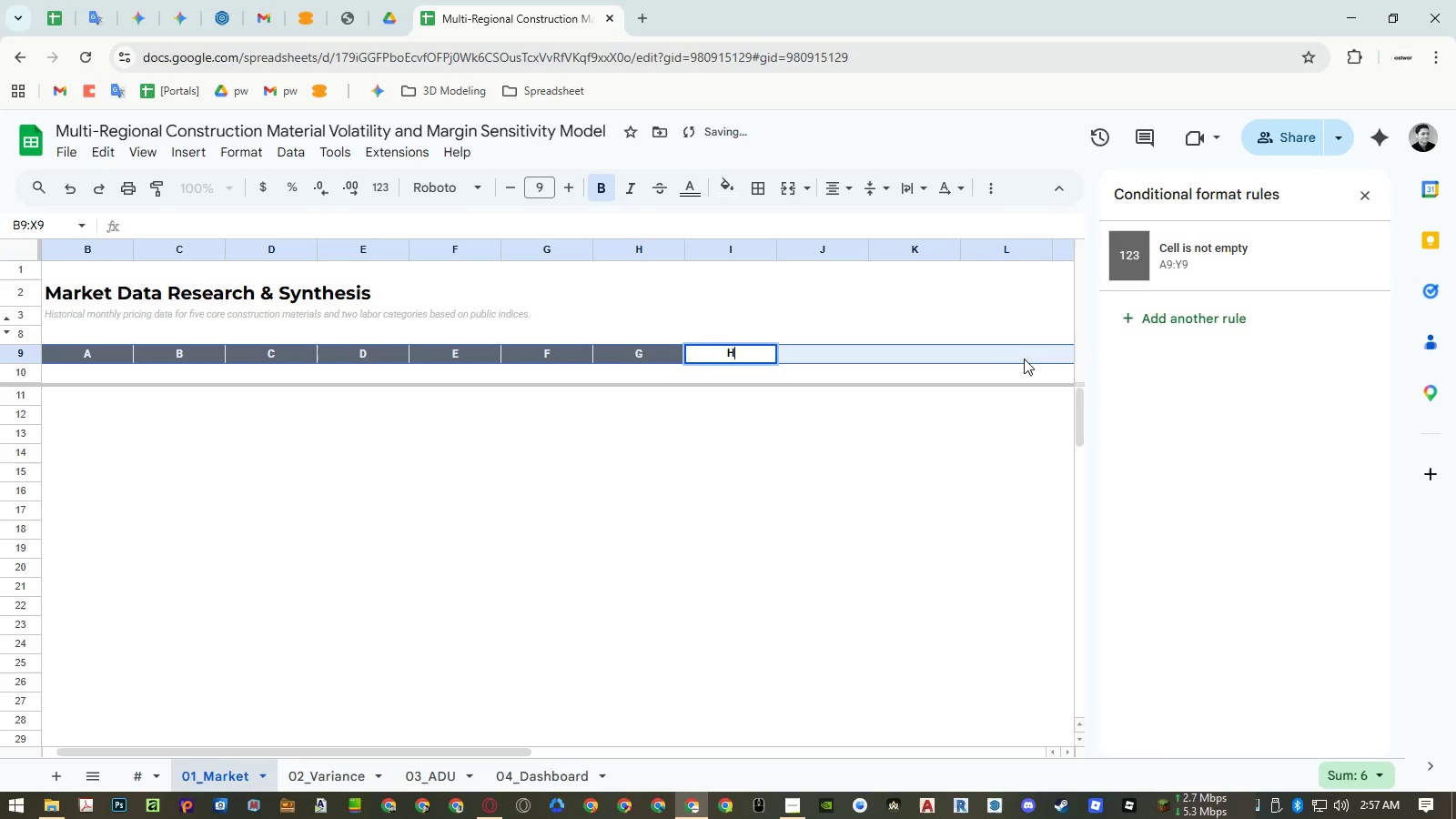 
key(NumpadEnter)
 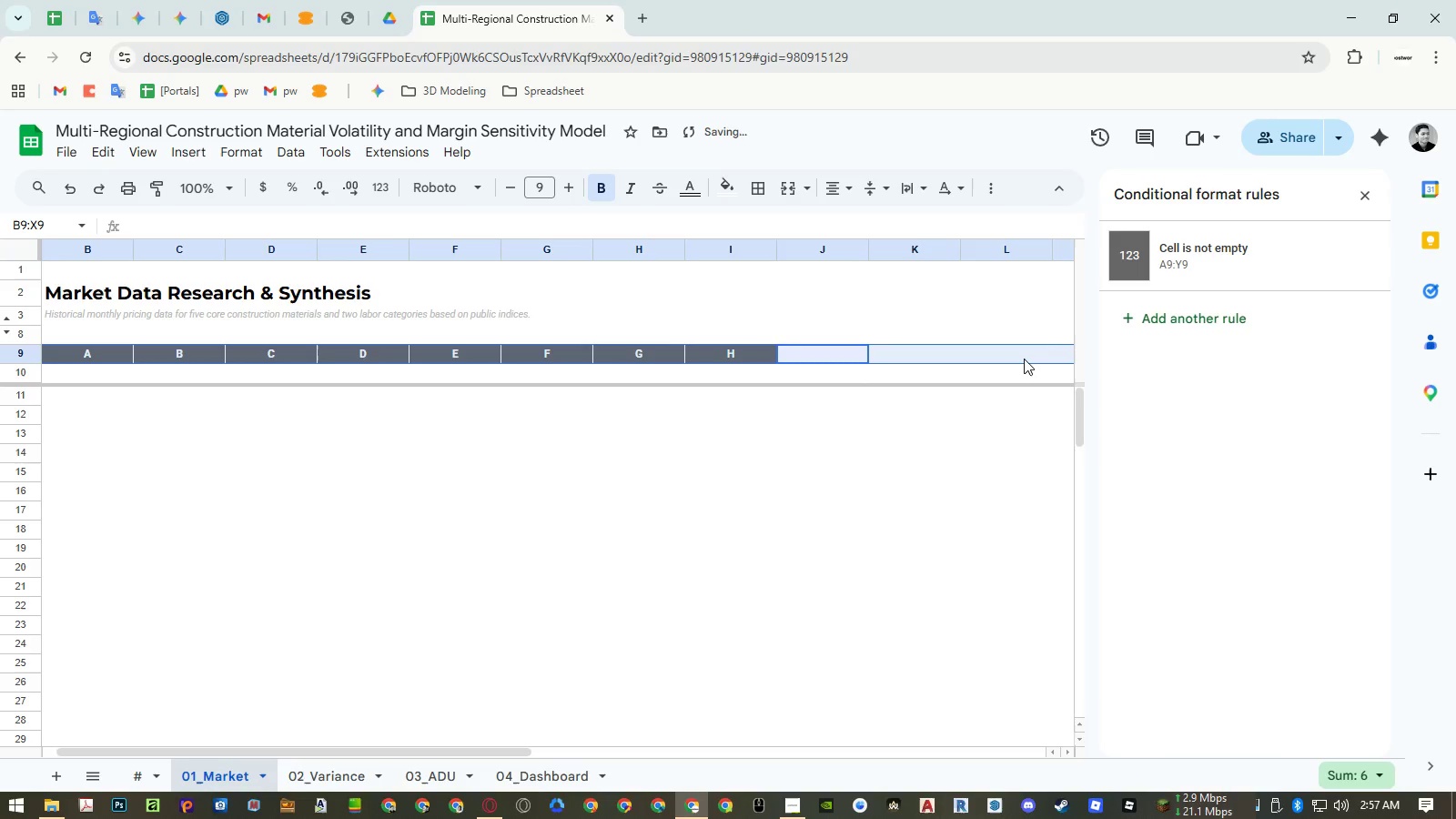 
key(I)
 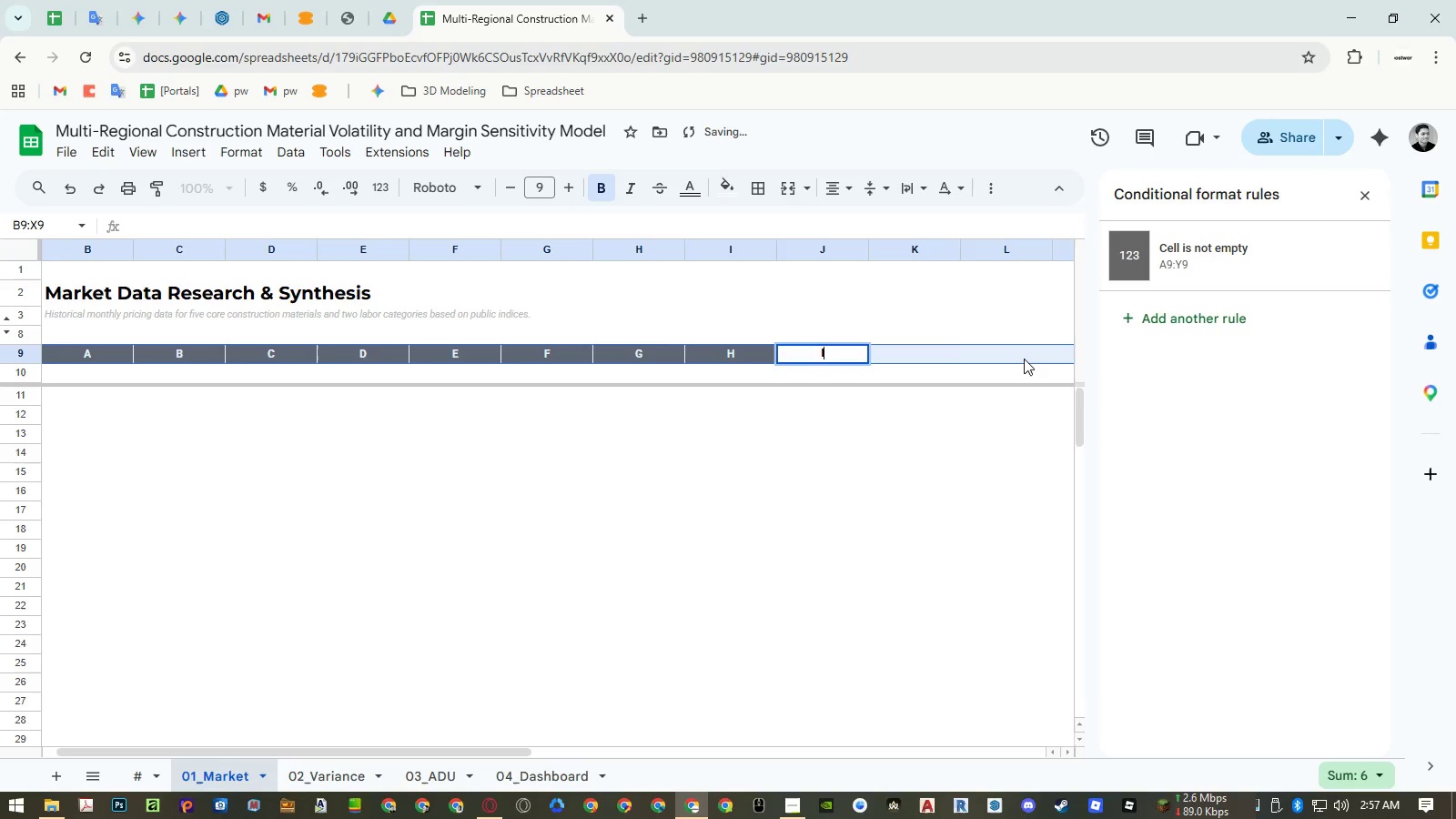 
key(NumpadEnter)
 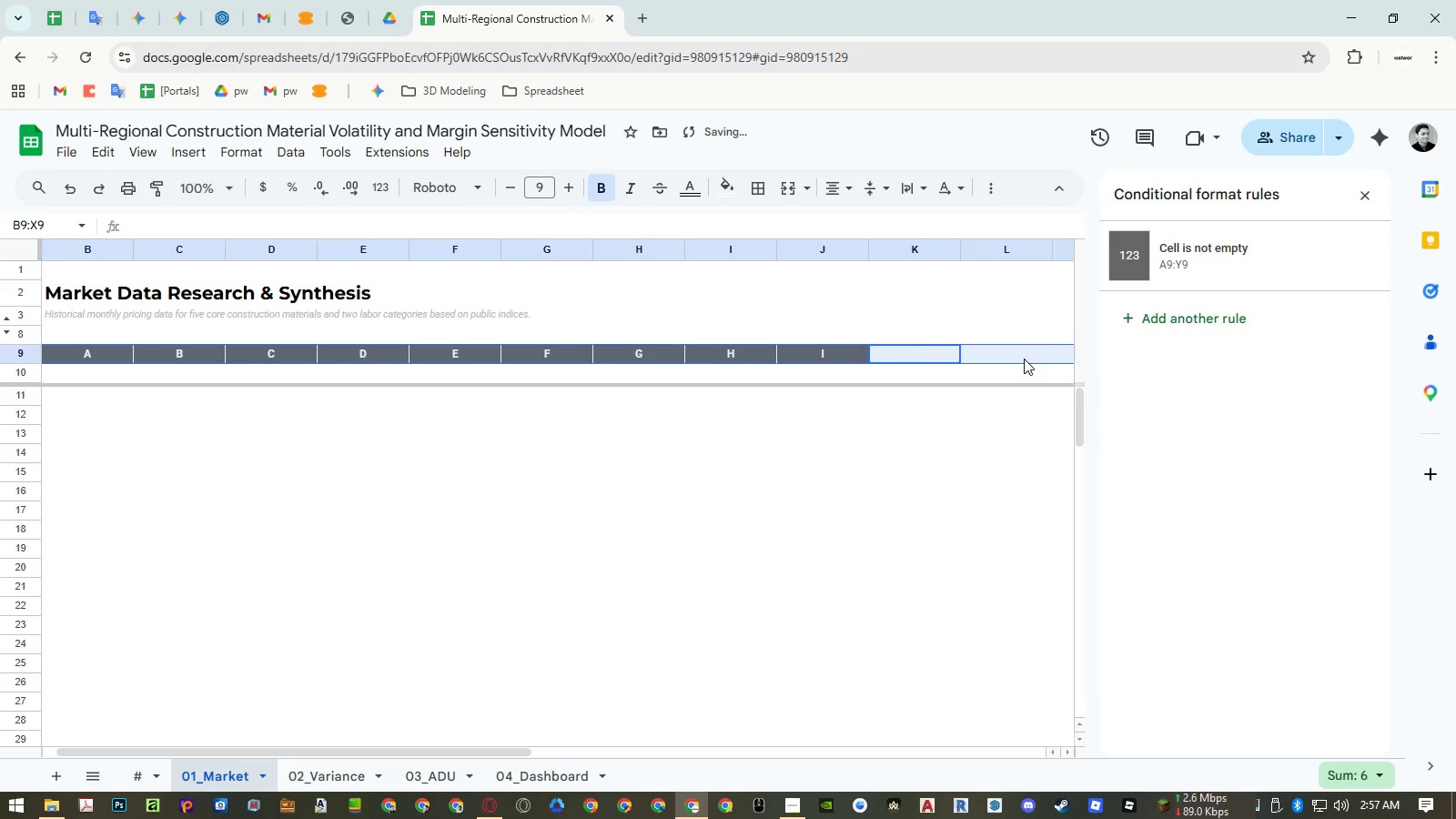 
key(J)
 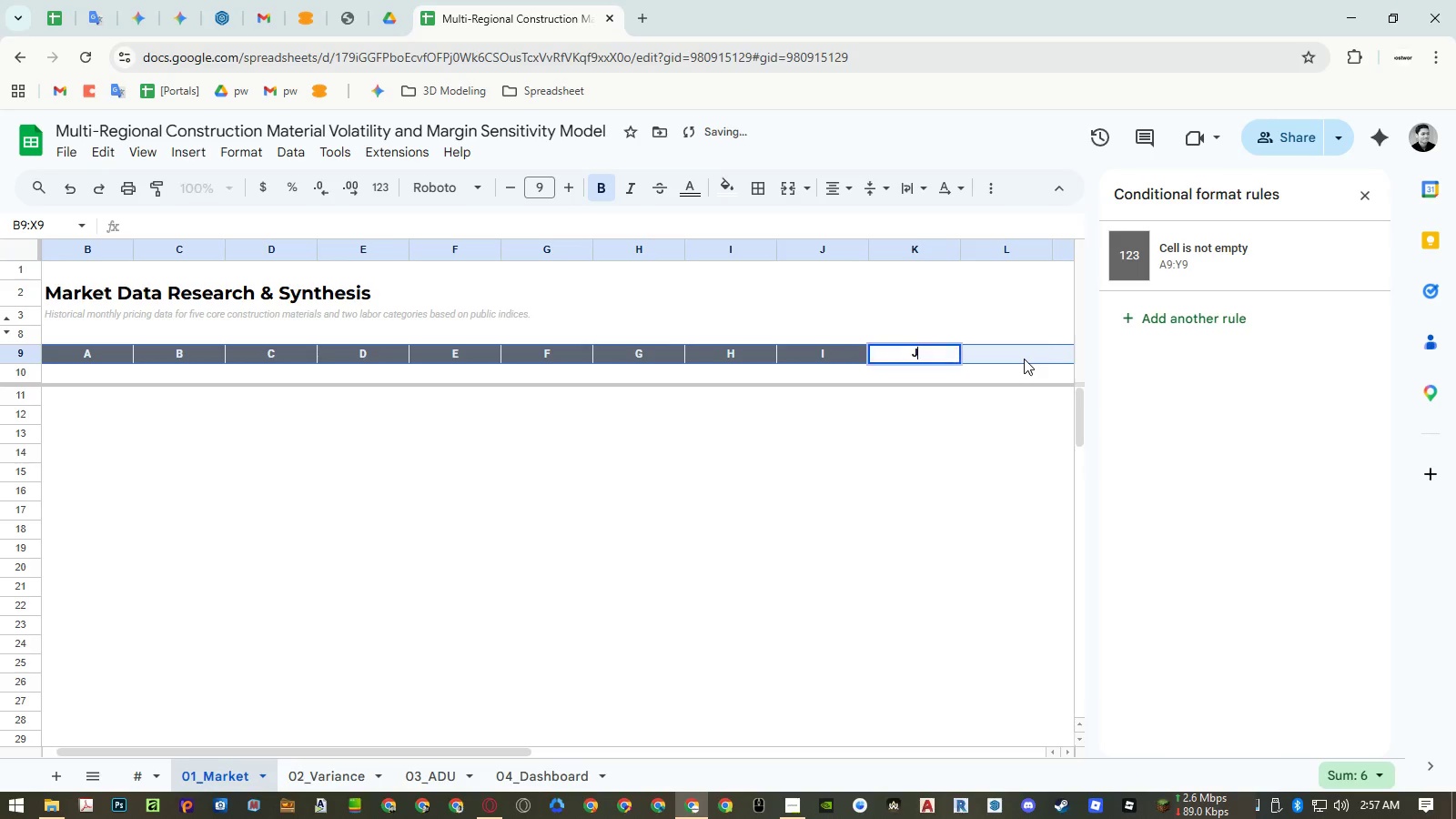 
key(NumpadEnter)
 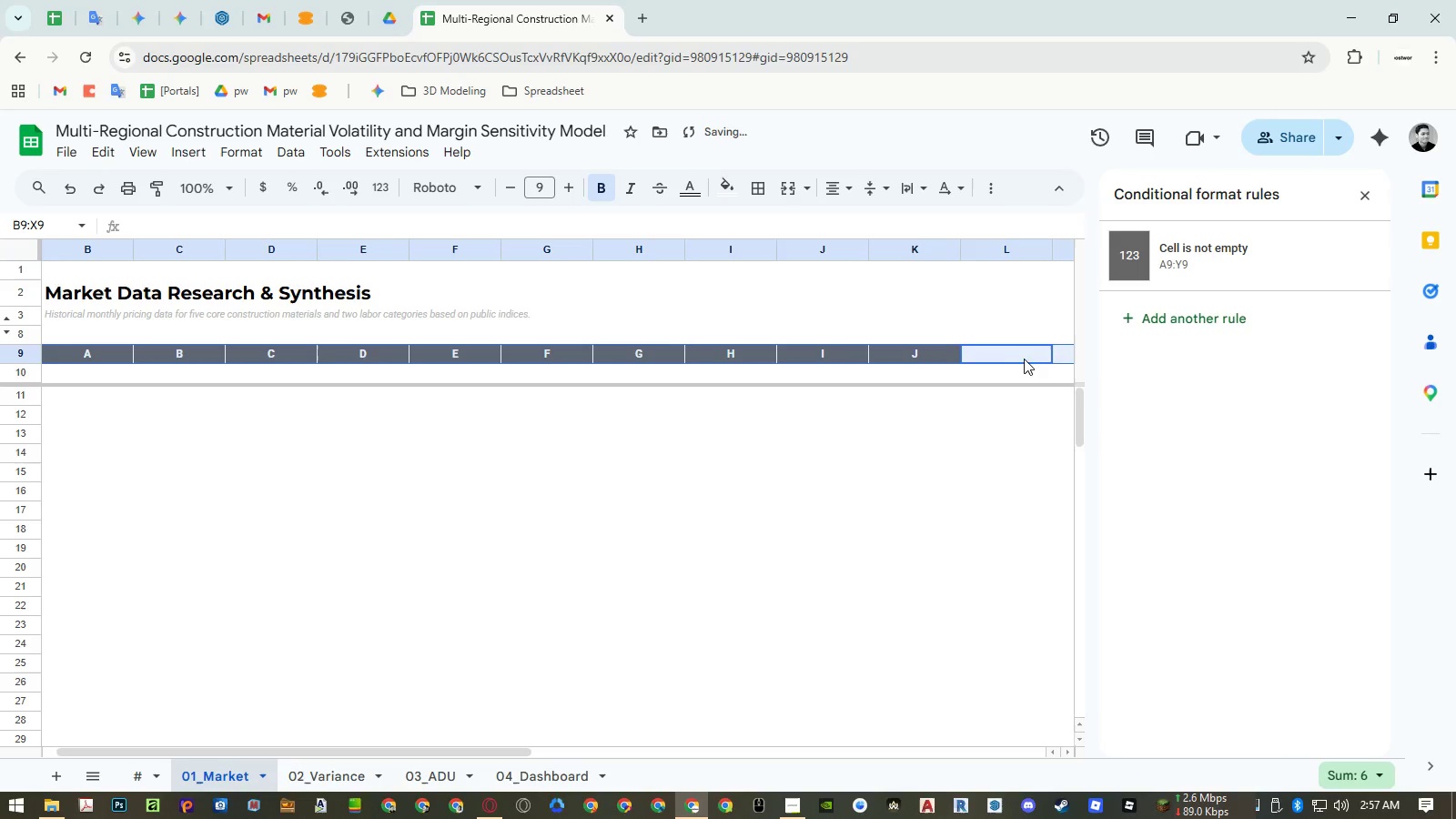 
key(K)
 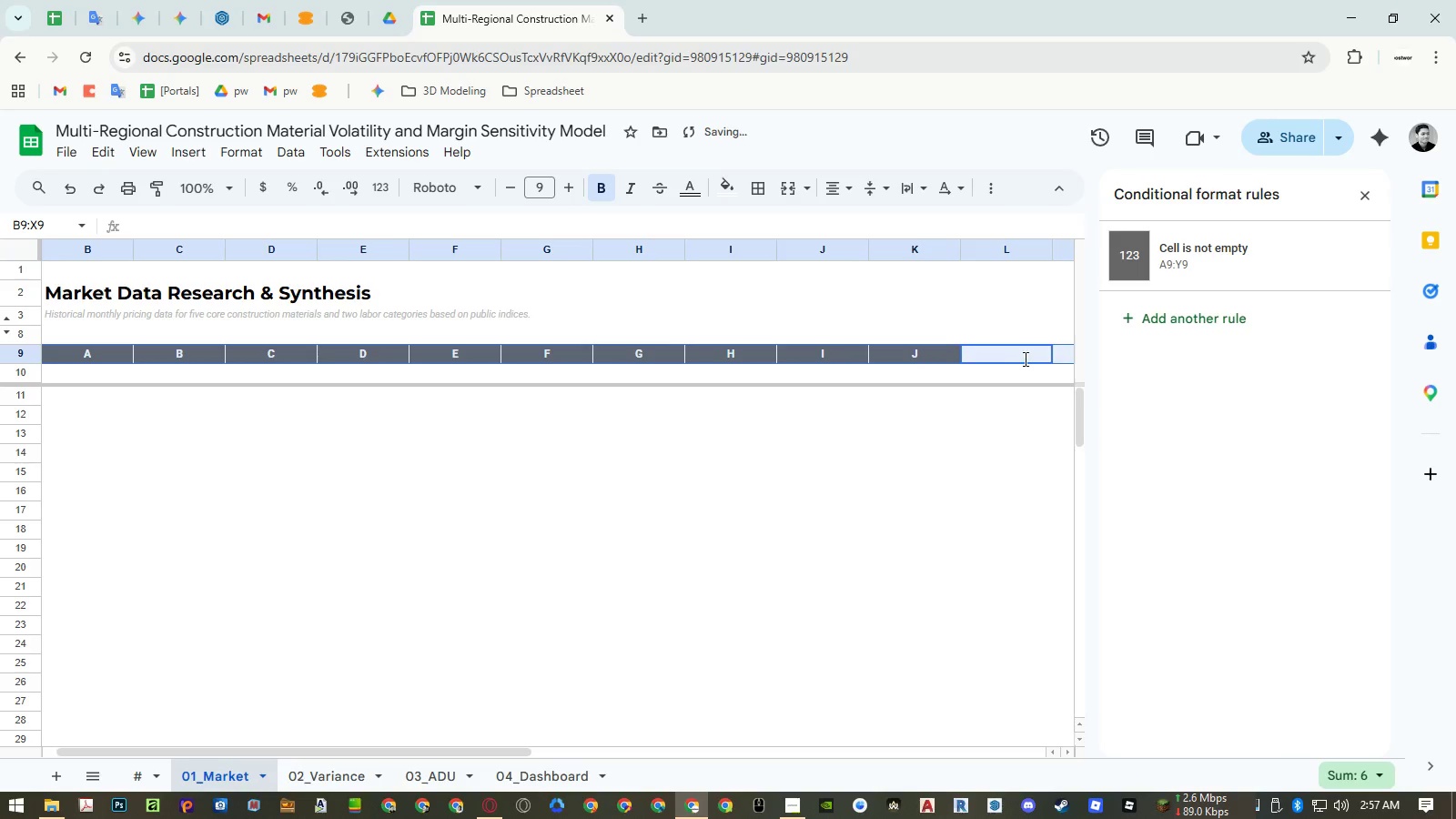 
key(NumpadEnter)
 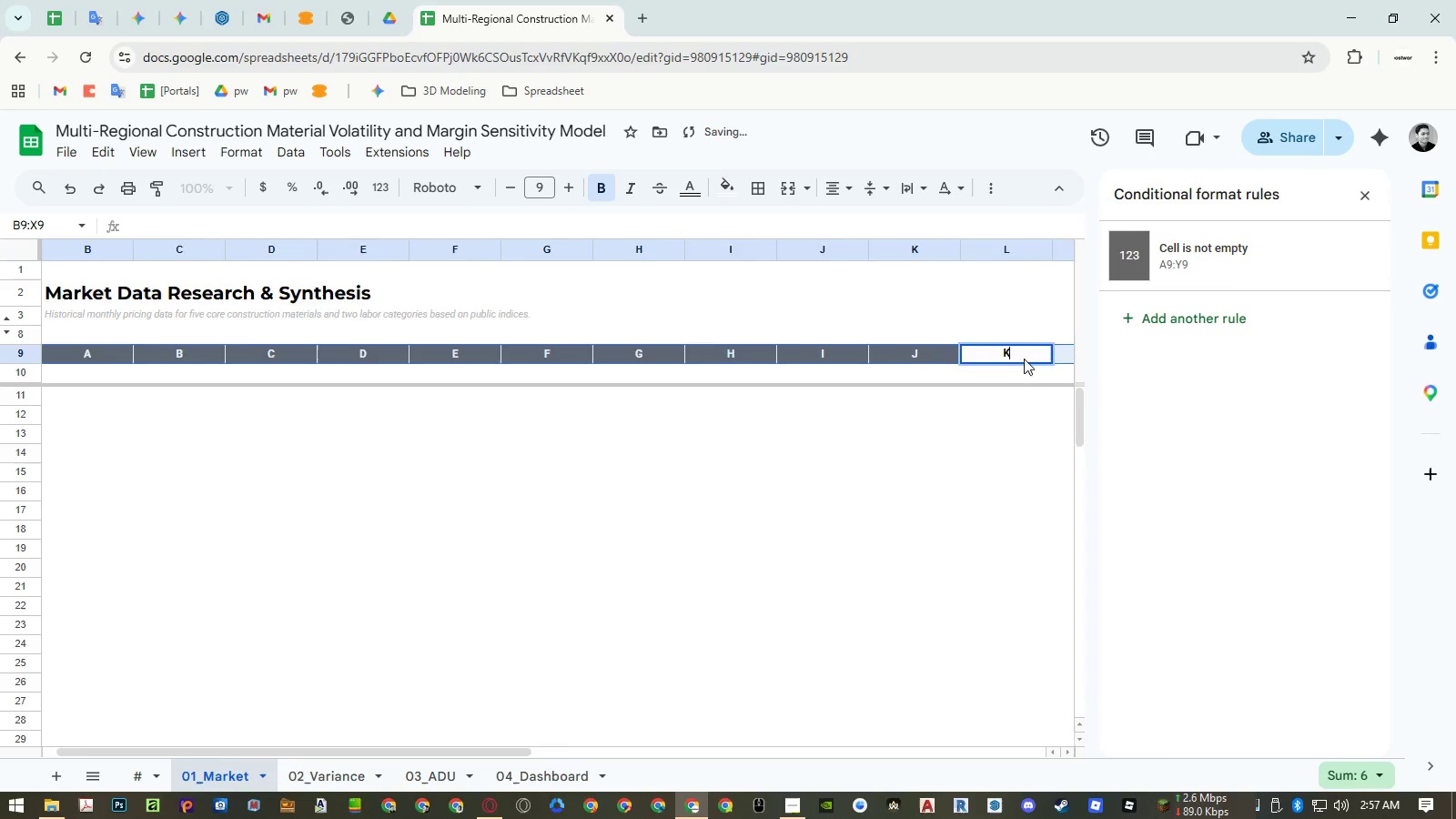 
key(L)
 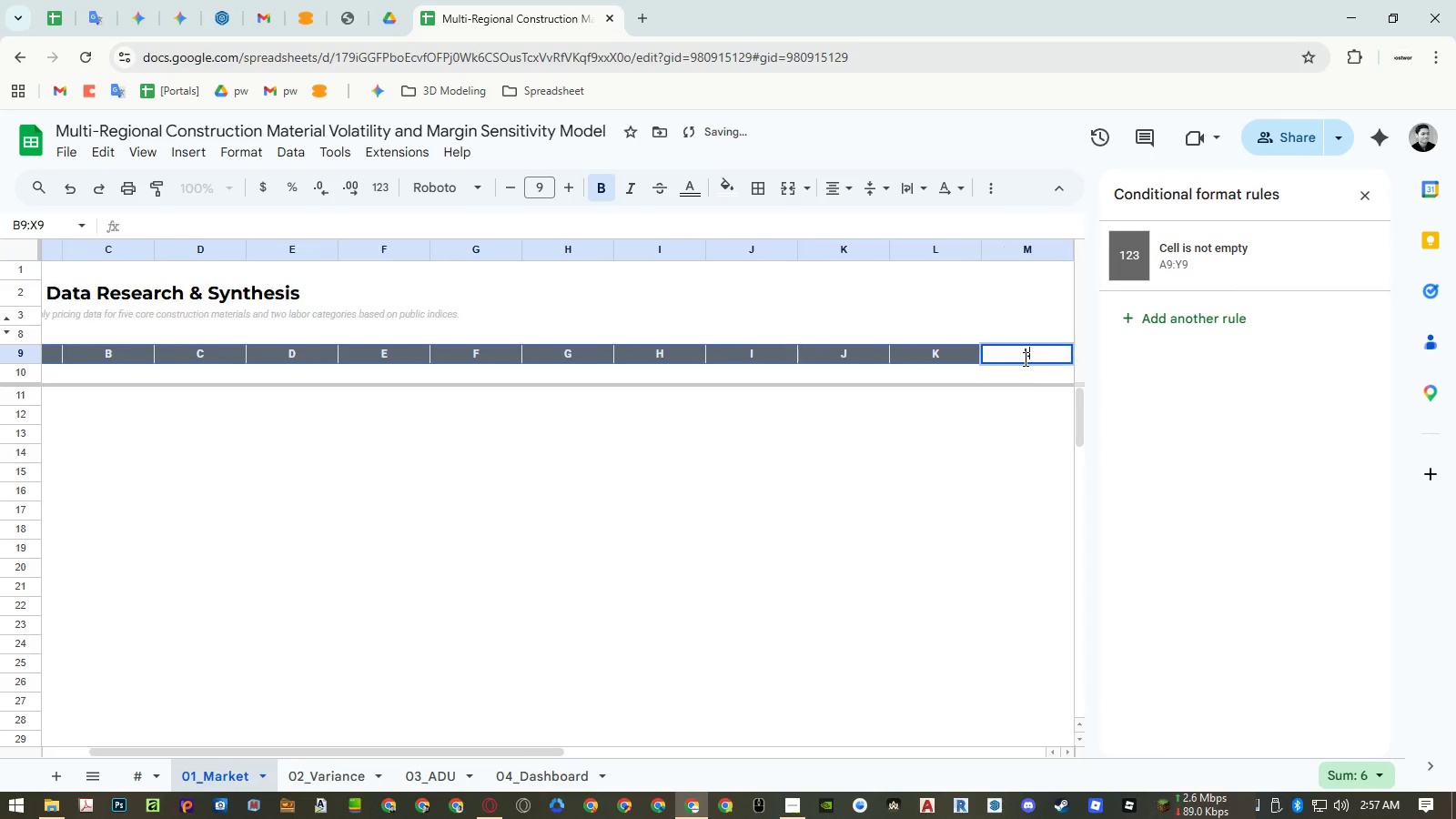 
key(NumpadEnter)
 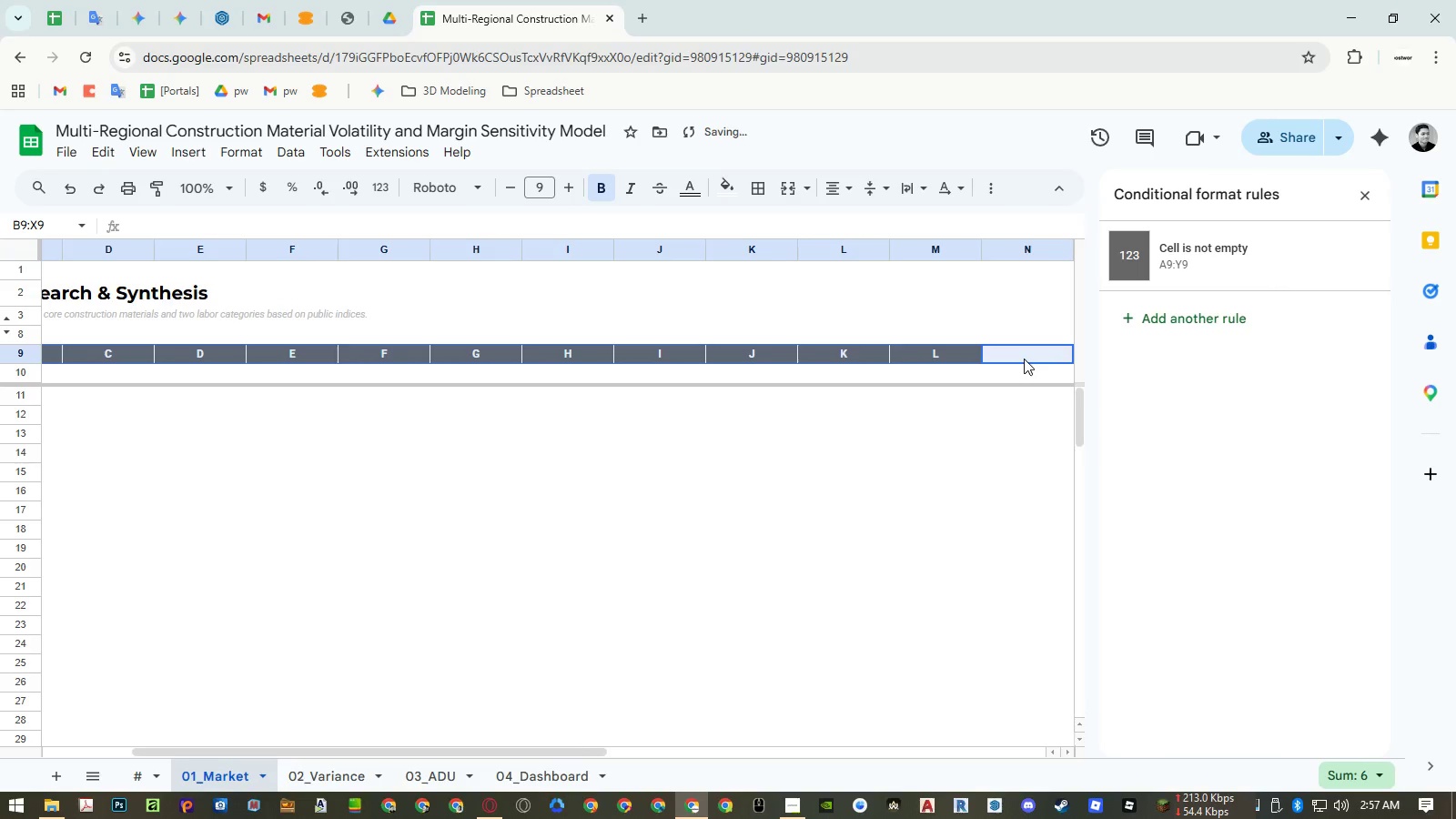 
key(M)
 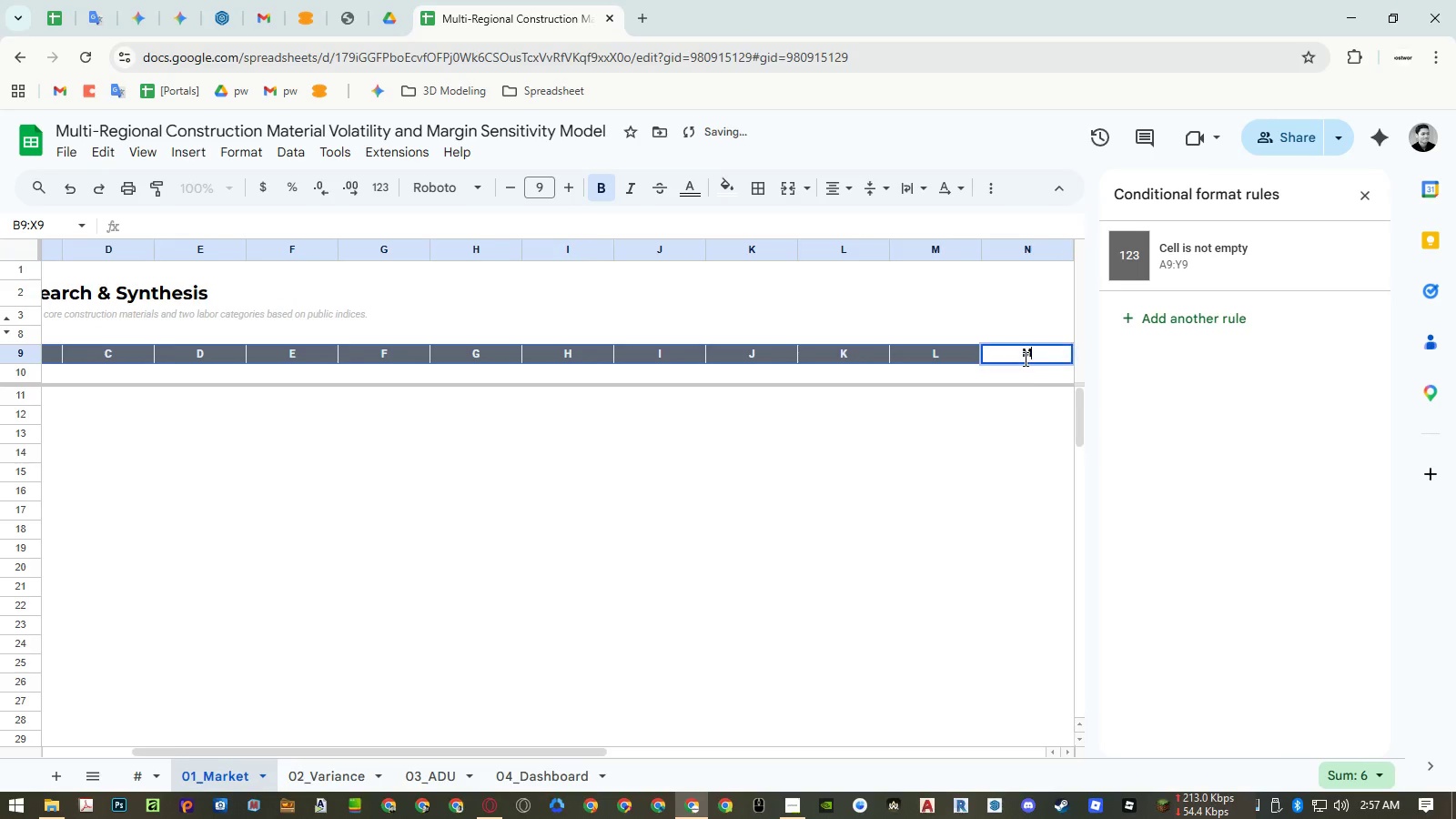 
key(NumpadEnter)
 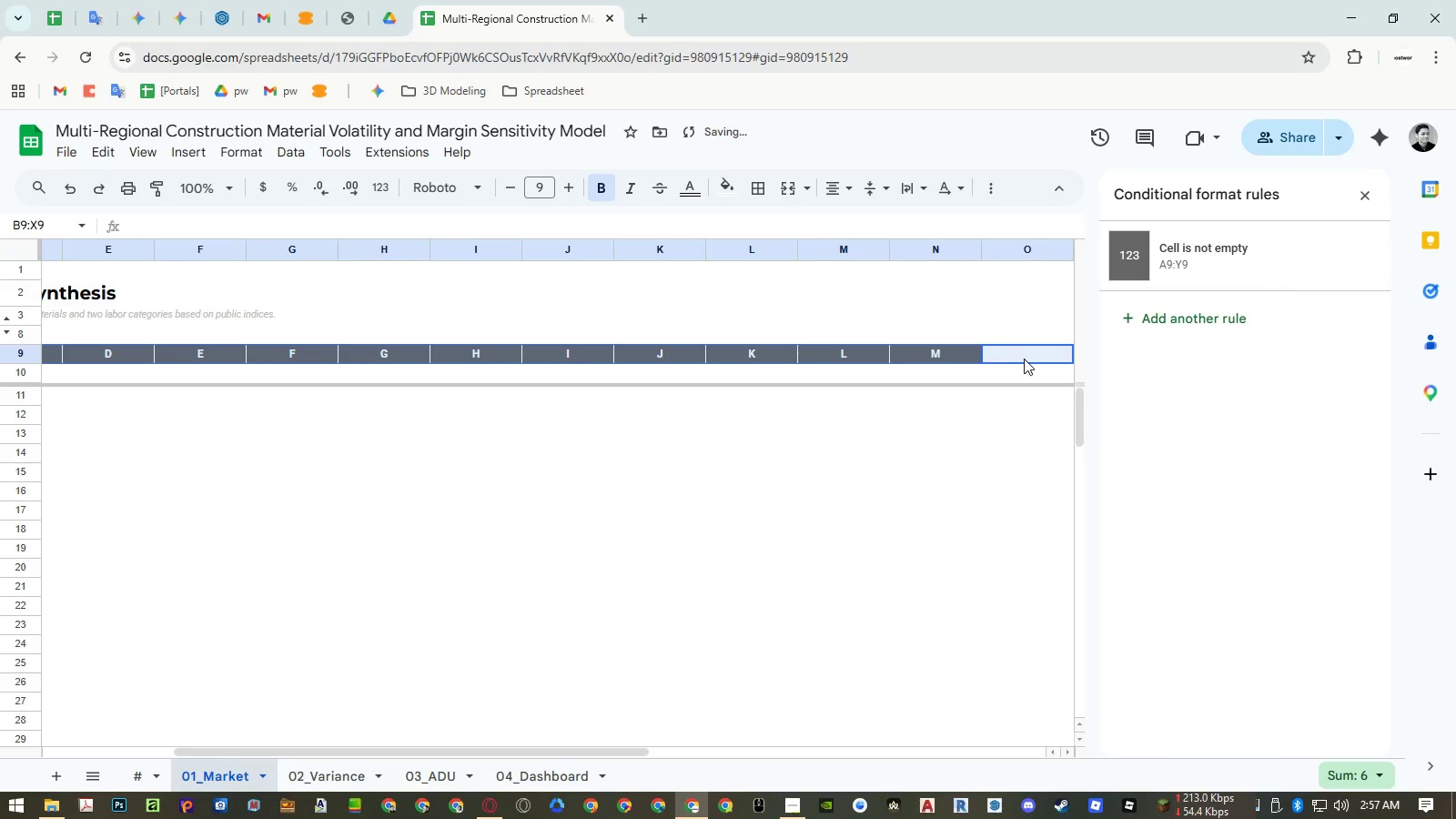 
key(N)
 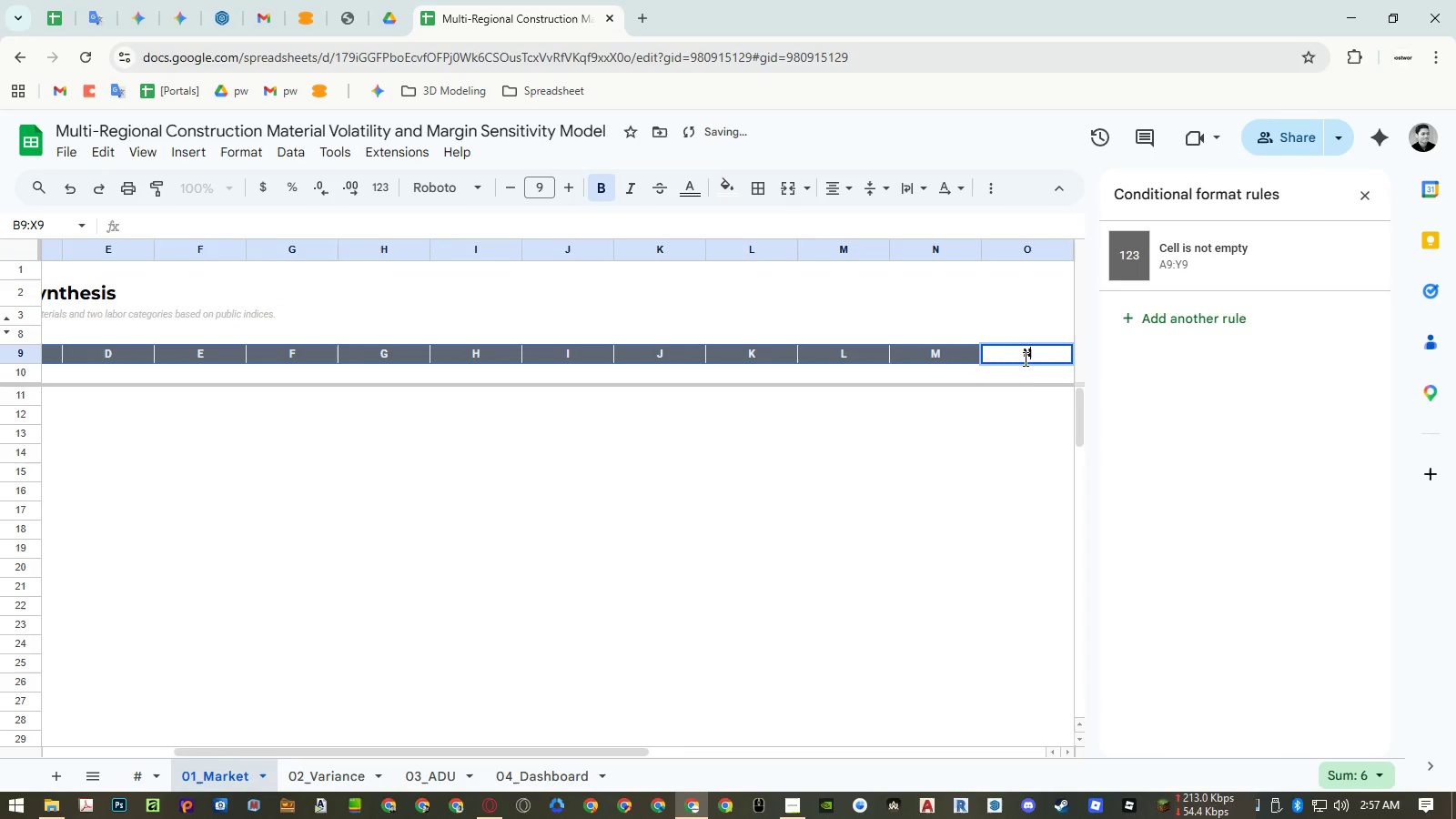 
key(NumpadEnter)
 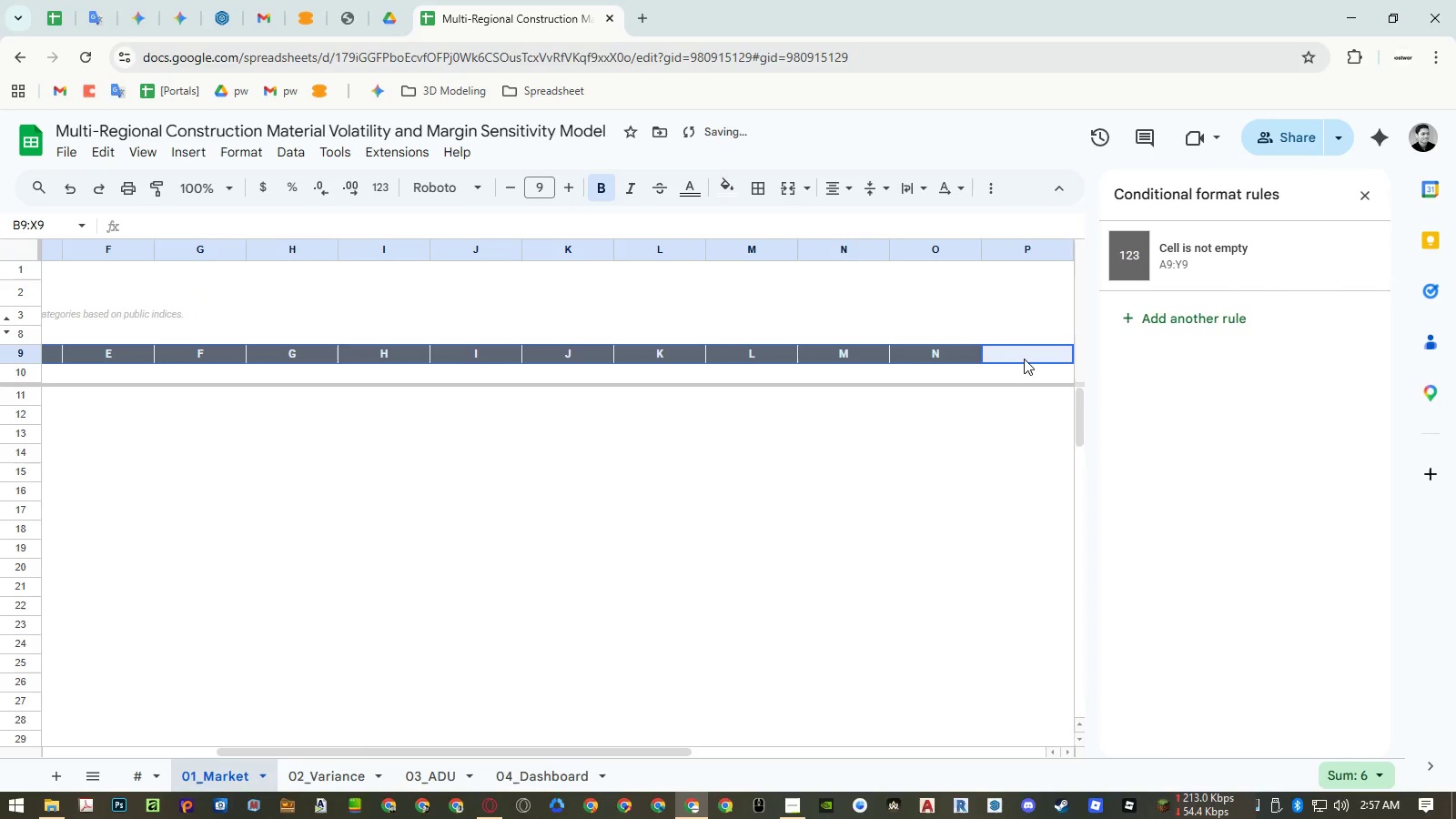 
key(O)
 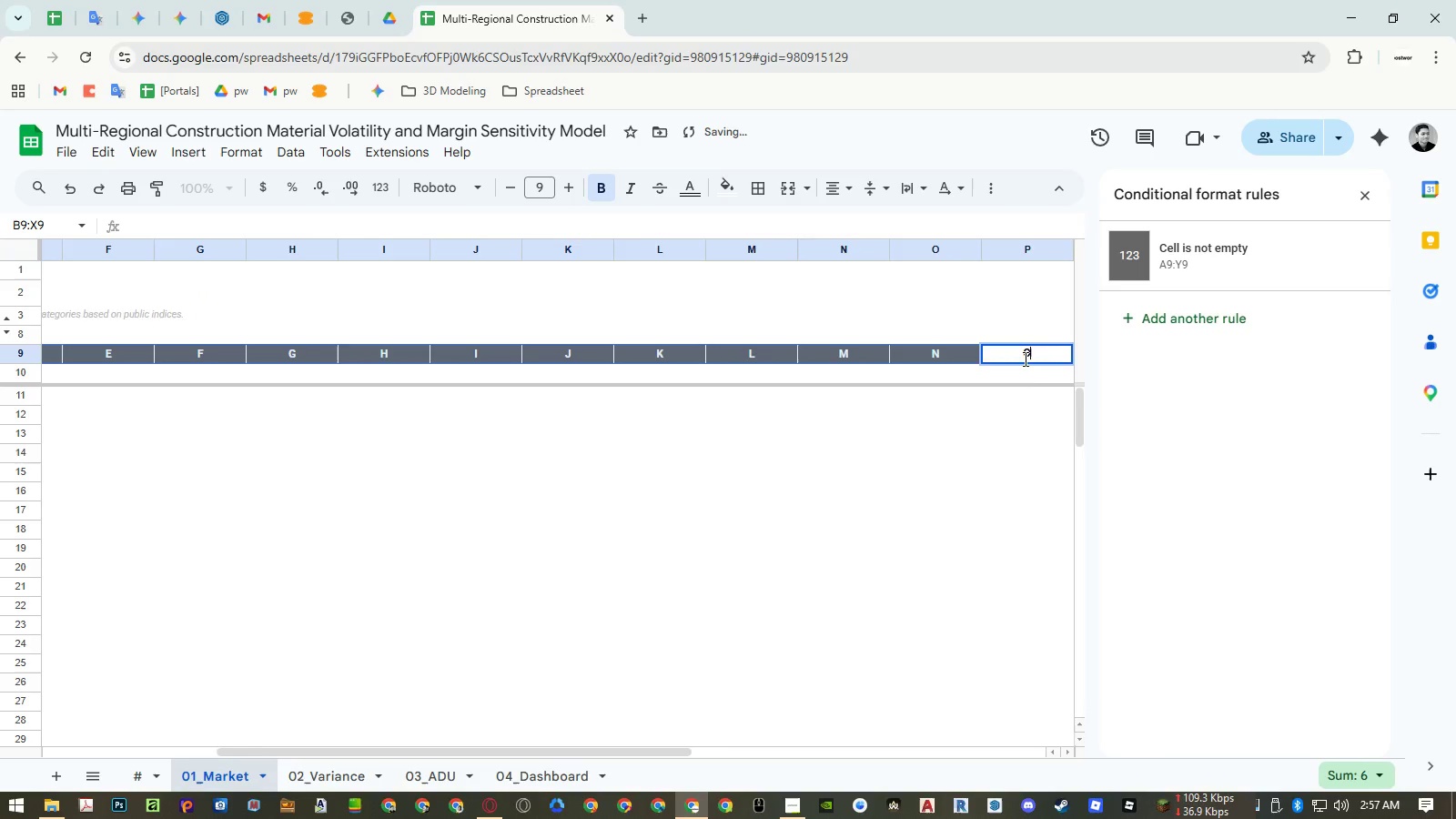 
key(NumpadEnter)
 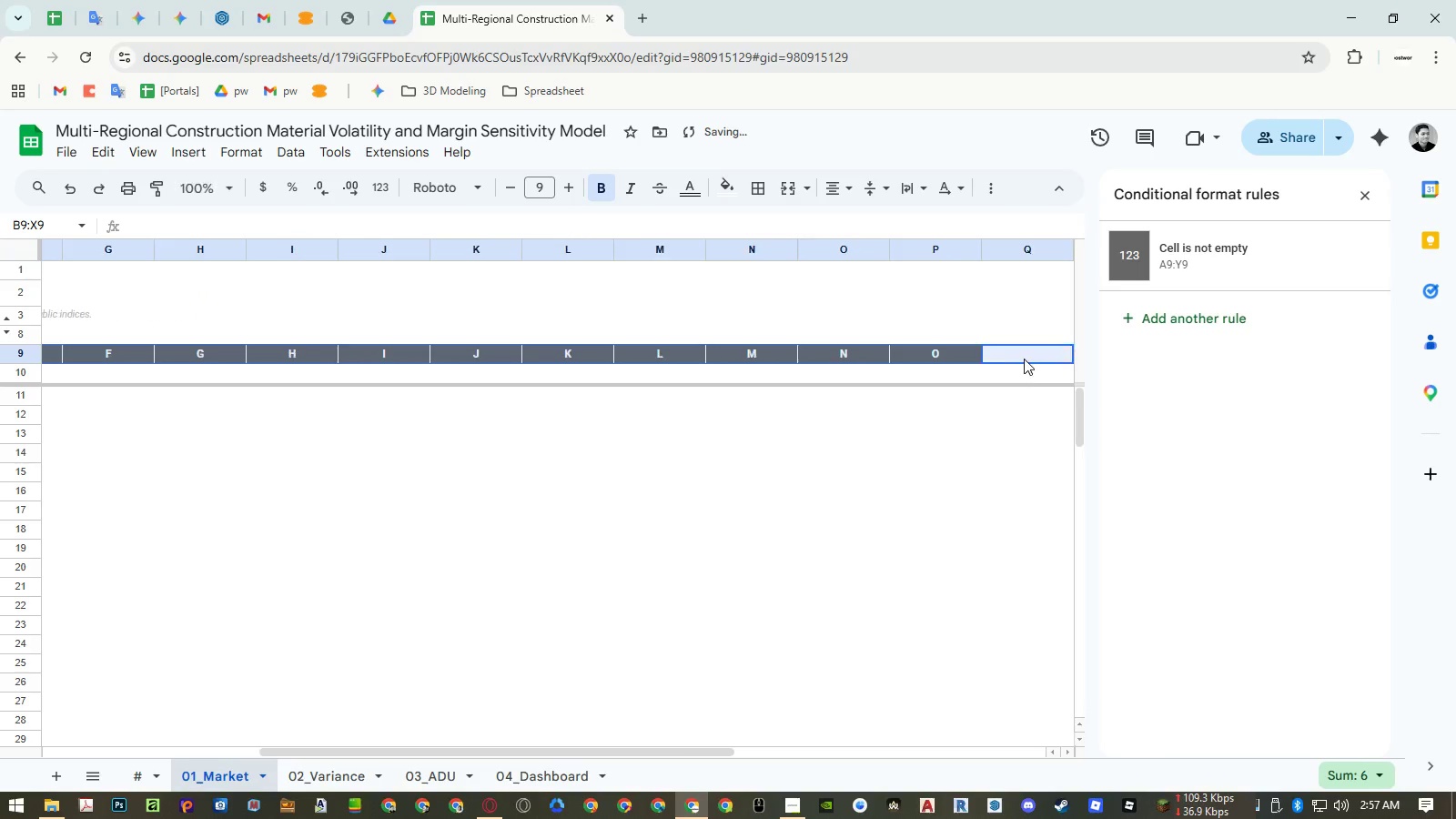 
key(P)
 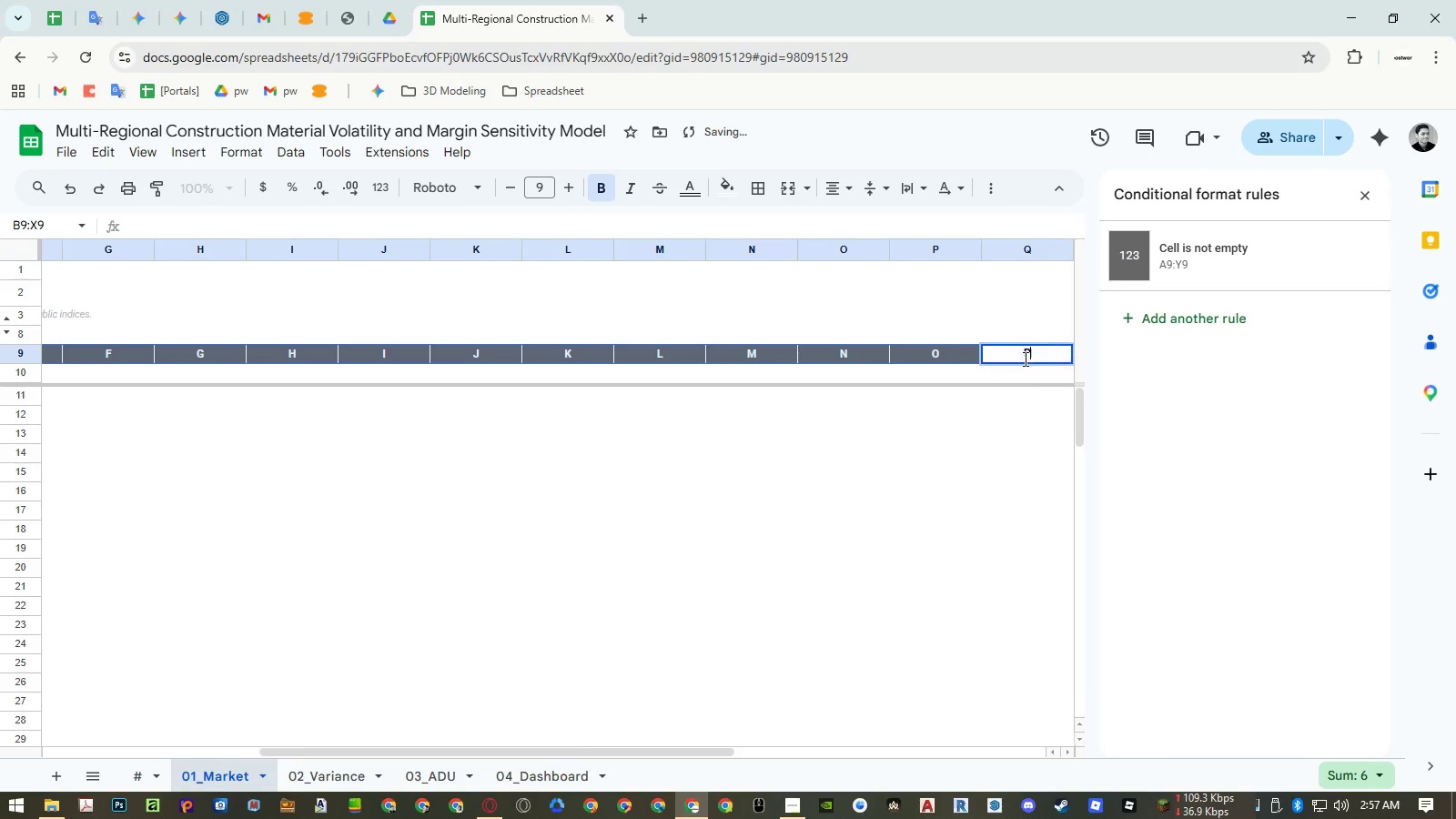 
key(NumpadEnter)
 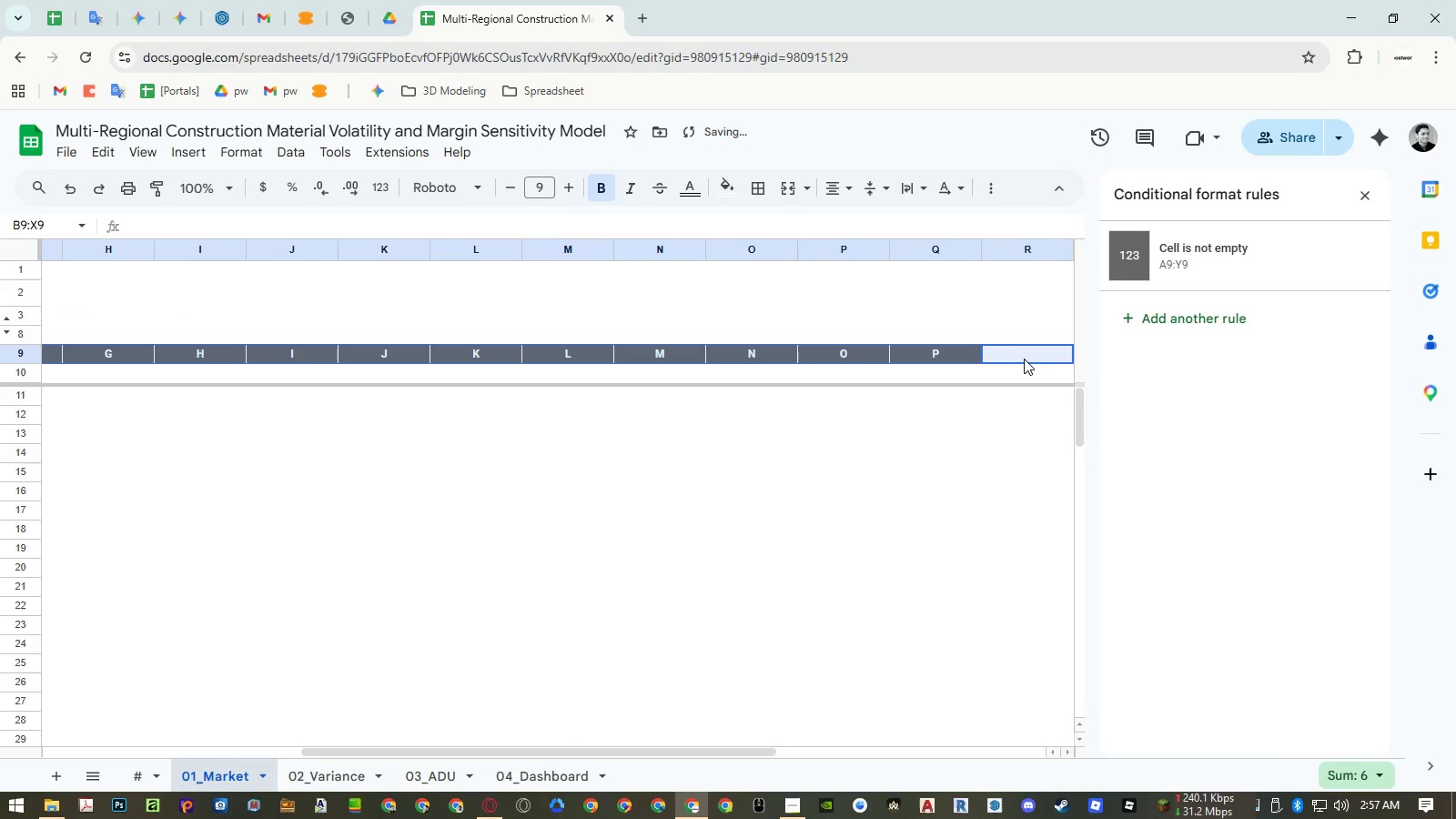 
key(Q)
 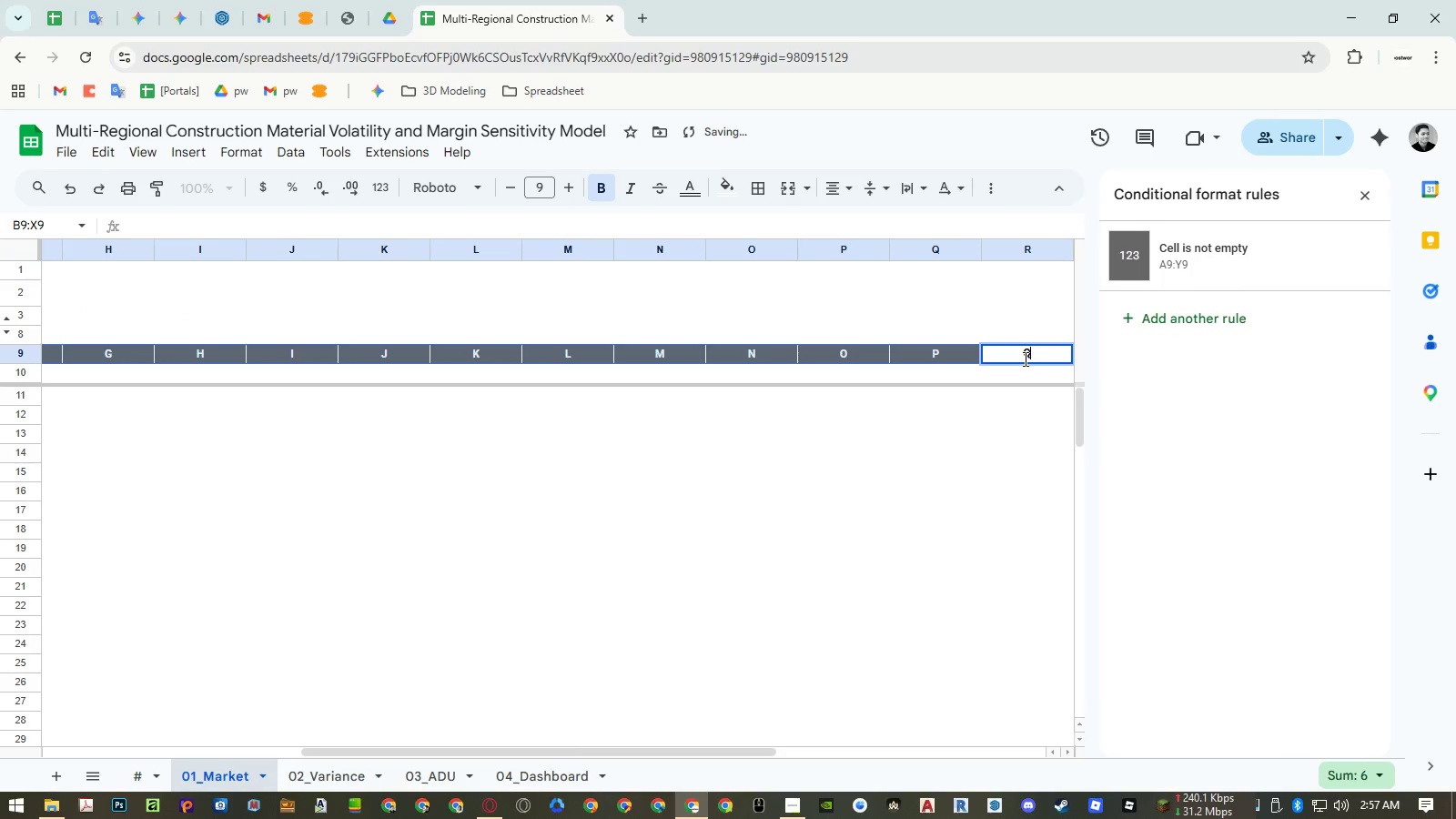 
key(NumpadEnter)
 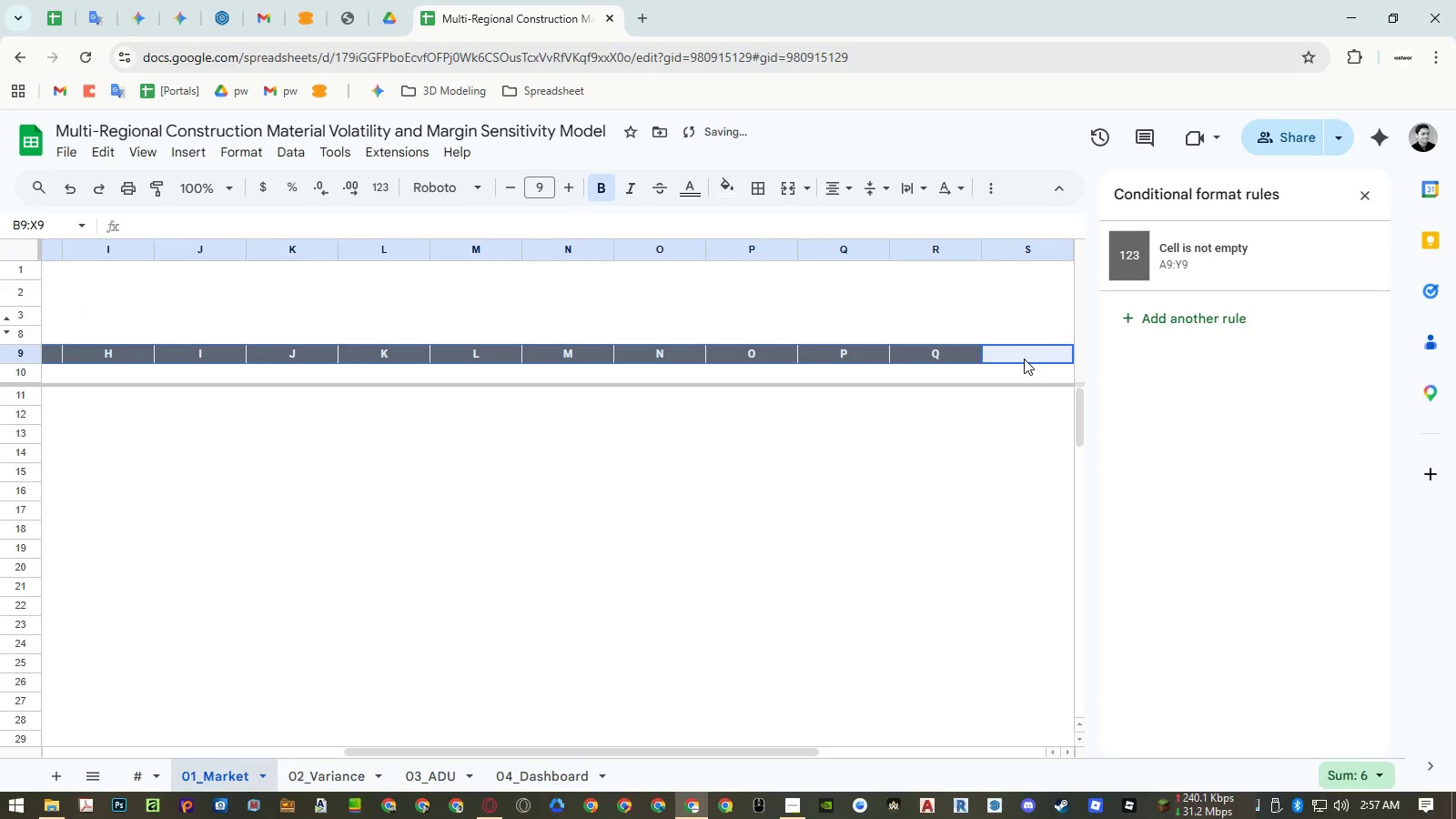 
key(R)
 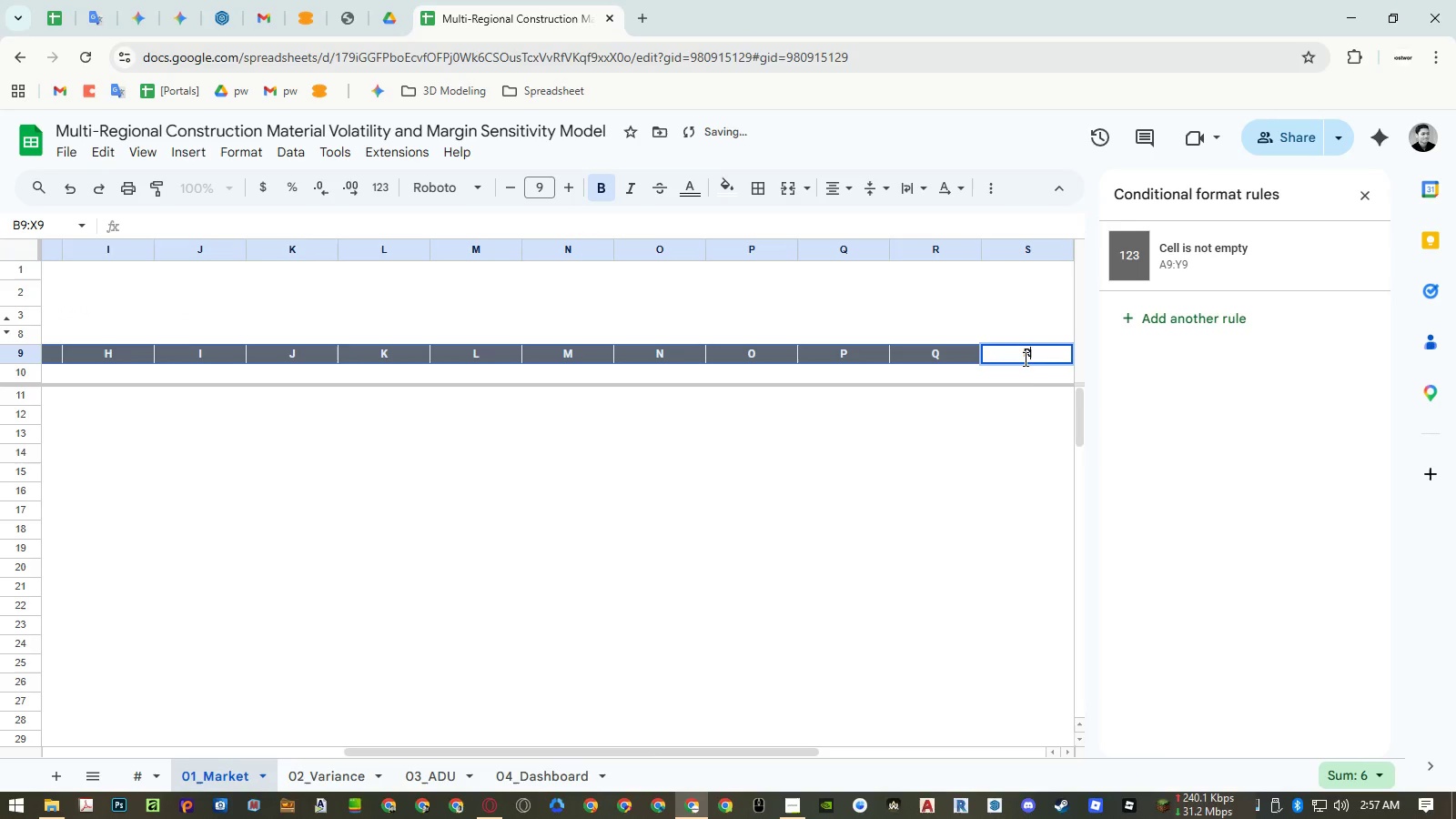 
key(NumpadEnter)
 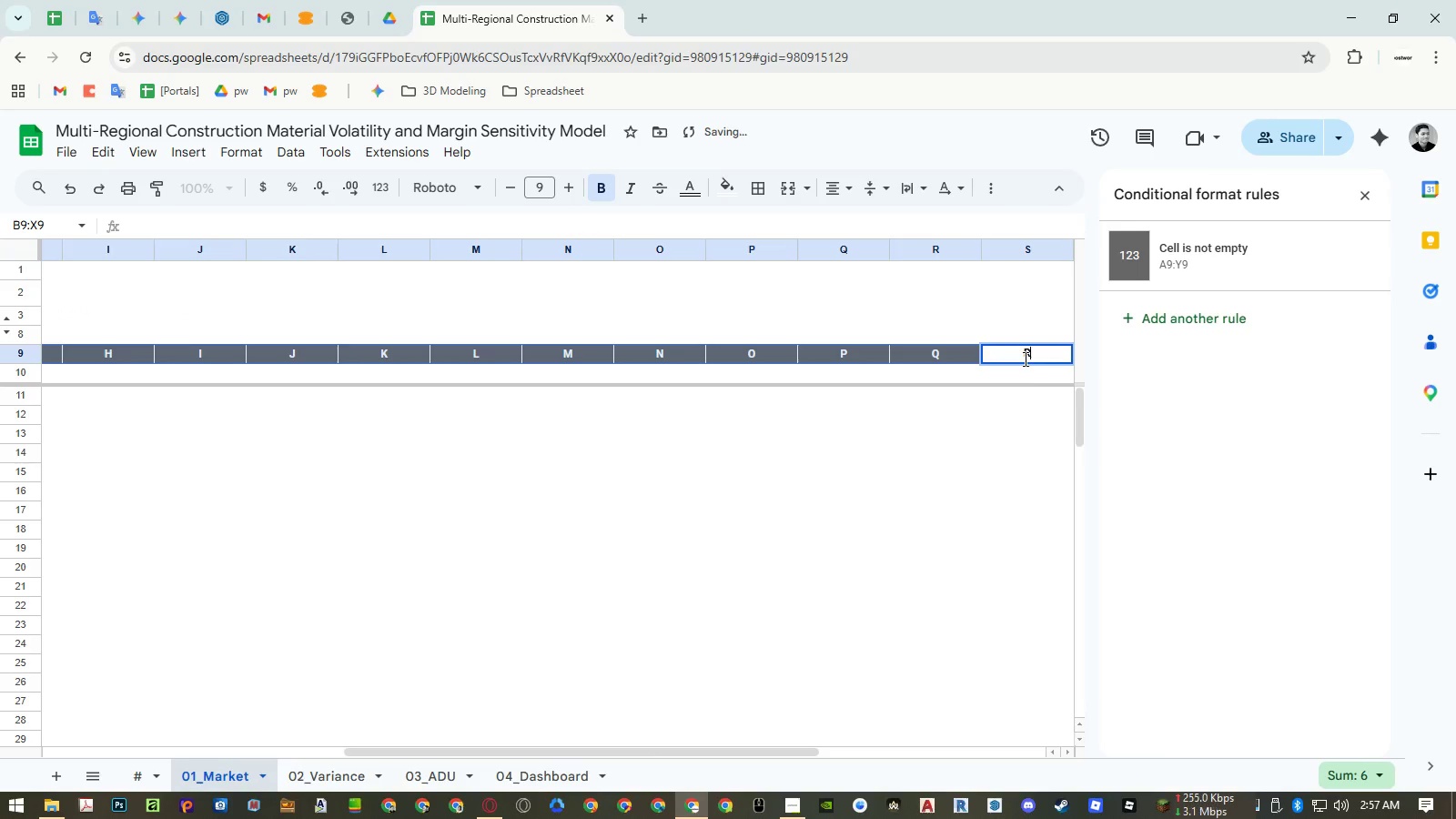 
key(S)
 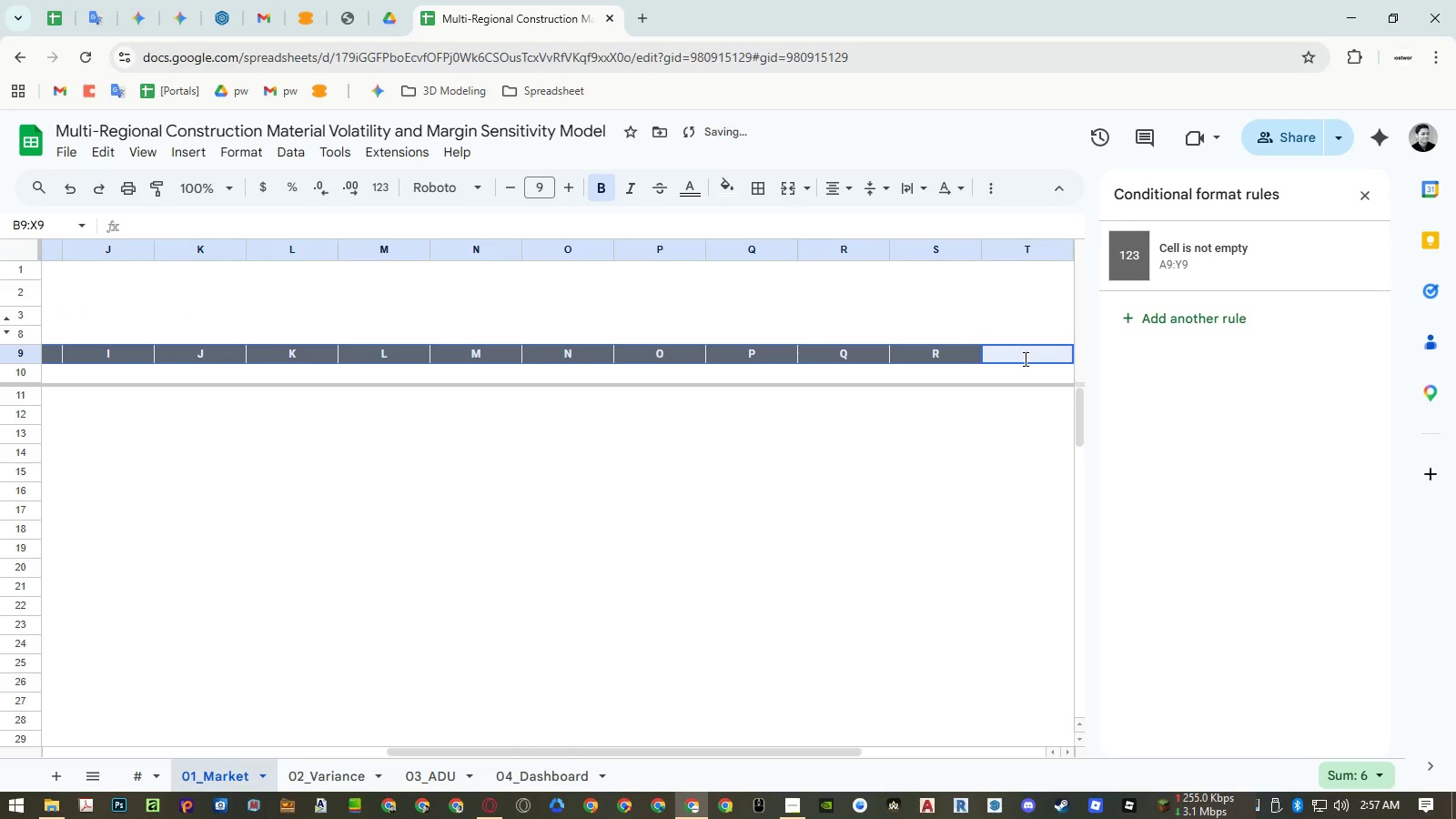 
key(NumpadEnter)
 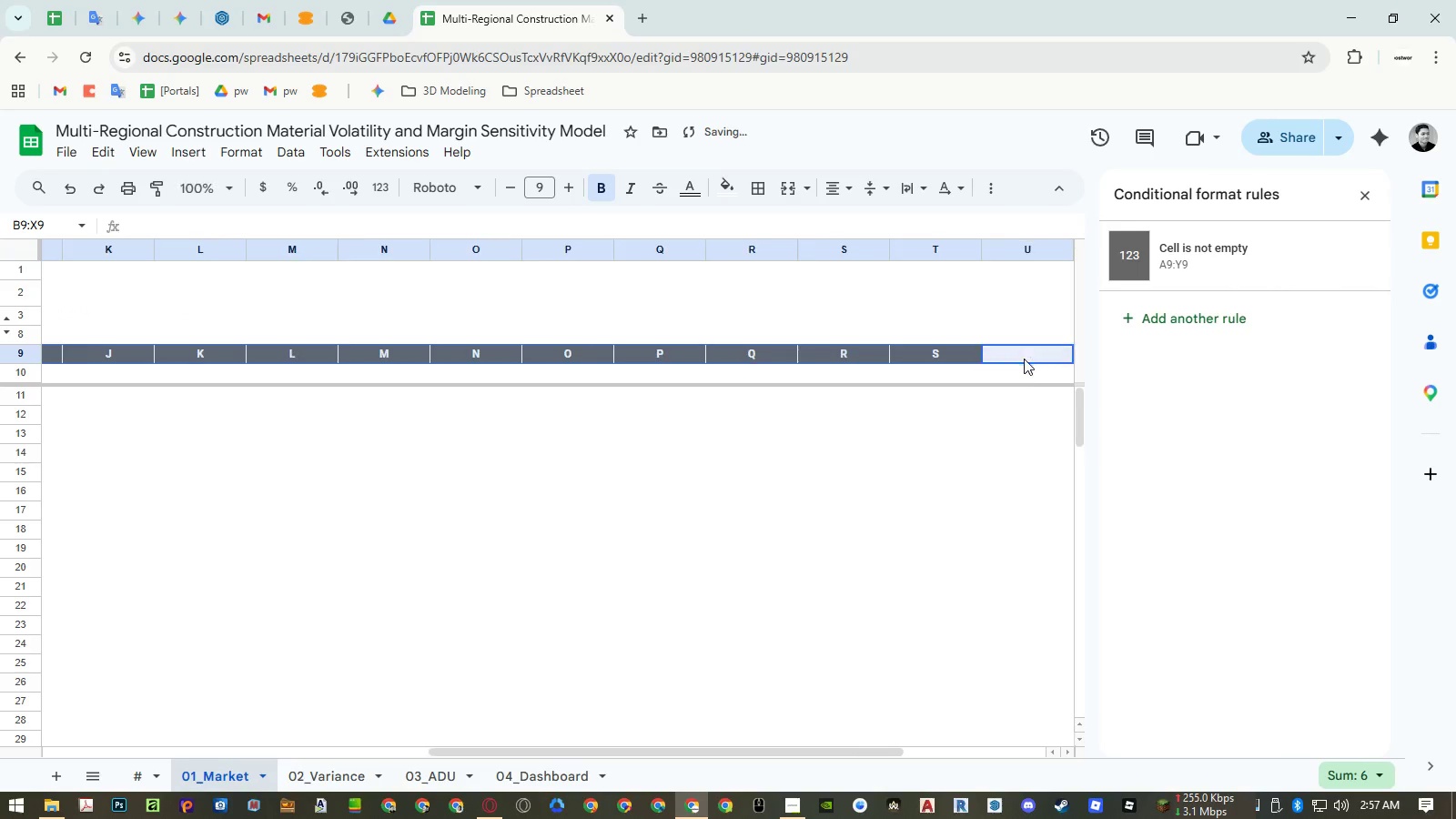 
key(T)
 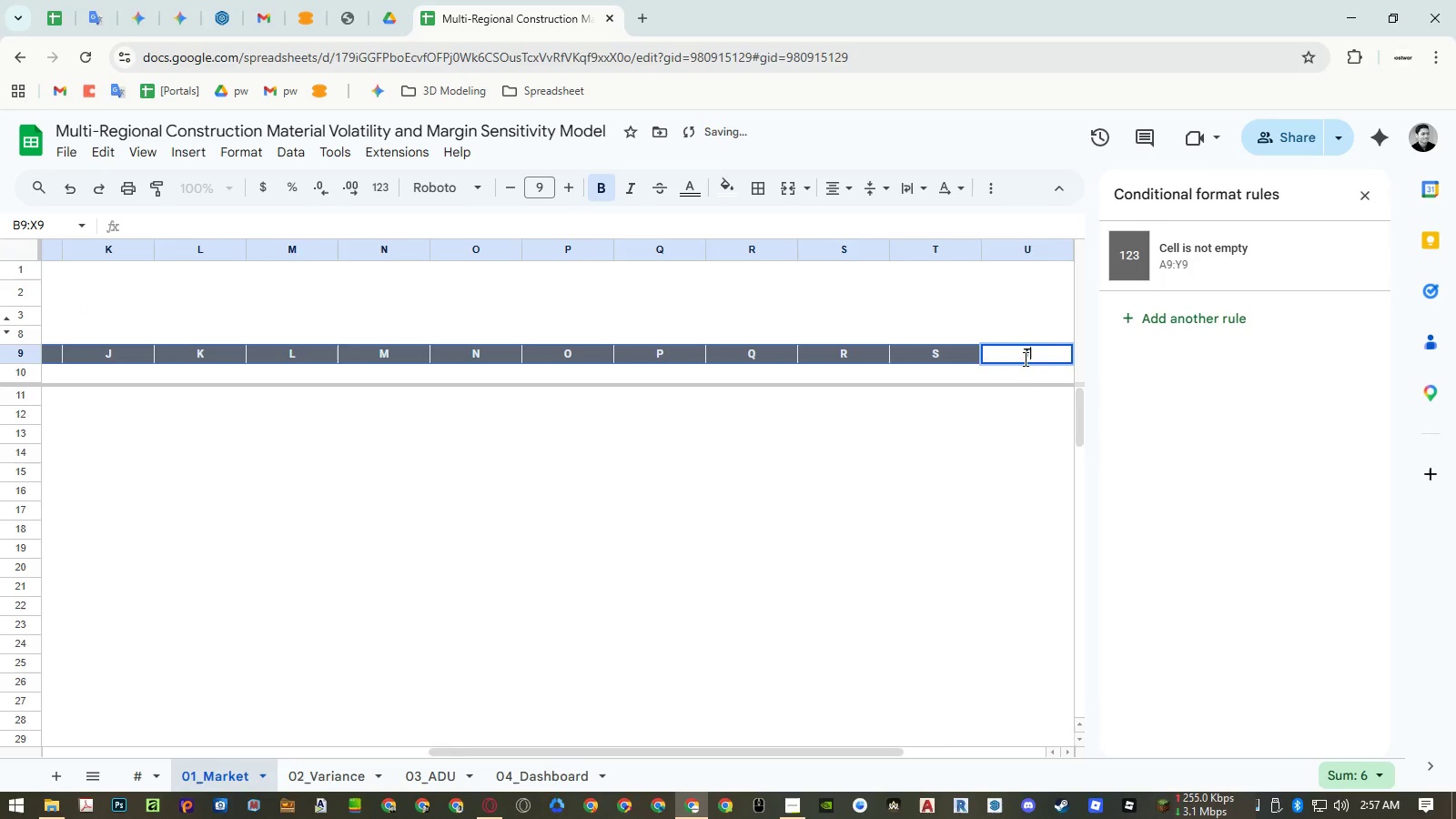 
key(NumpadEnter)
 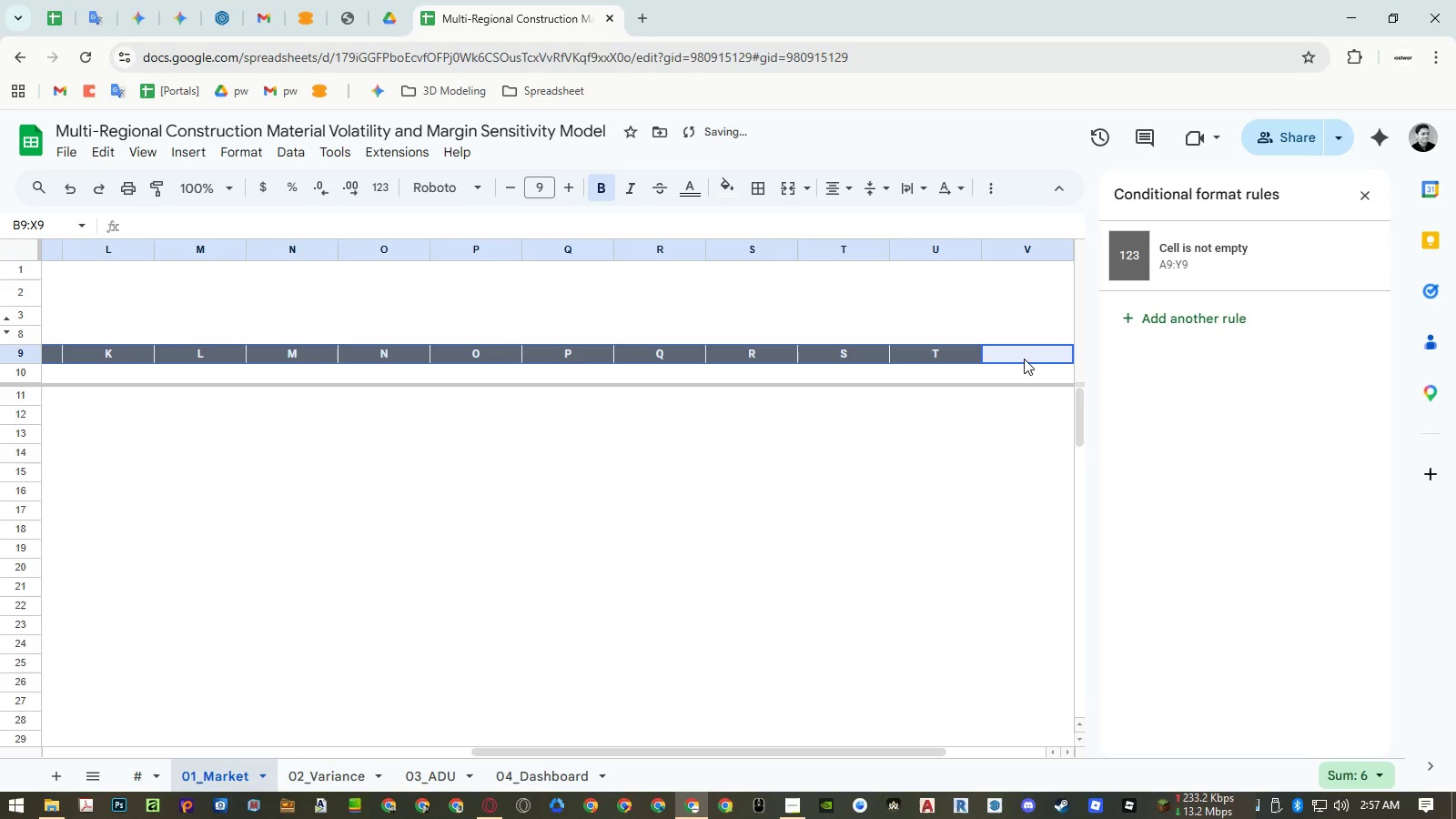 
key(U)
 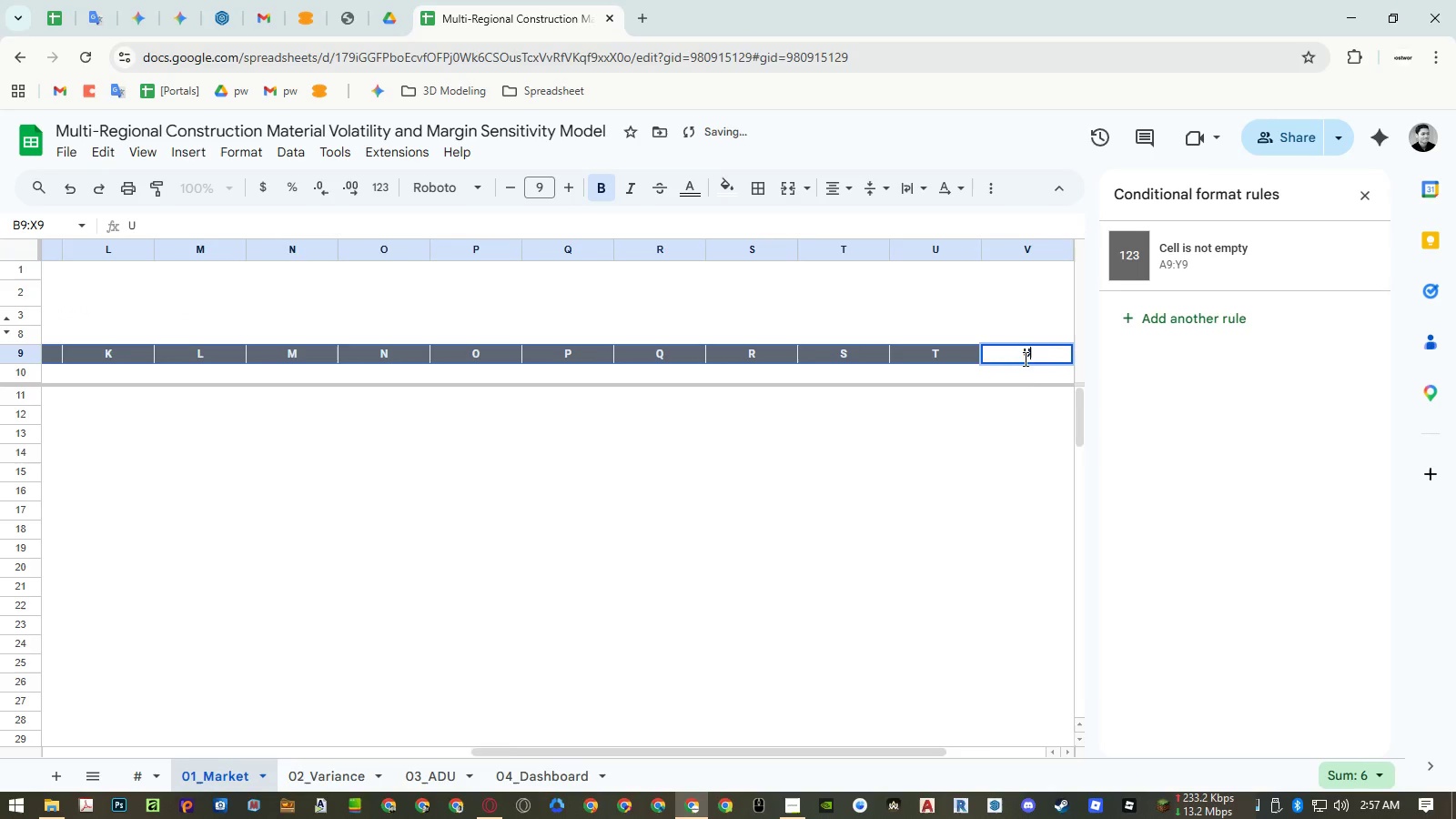 
key(NumpadEnter)
 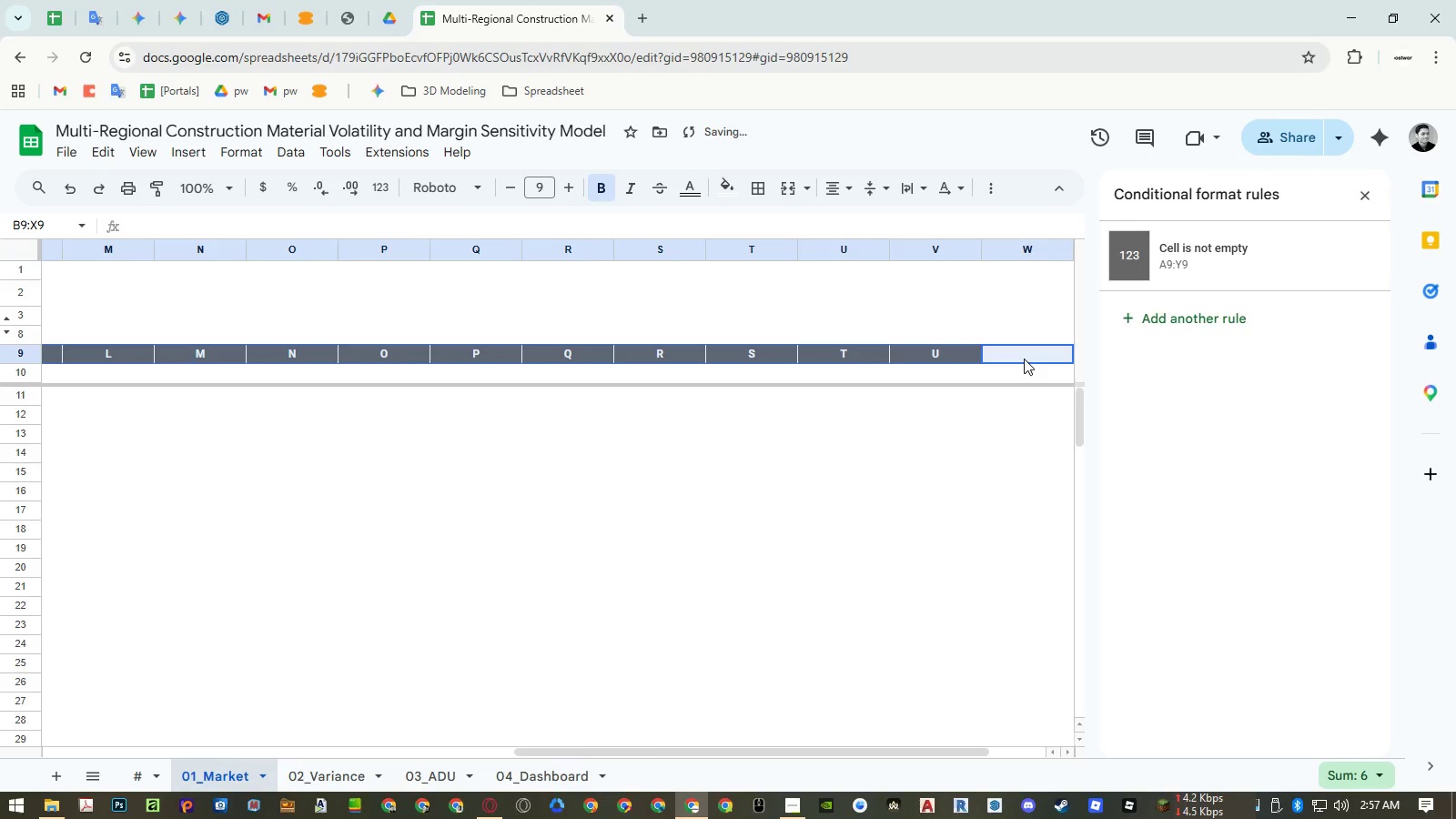 
key(V)
 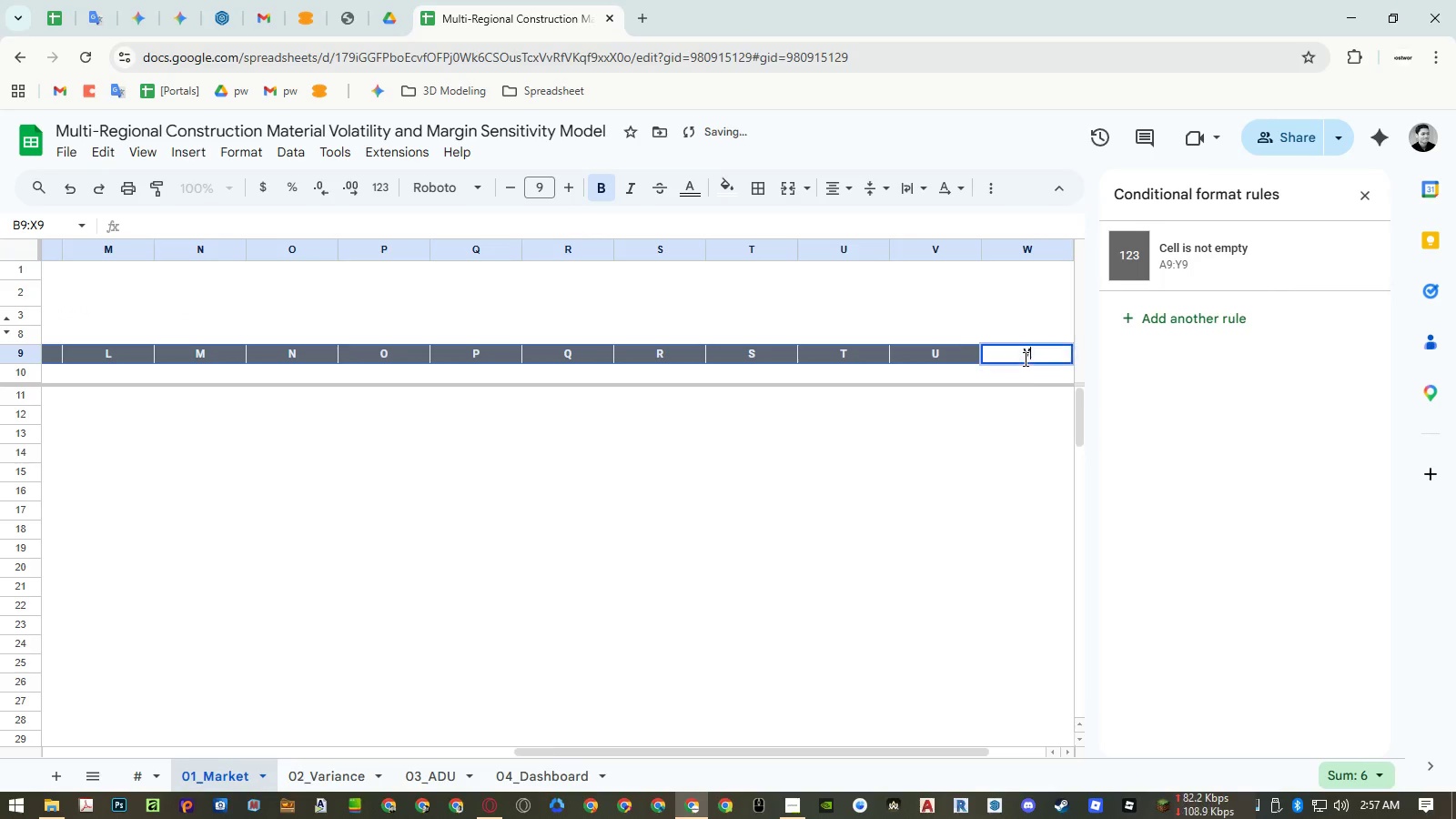 
key(NumpadEnter)
 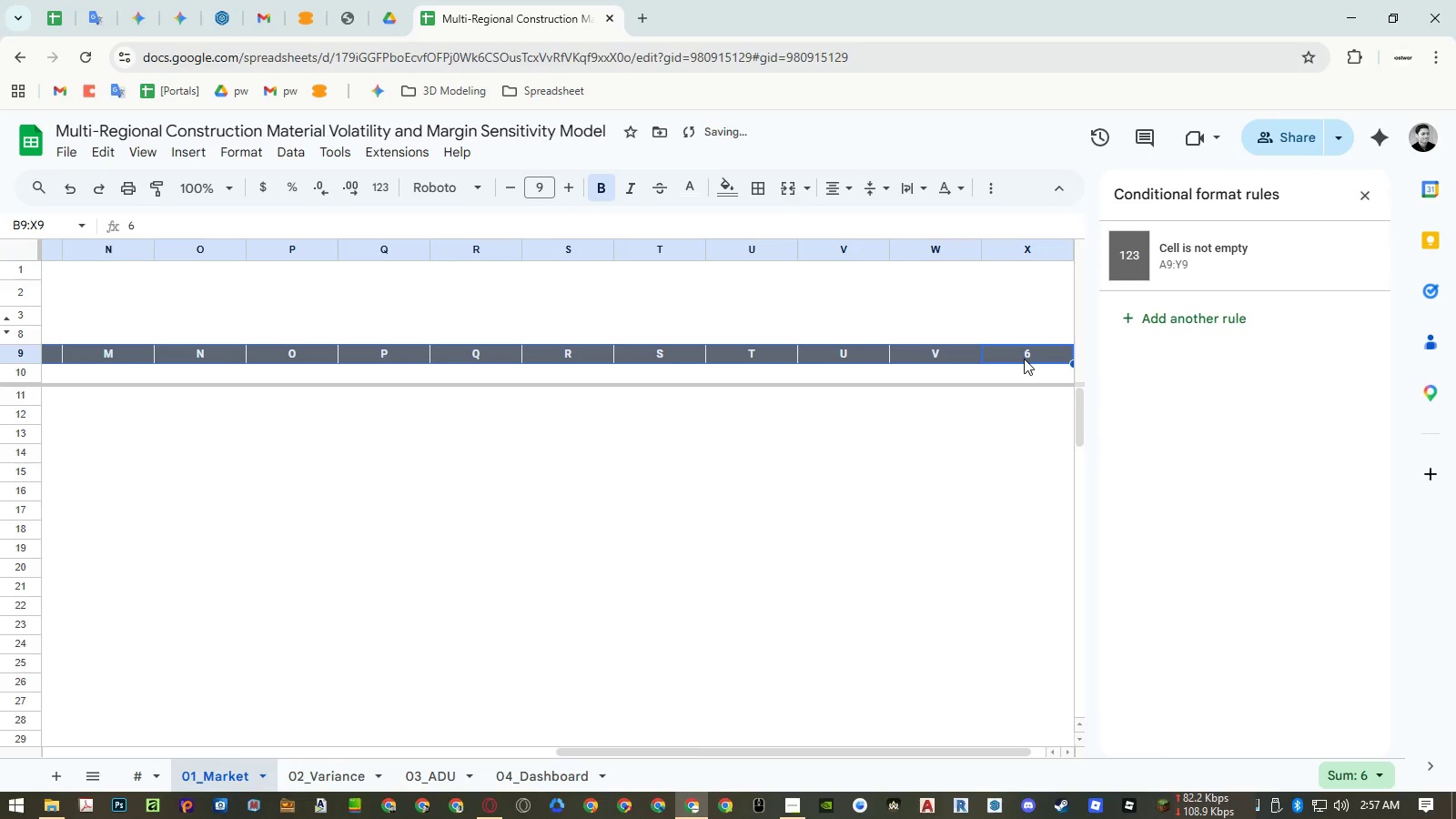 
key(W)
 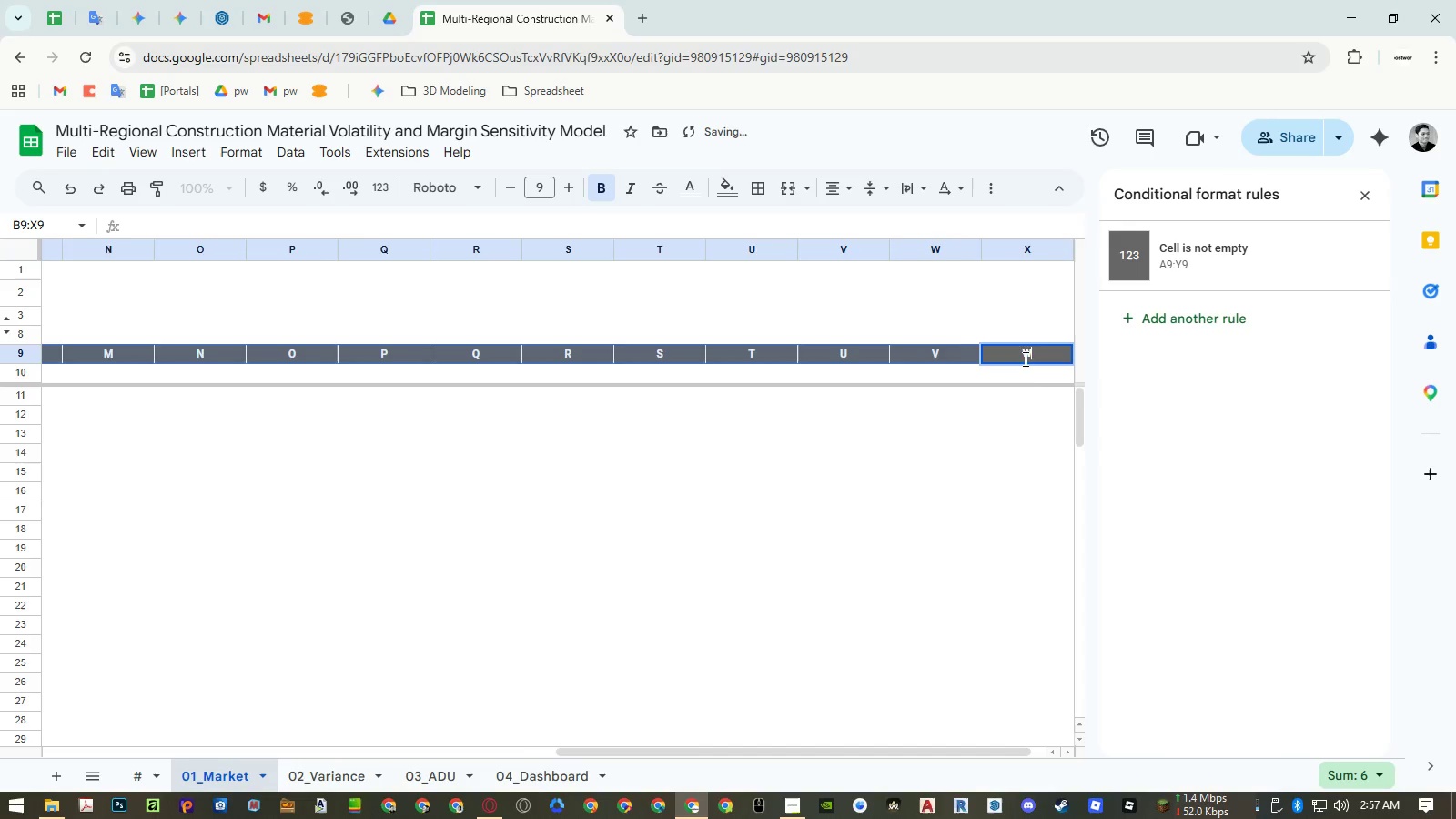 
key(NumpadEnter)
 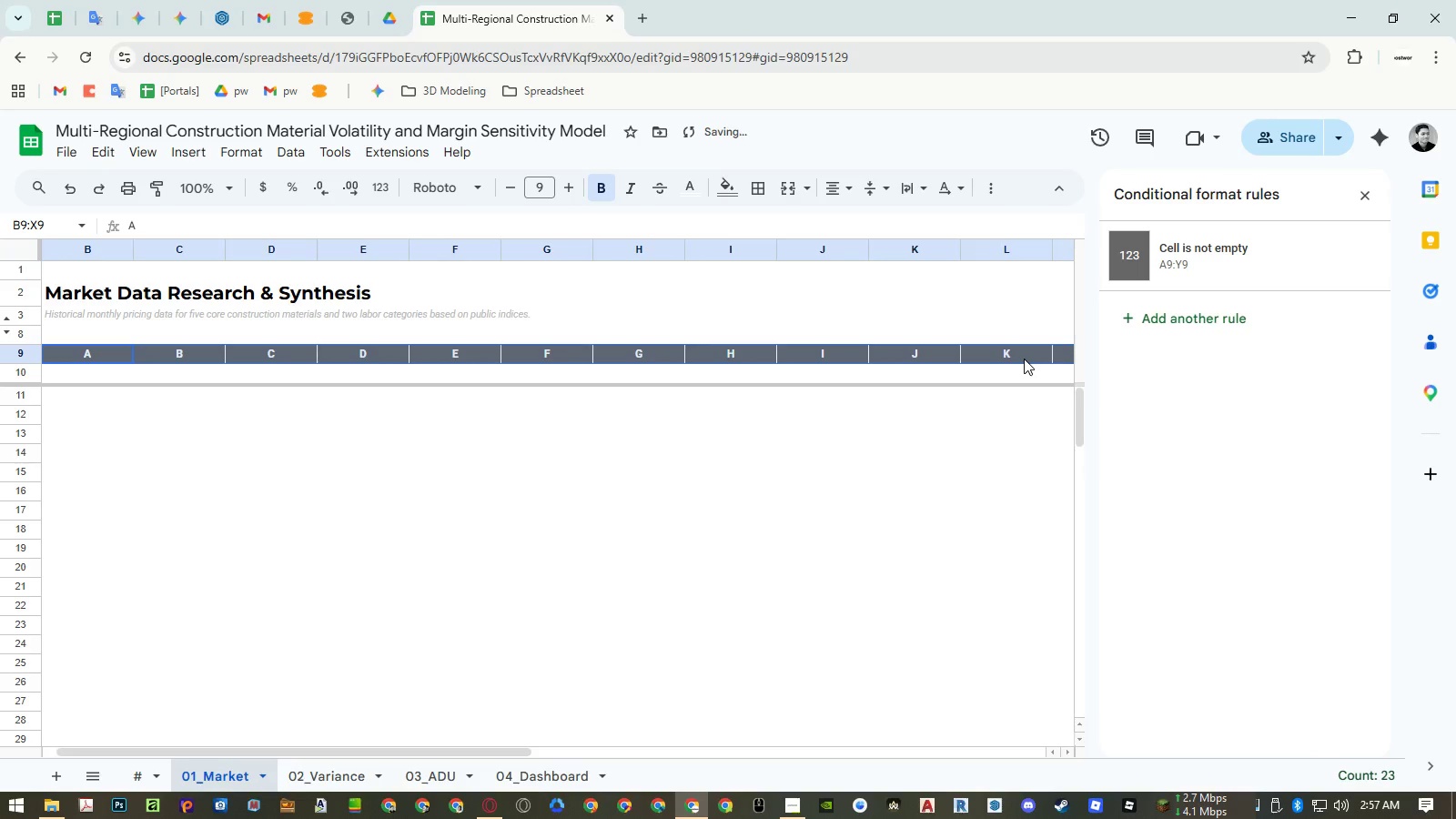 
key(ArrowLeft)
 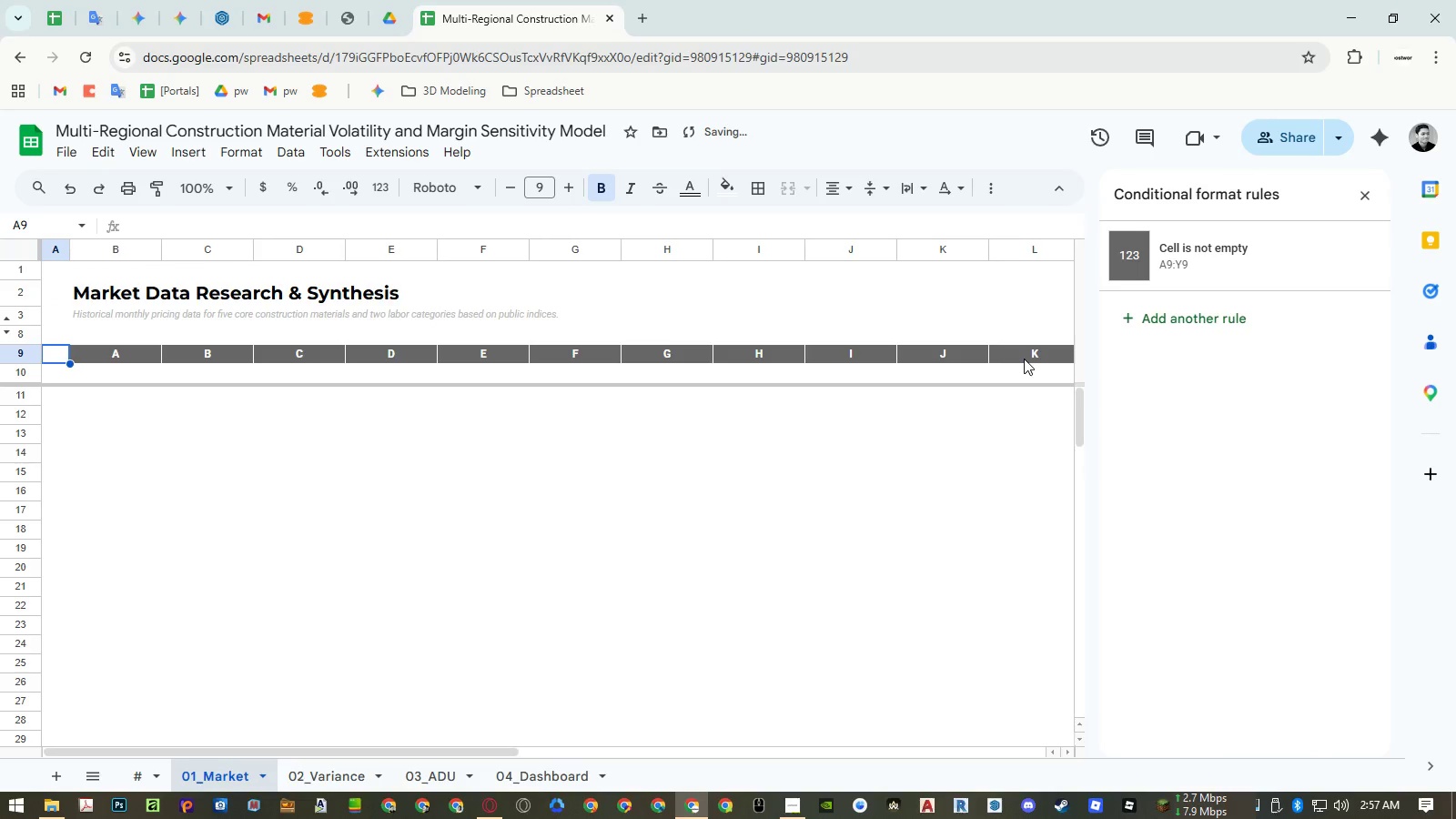 
key(Control+ArrowRight)
 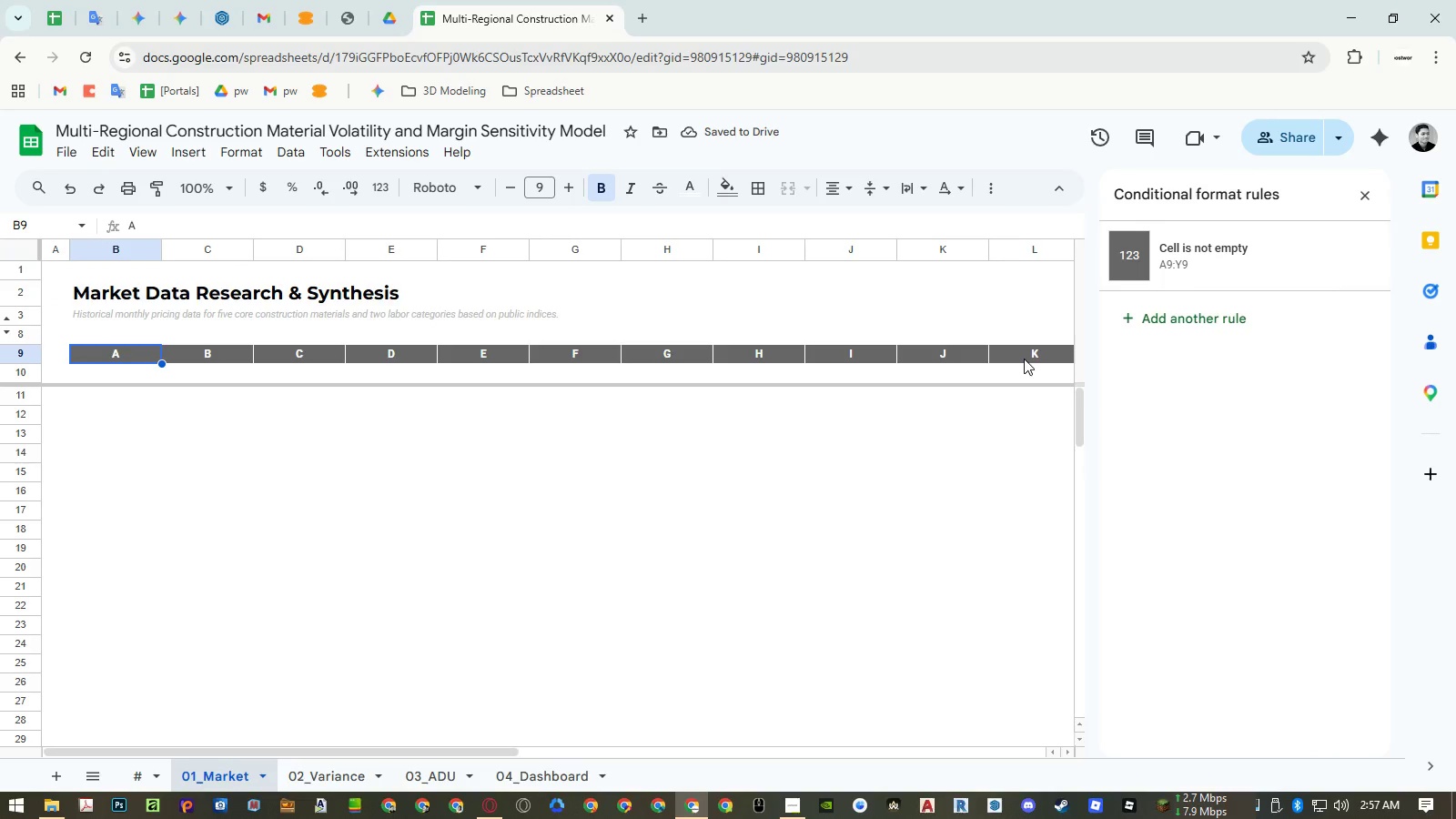 
key(Control+ArrowRight)
 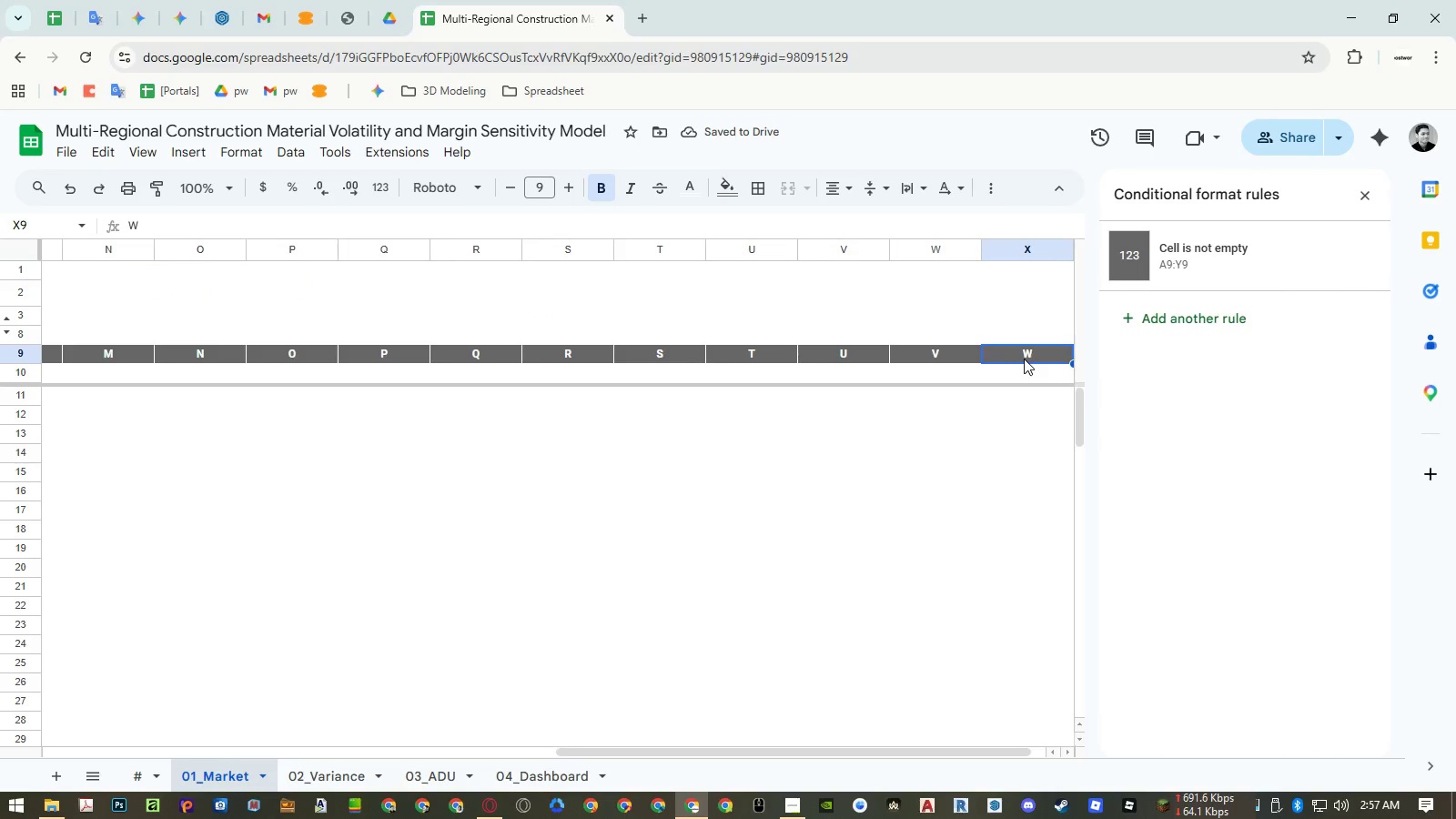 
key(Control+ArrowRight)
 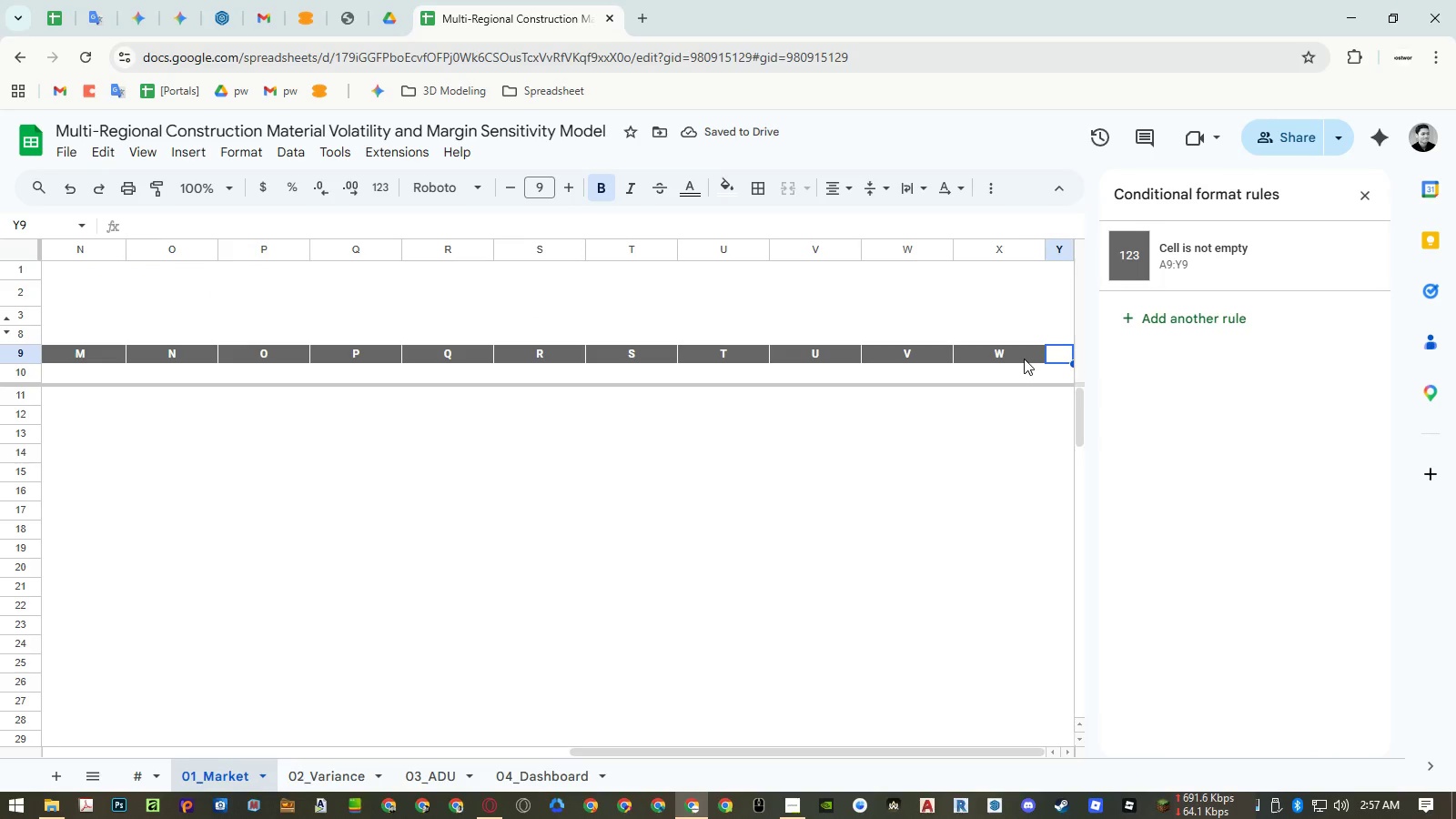 
key(Control+ArrowLeft)
 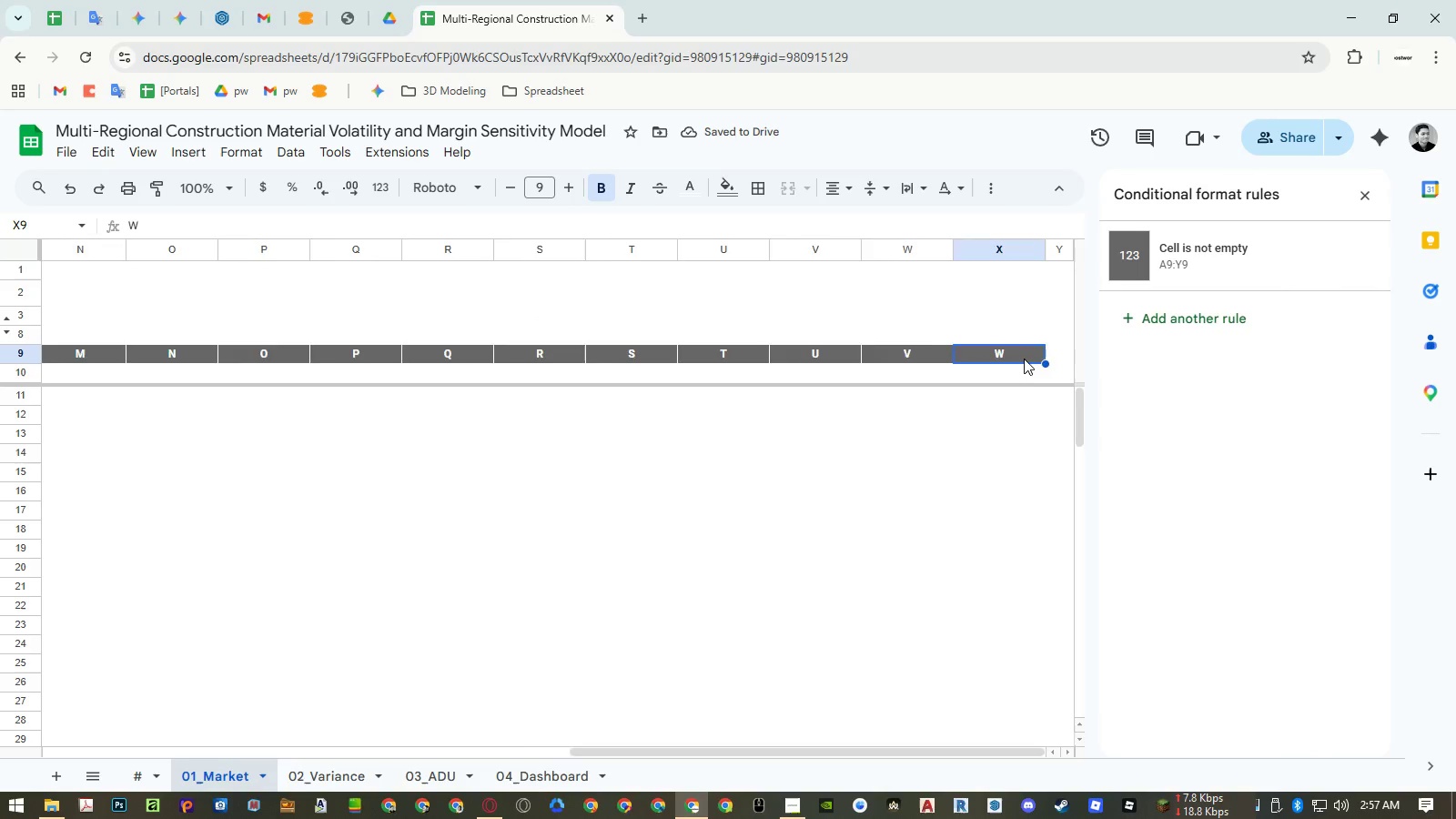 
key(Control+ArrowLeft)
 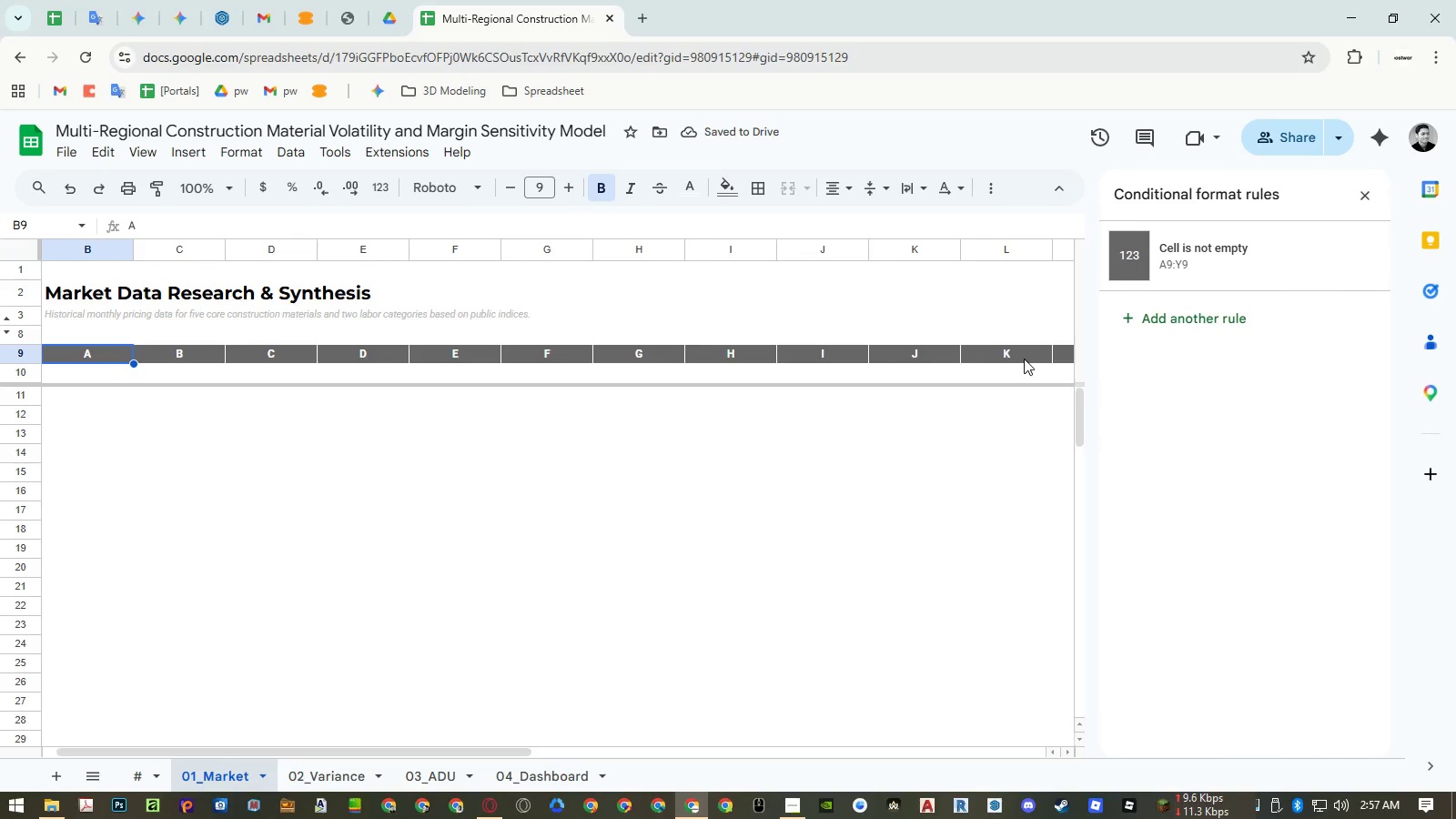 
key(ArrowLeft)
 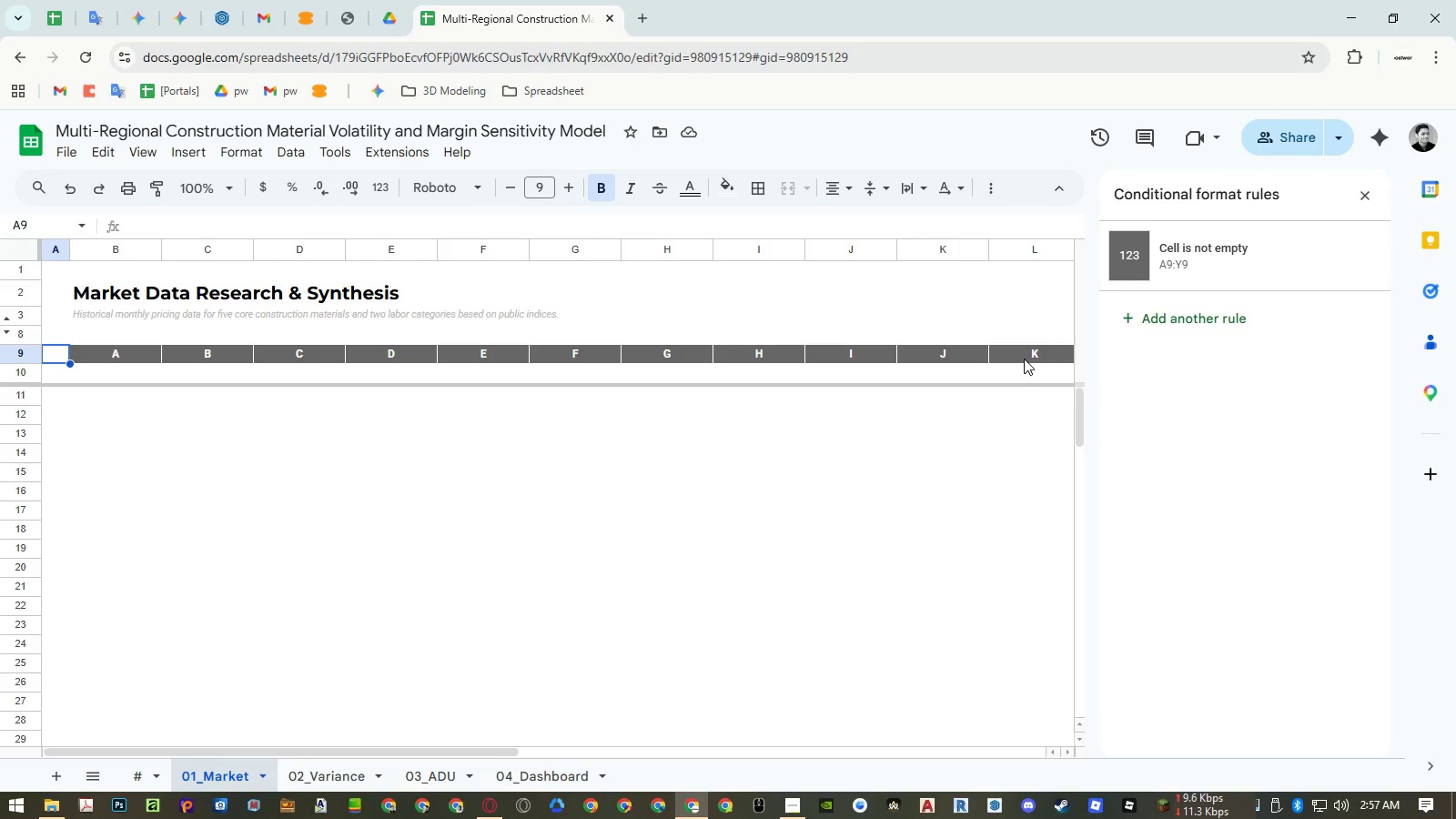 
key(ArrowRight)
 